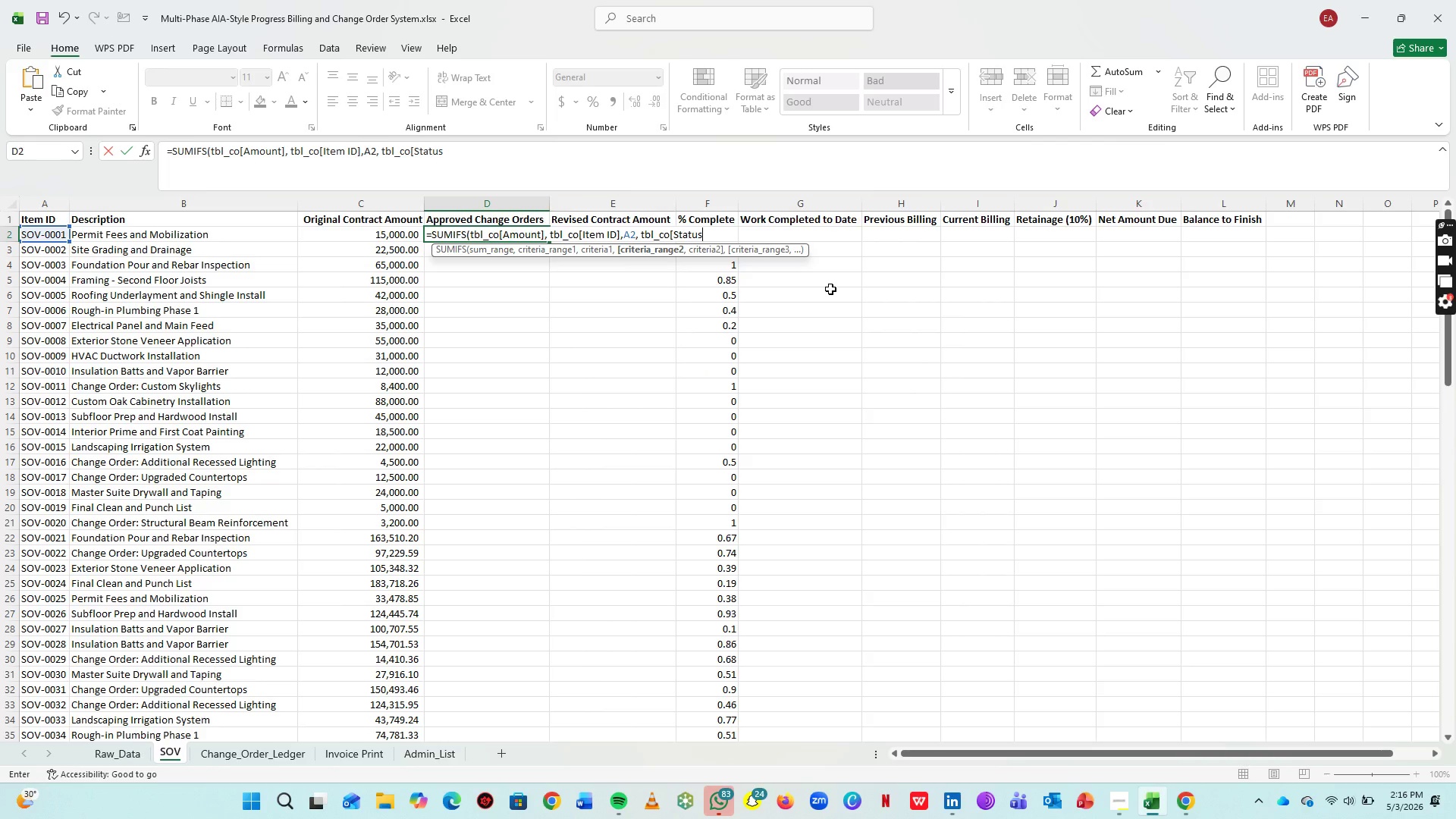 
key(BracketRight)
 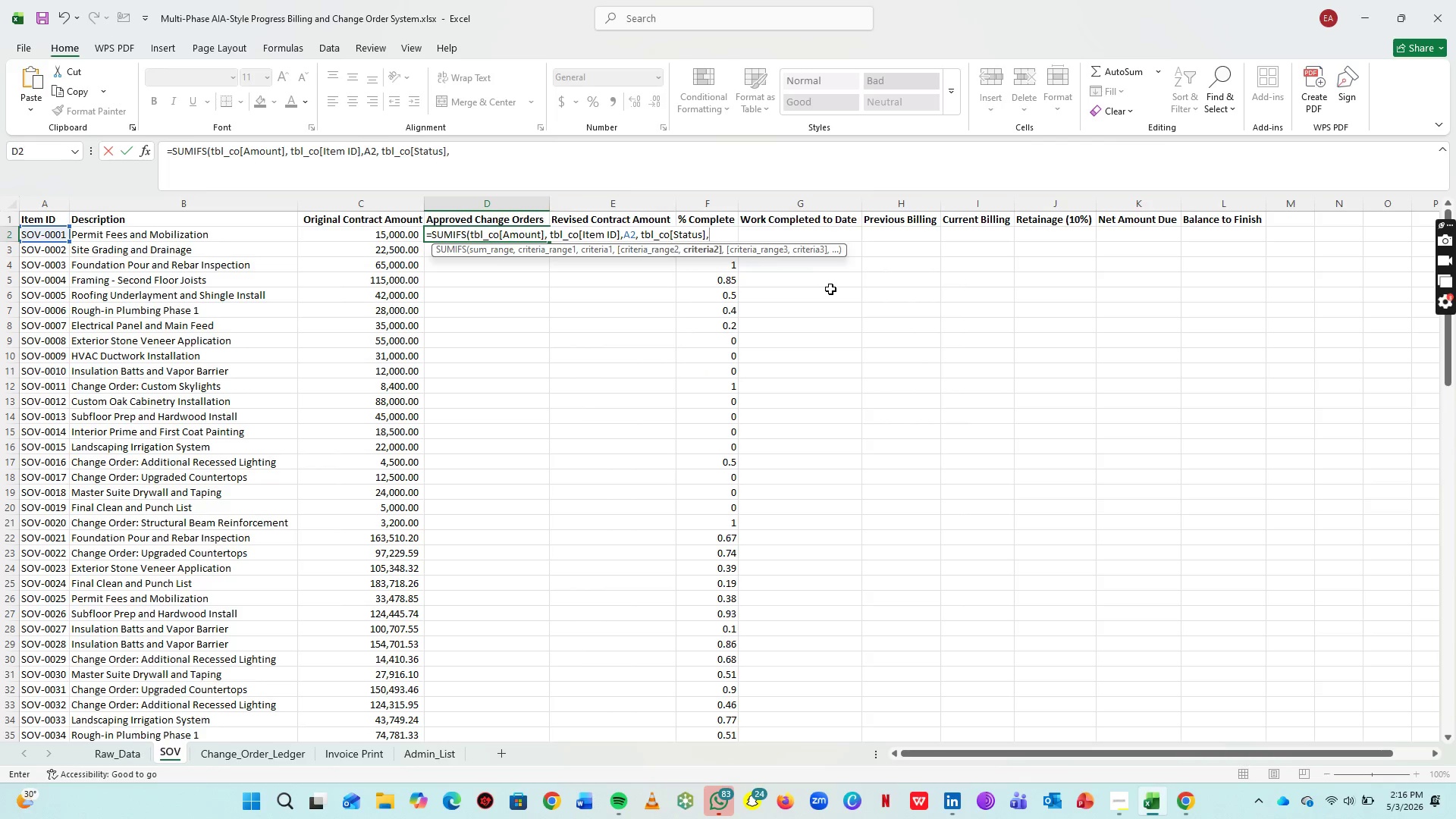 
key(Comma)
 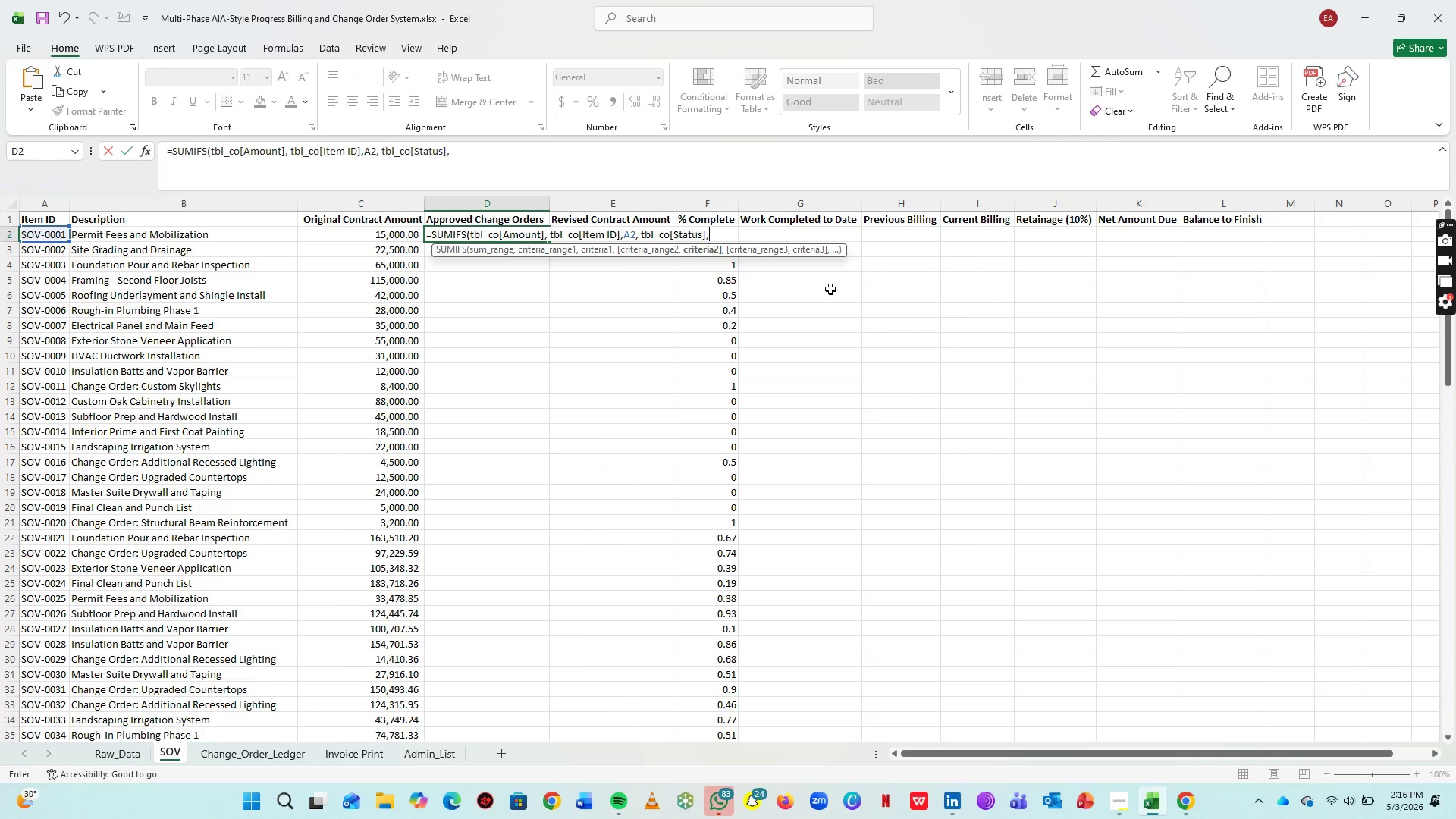 
type(,)
key(Backspace)
type( Approved)
 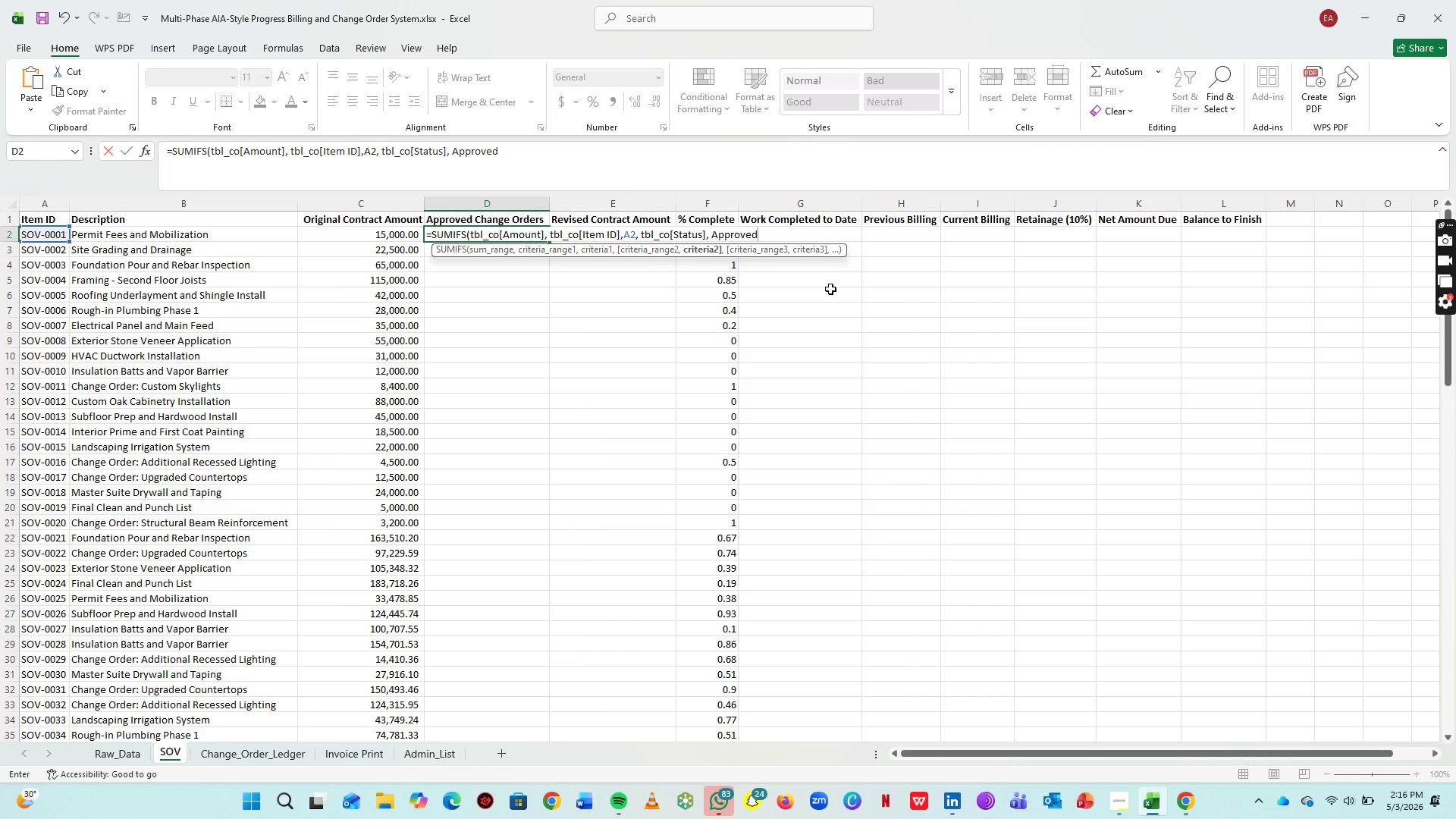 
key(Shift+Quote)
 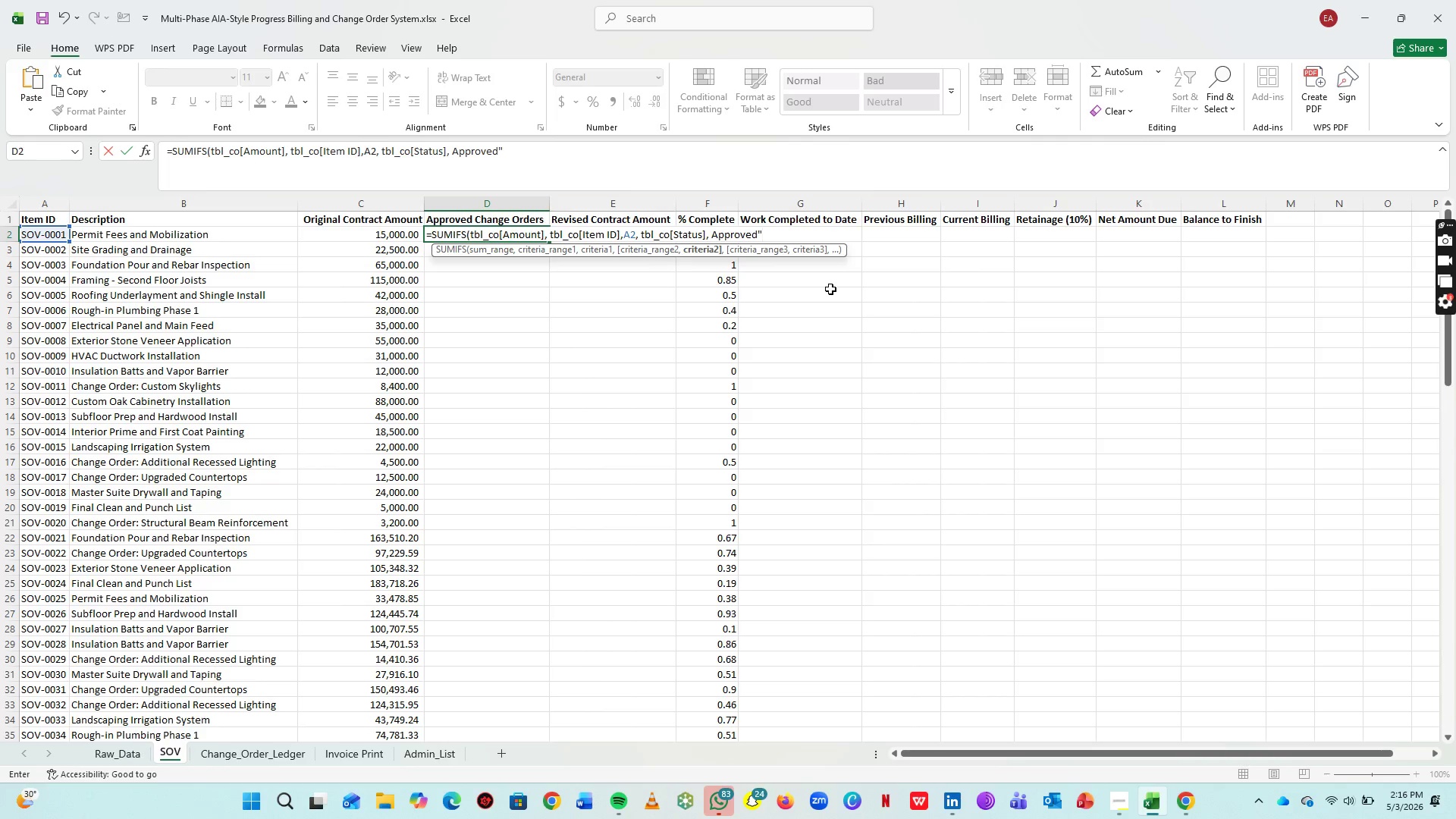 
key(Shift+0)
 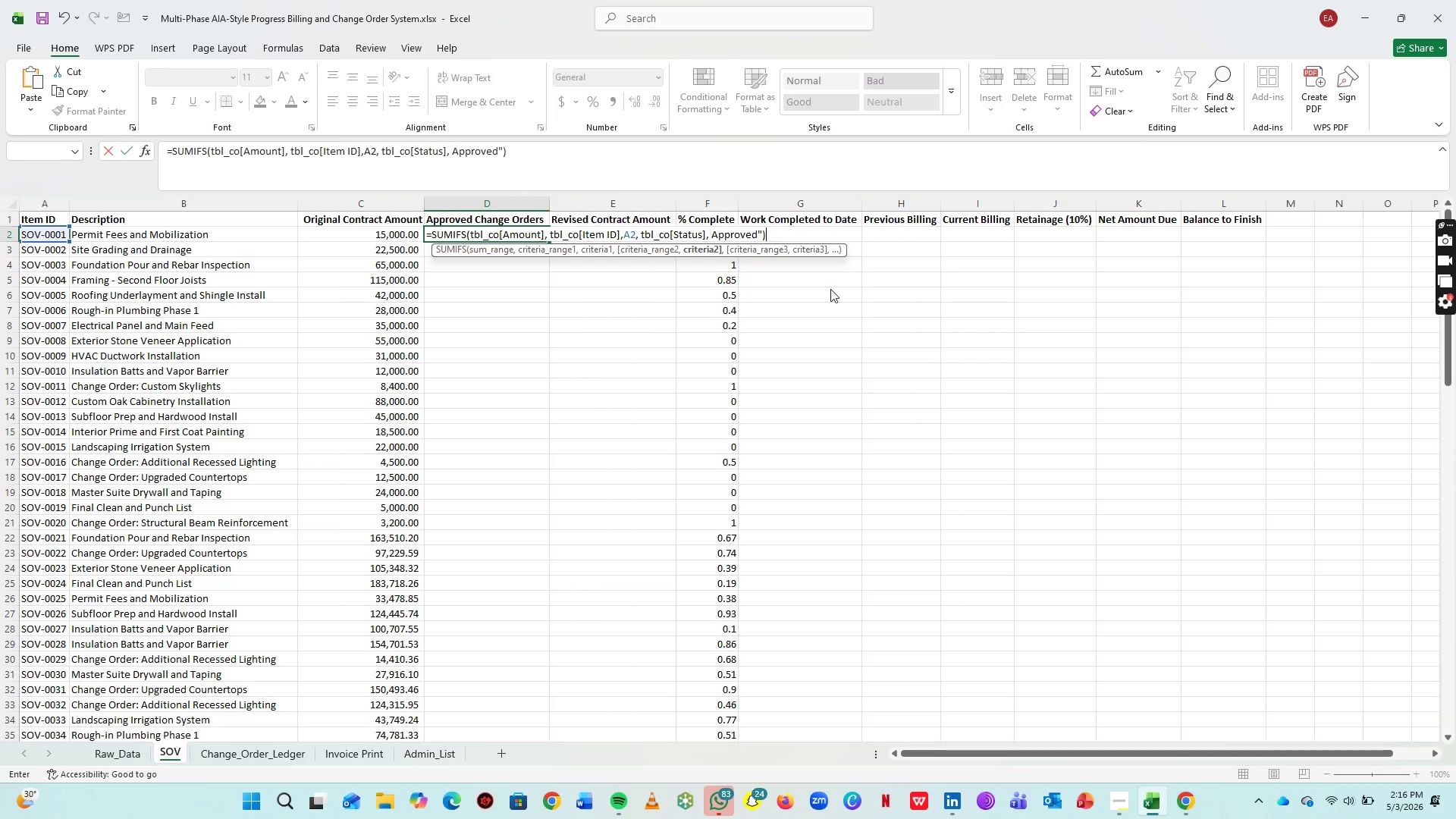 
hold_key(key=ArrowLeft, duration=0.73)
 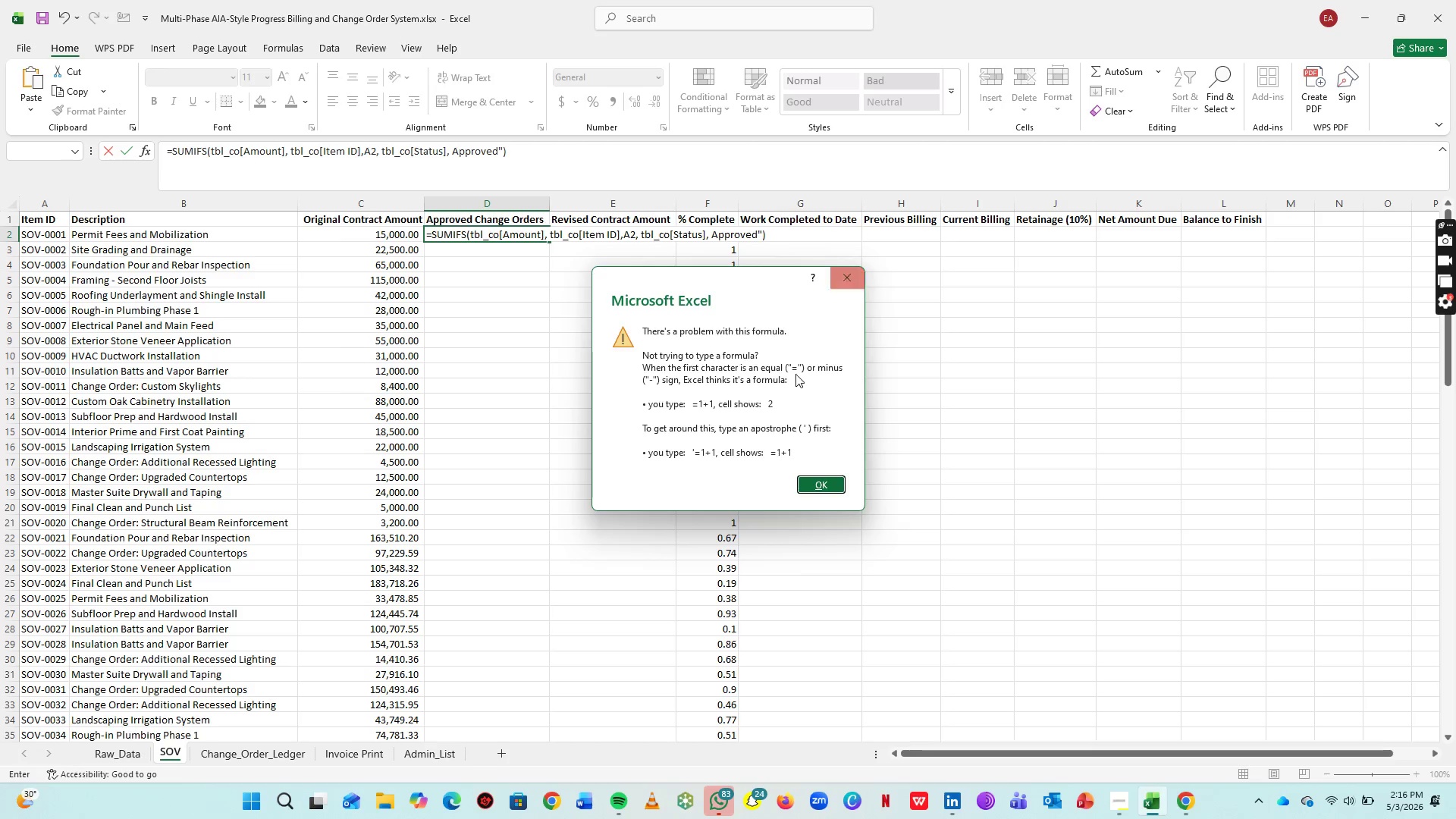 
left_click([831, 480])
 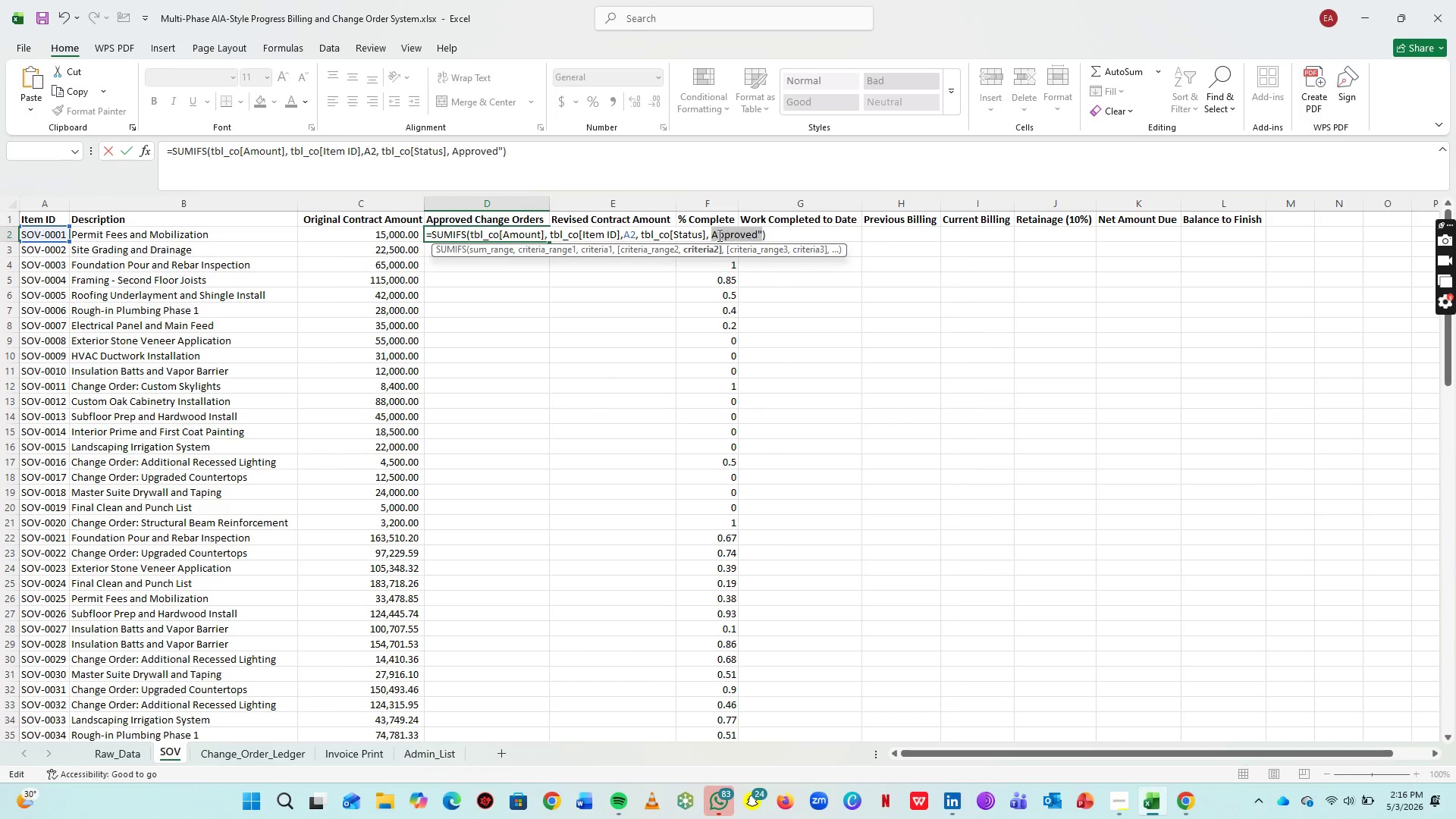 
left_click([714, 233])
 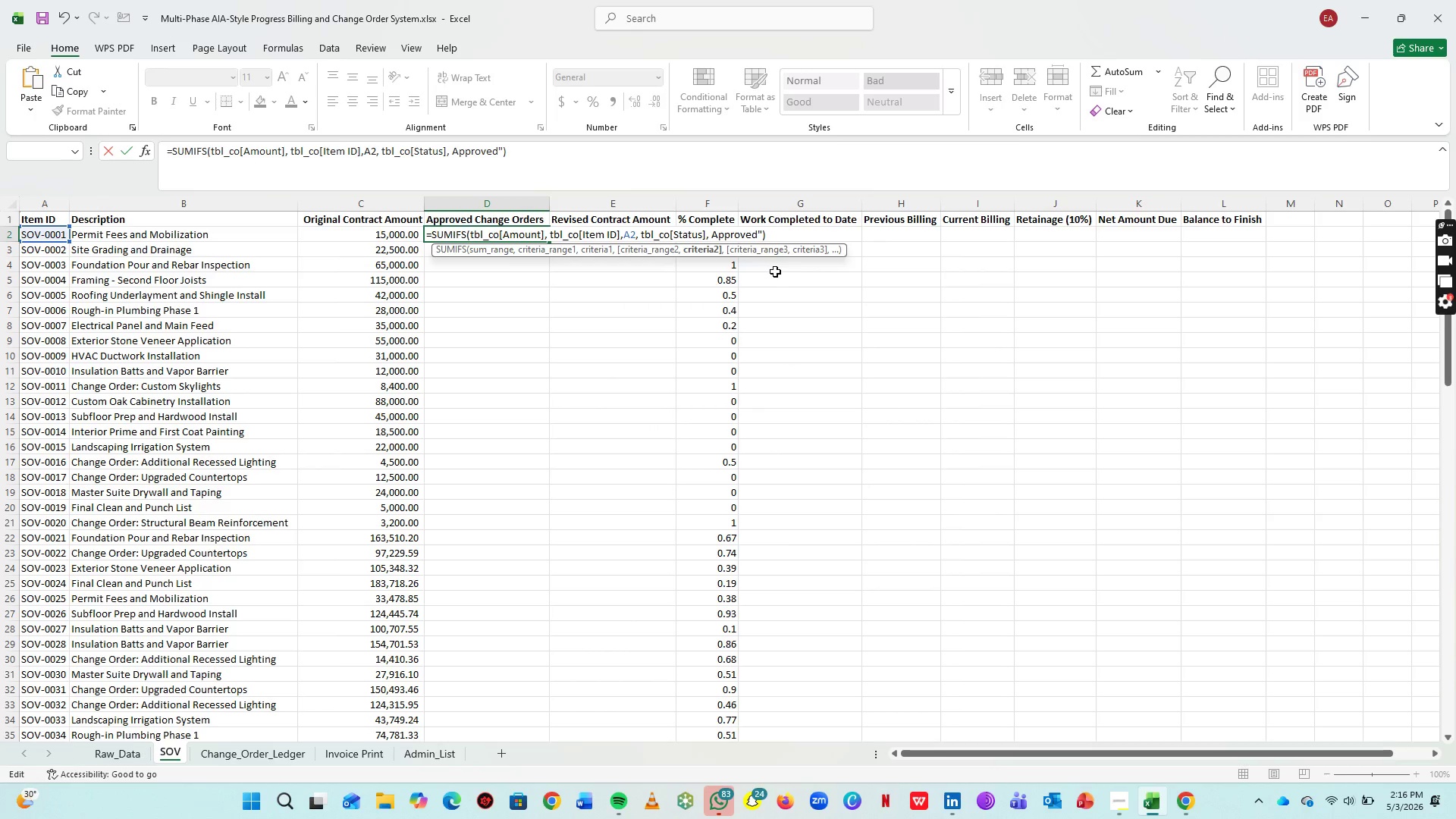 
key(Shift+ShiftRight)
 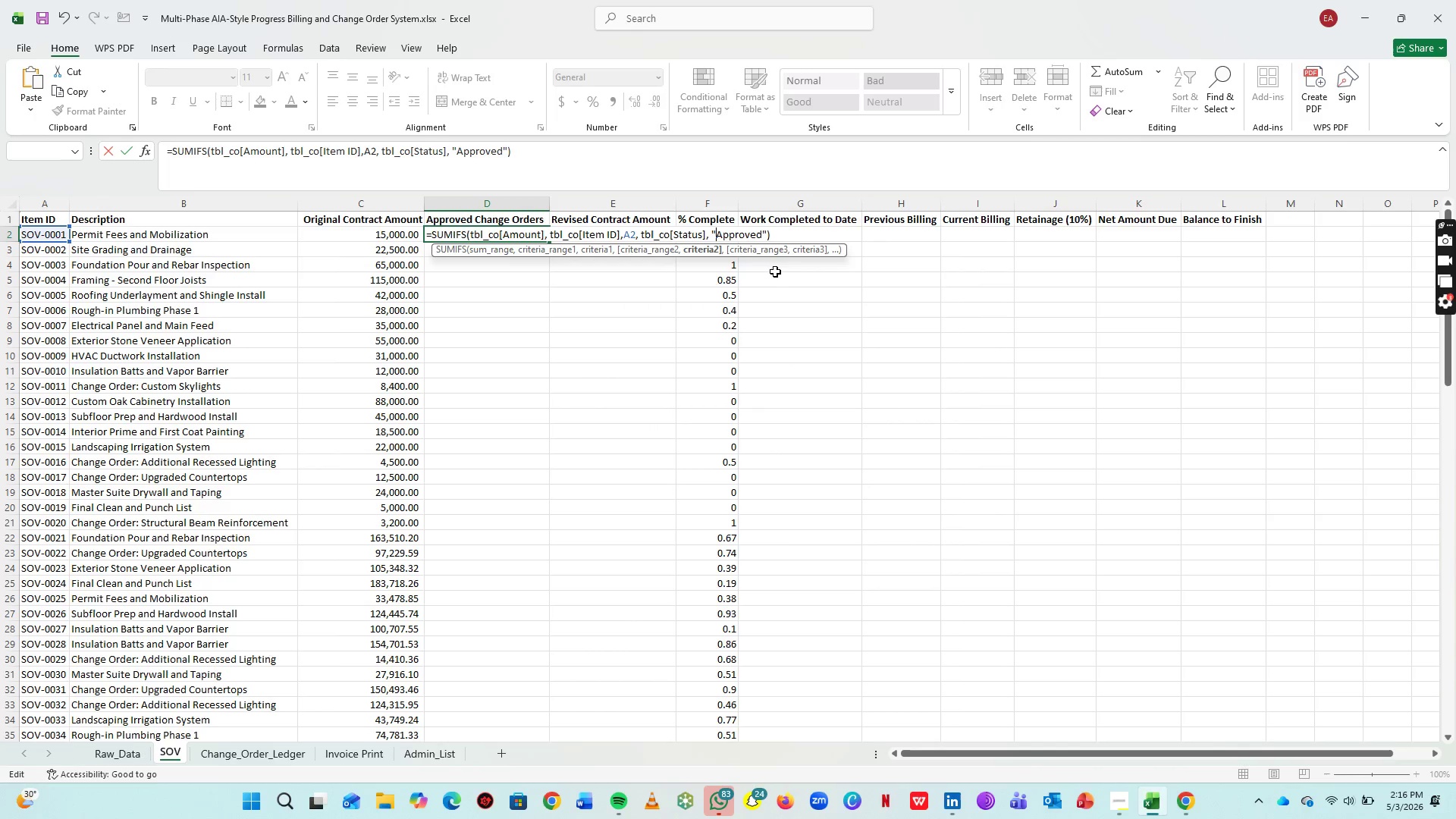 
key(Shift+Quote)
 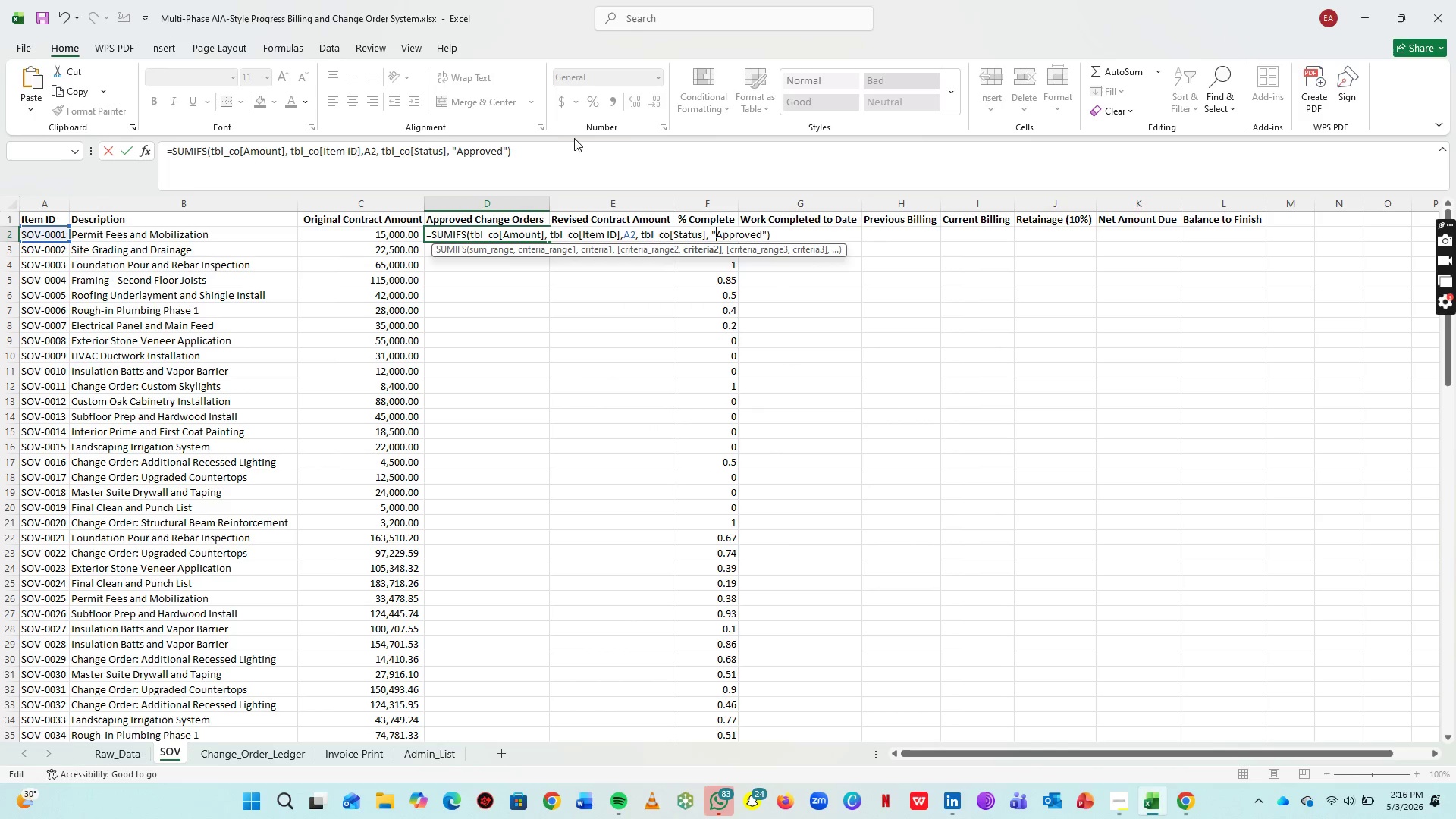 
left_click([567, 166])
 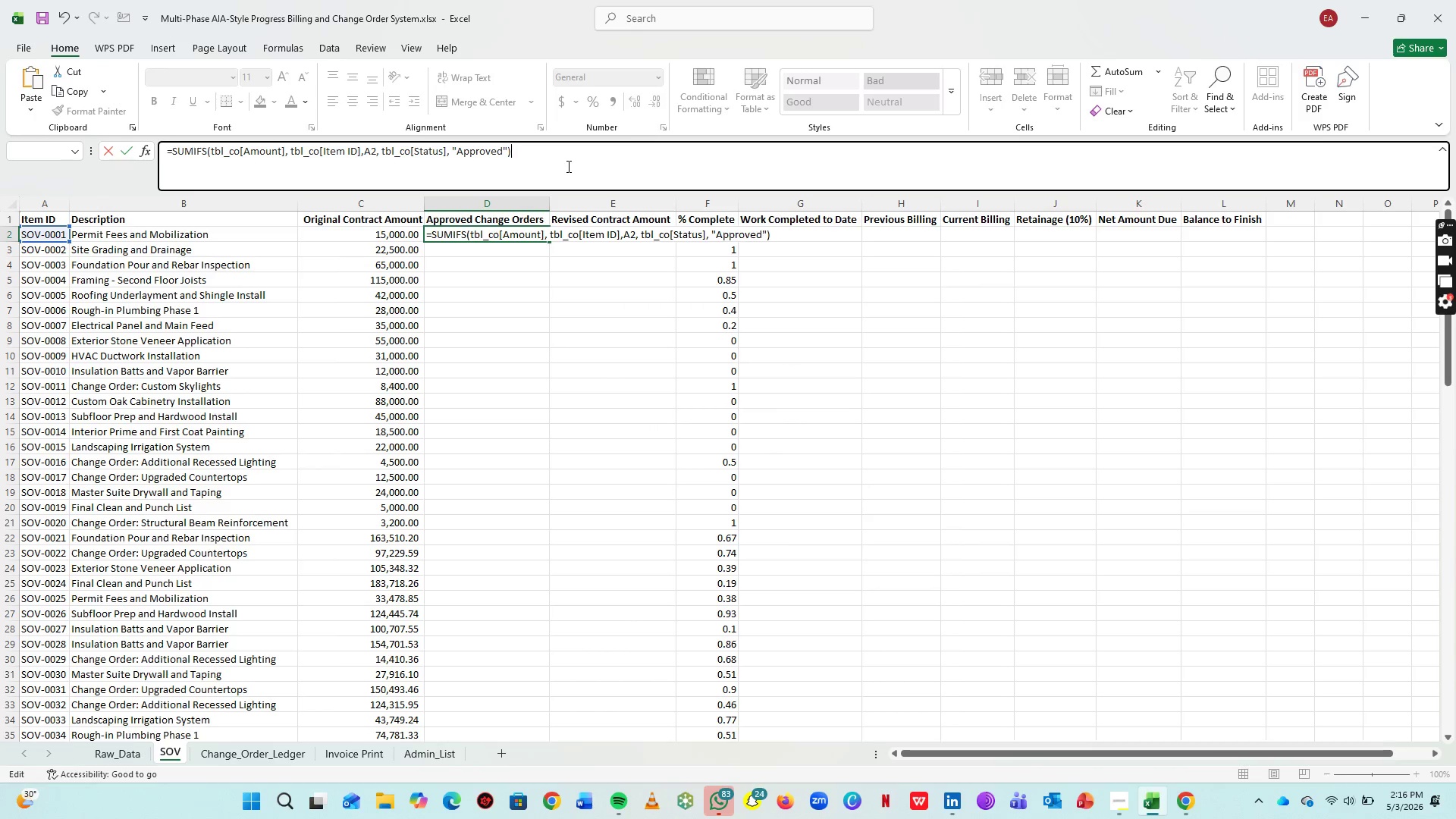 
key(Enter)
 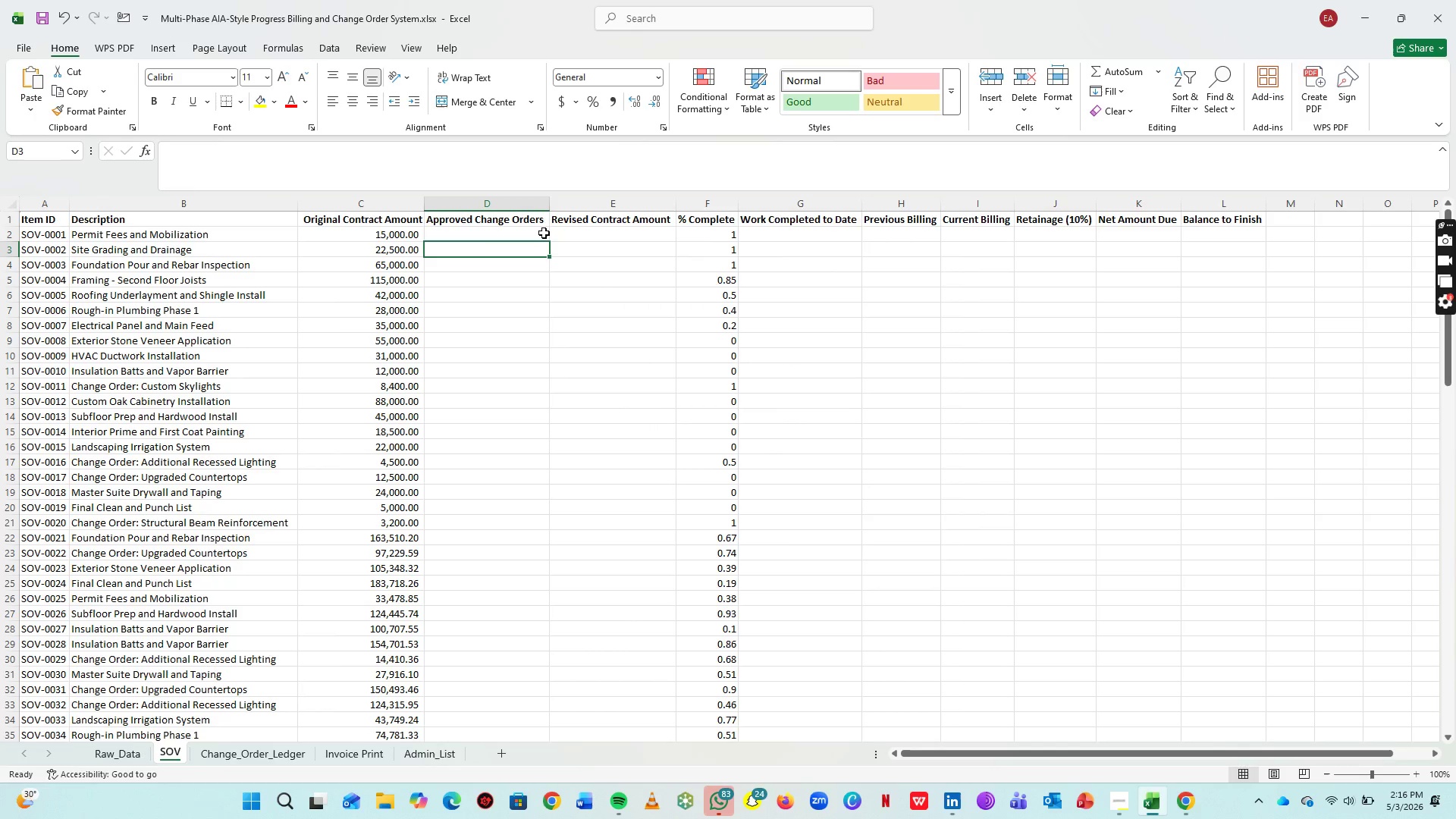 
wait(8.8)
 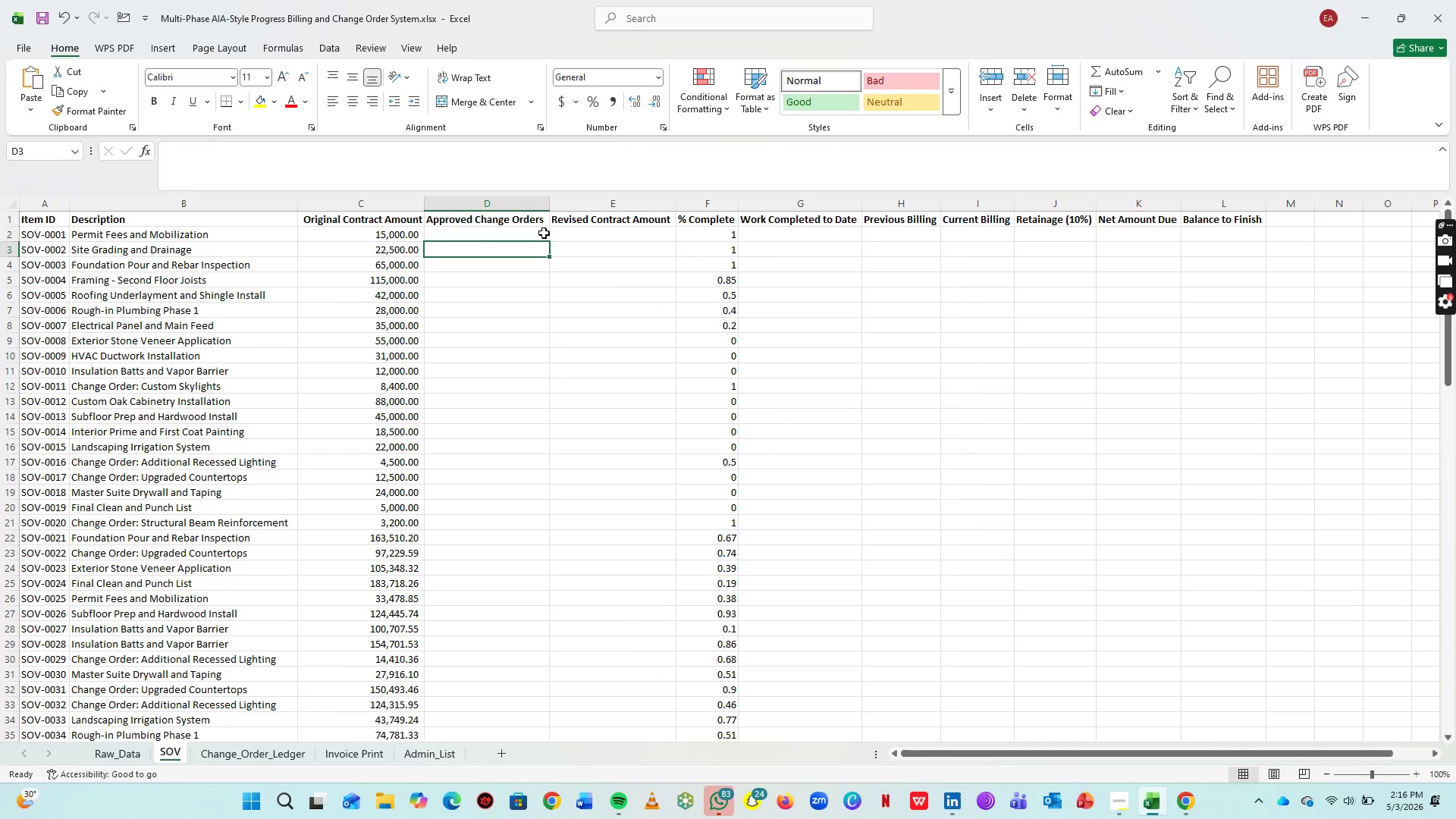 
double_click([551, 240])
 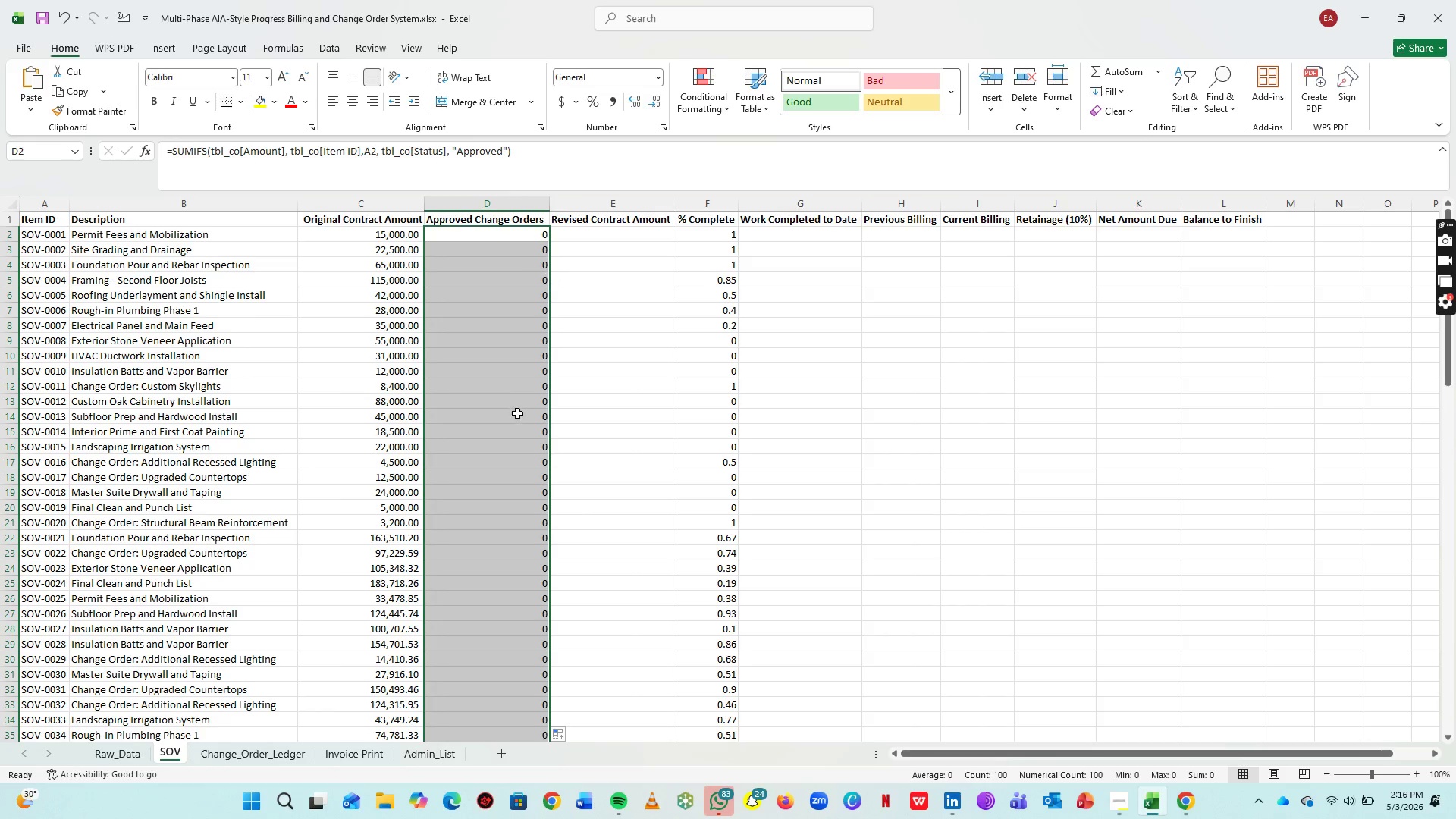 
scroll: coordinate [516, 416], scroll_direction: up, amount: 7.0
 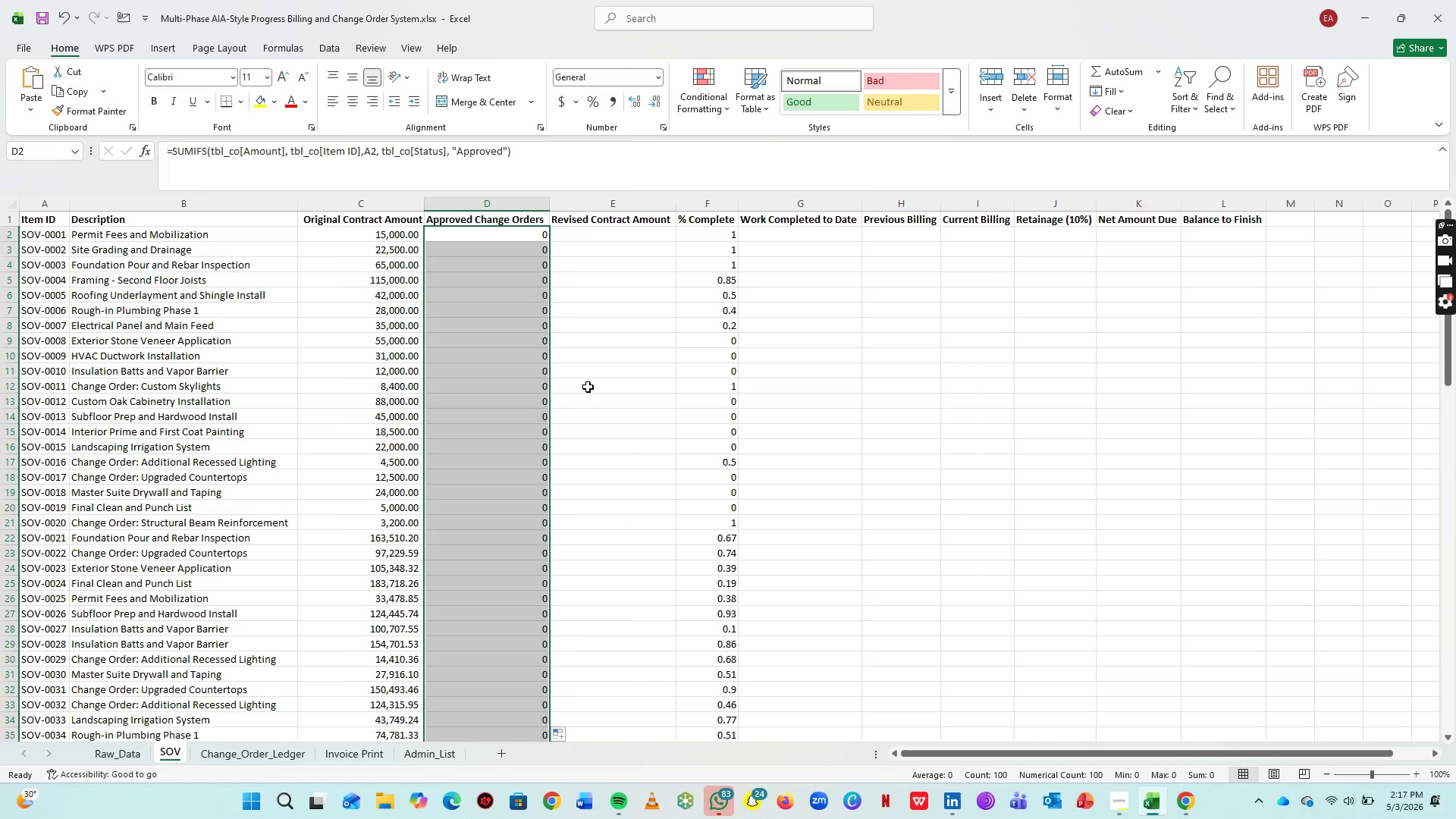 
wait(14.19)
 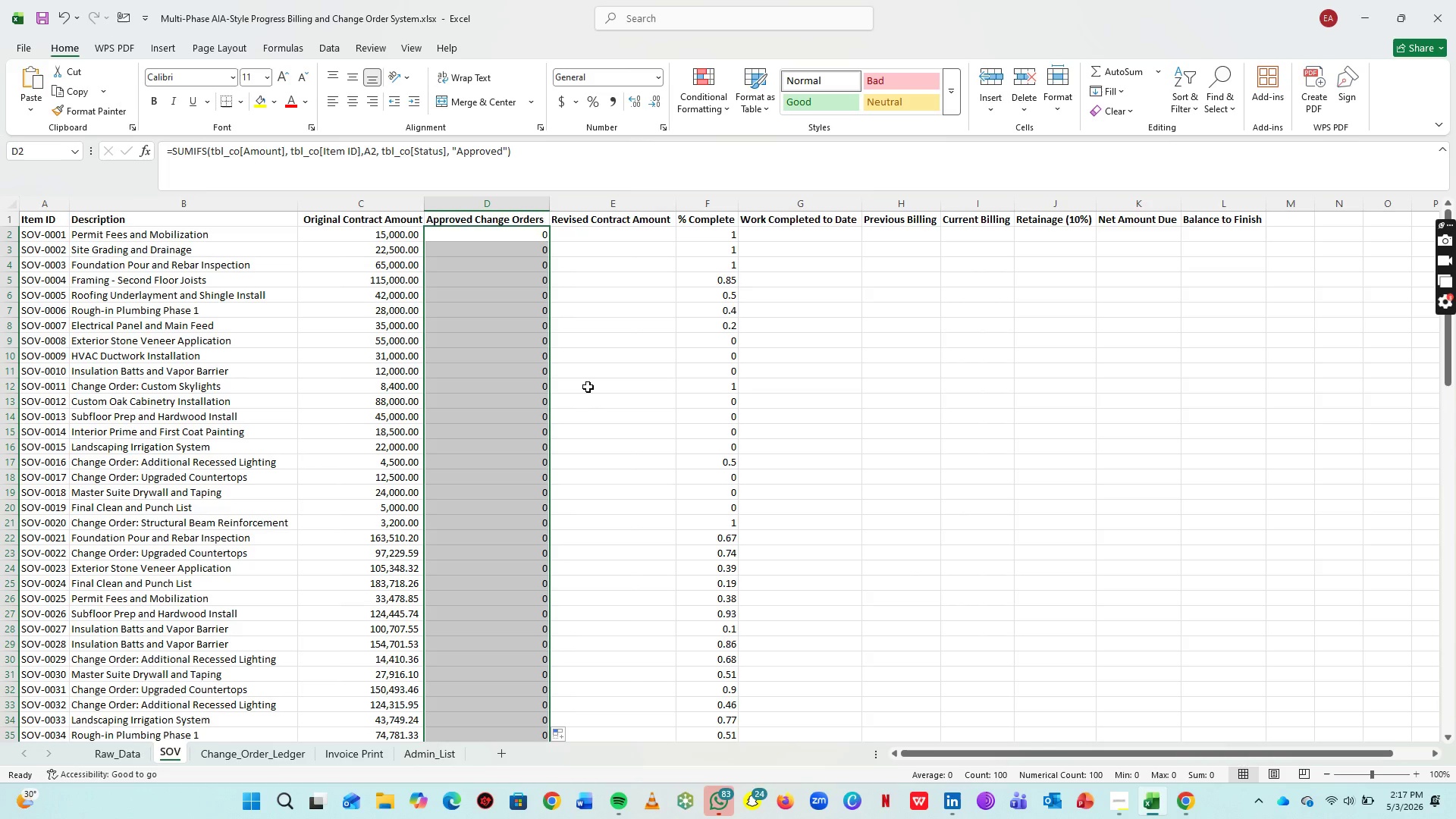 
left_click([264, 761])
 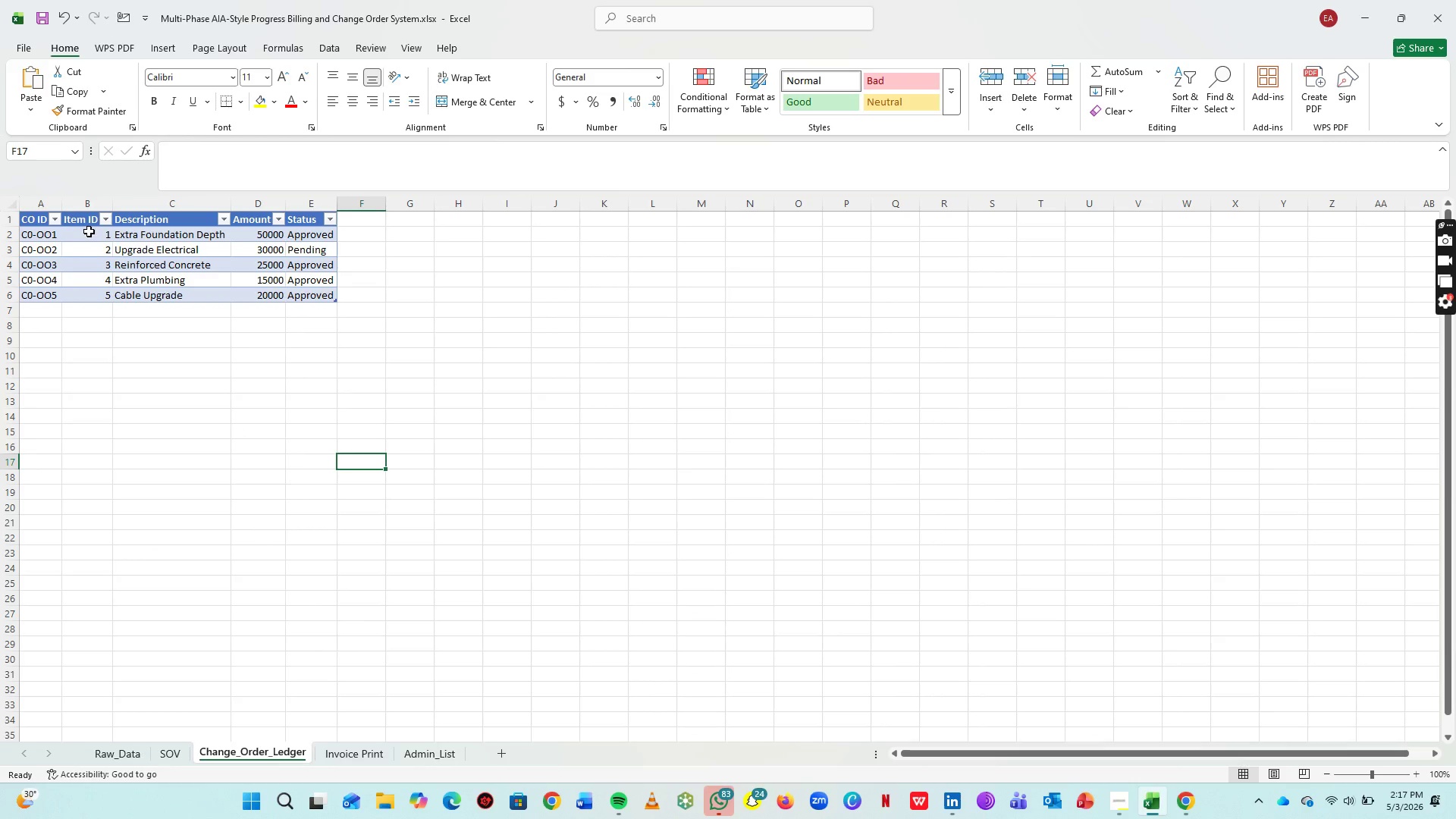 
left_click([89, 231])
 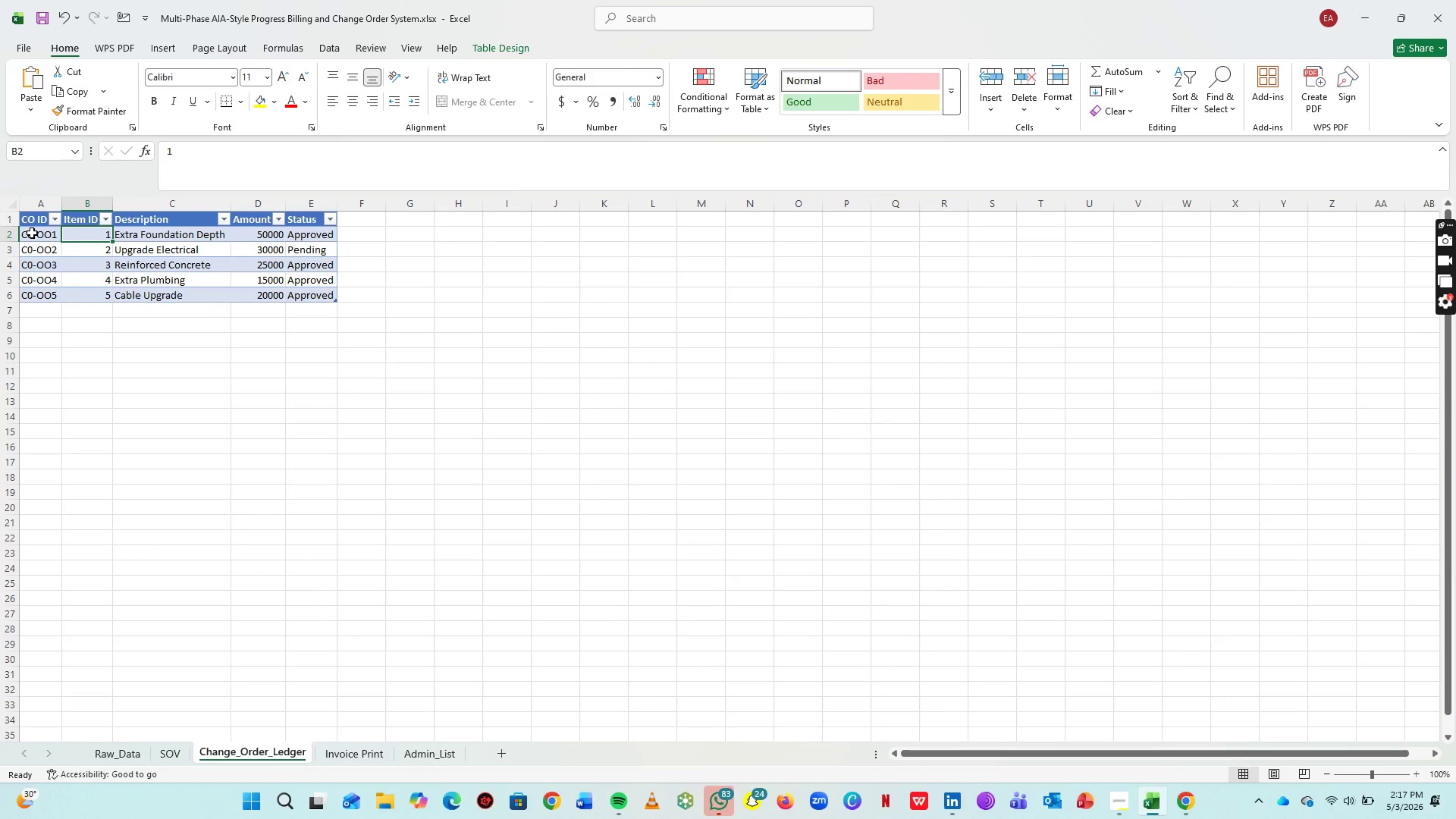 
left_click([32, 233])
 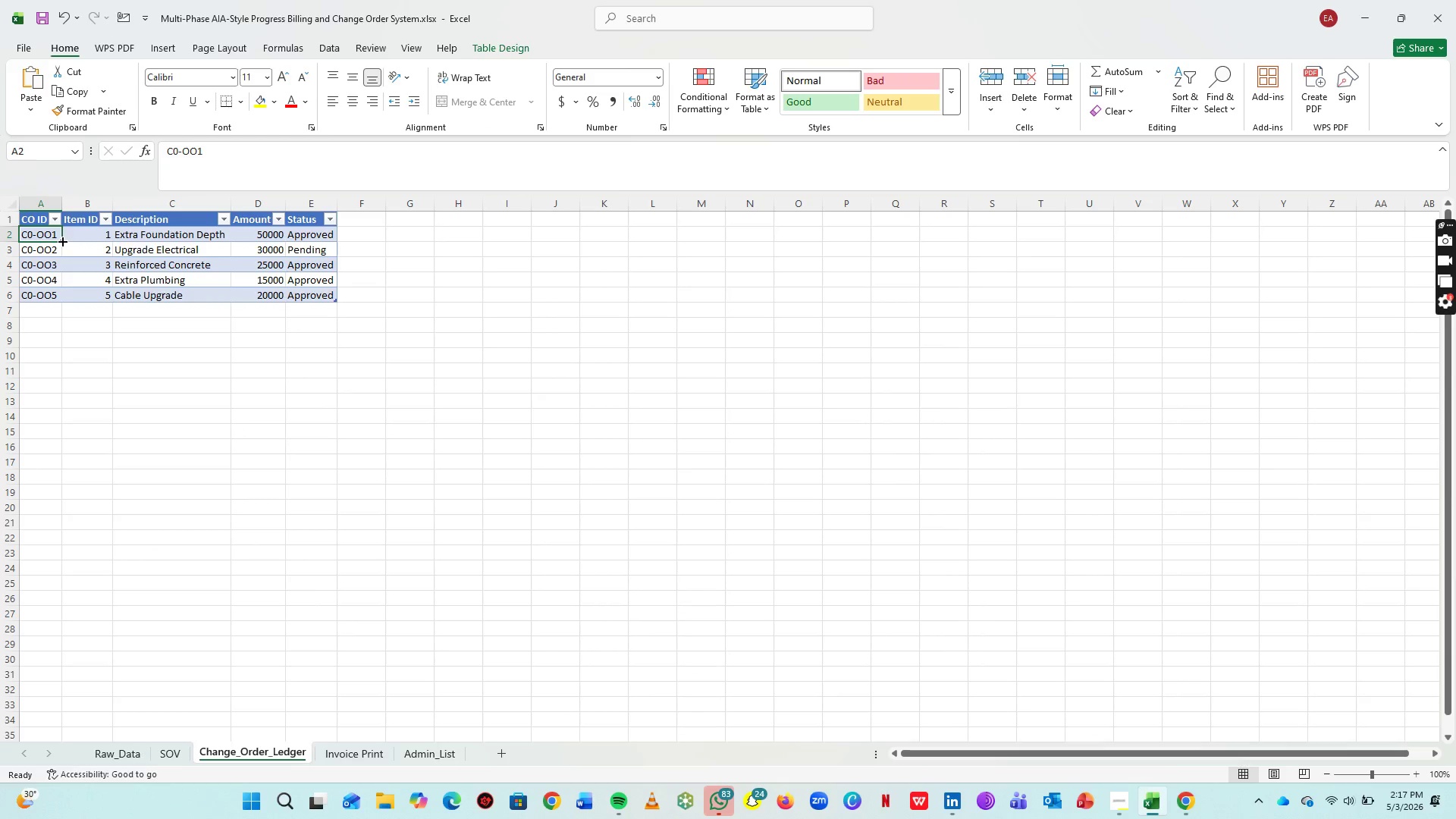 
left_click_drag(start_coordinate=[61, 240], to_coordinate=[25, 314])
 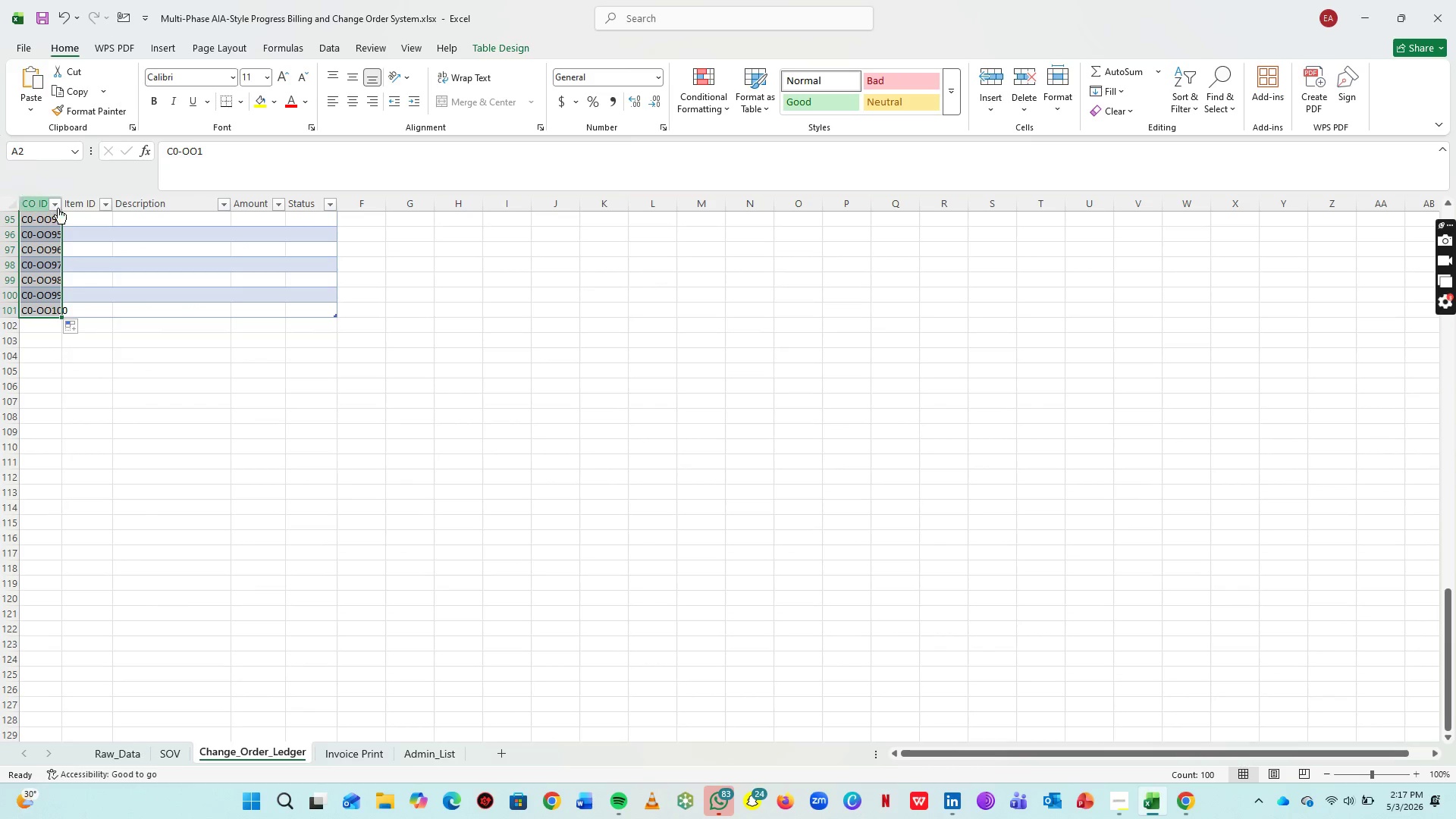 
left_click([165, 385])
 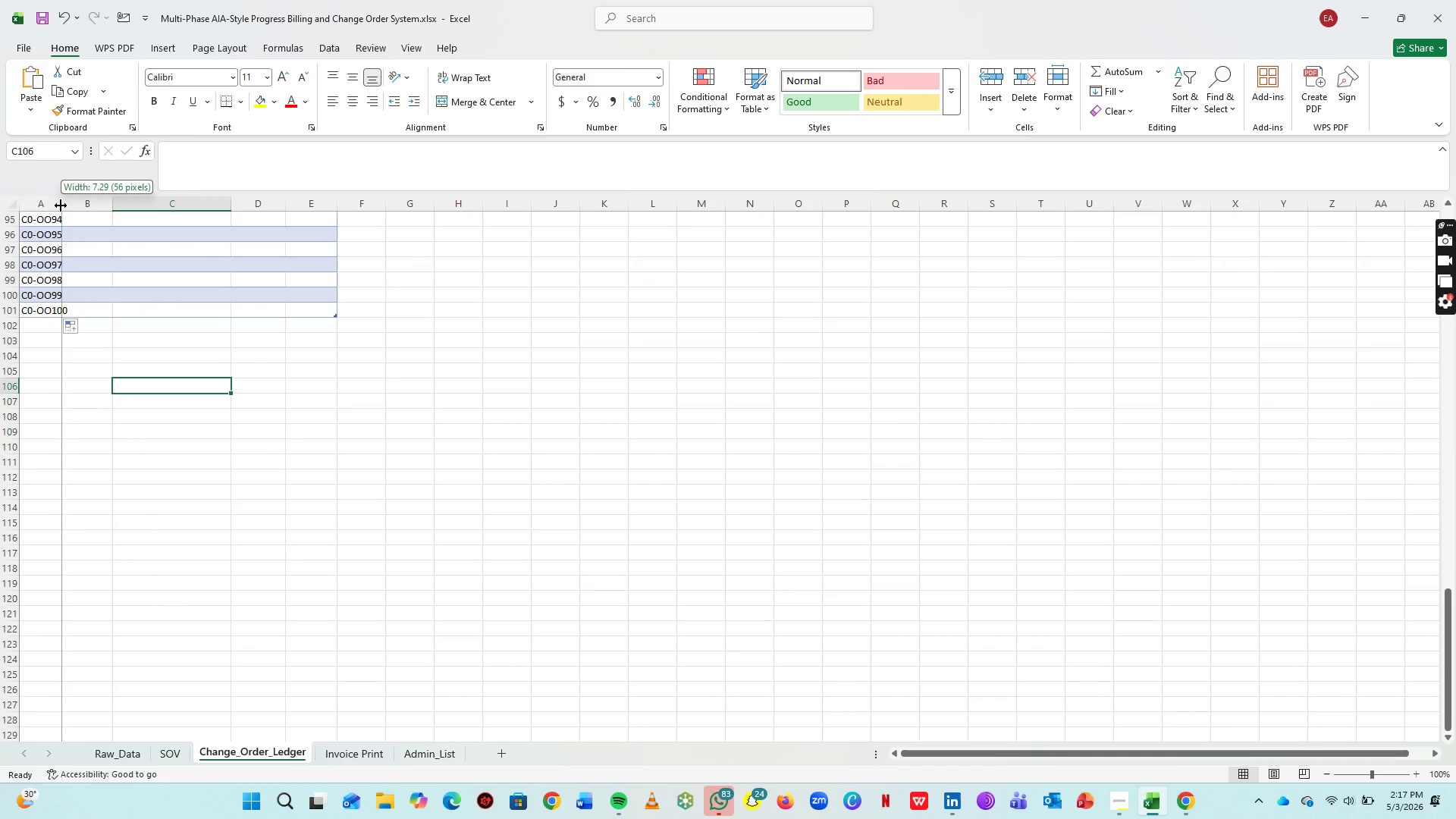 
double_click([61, 206])
 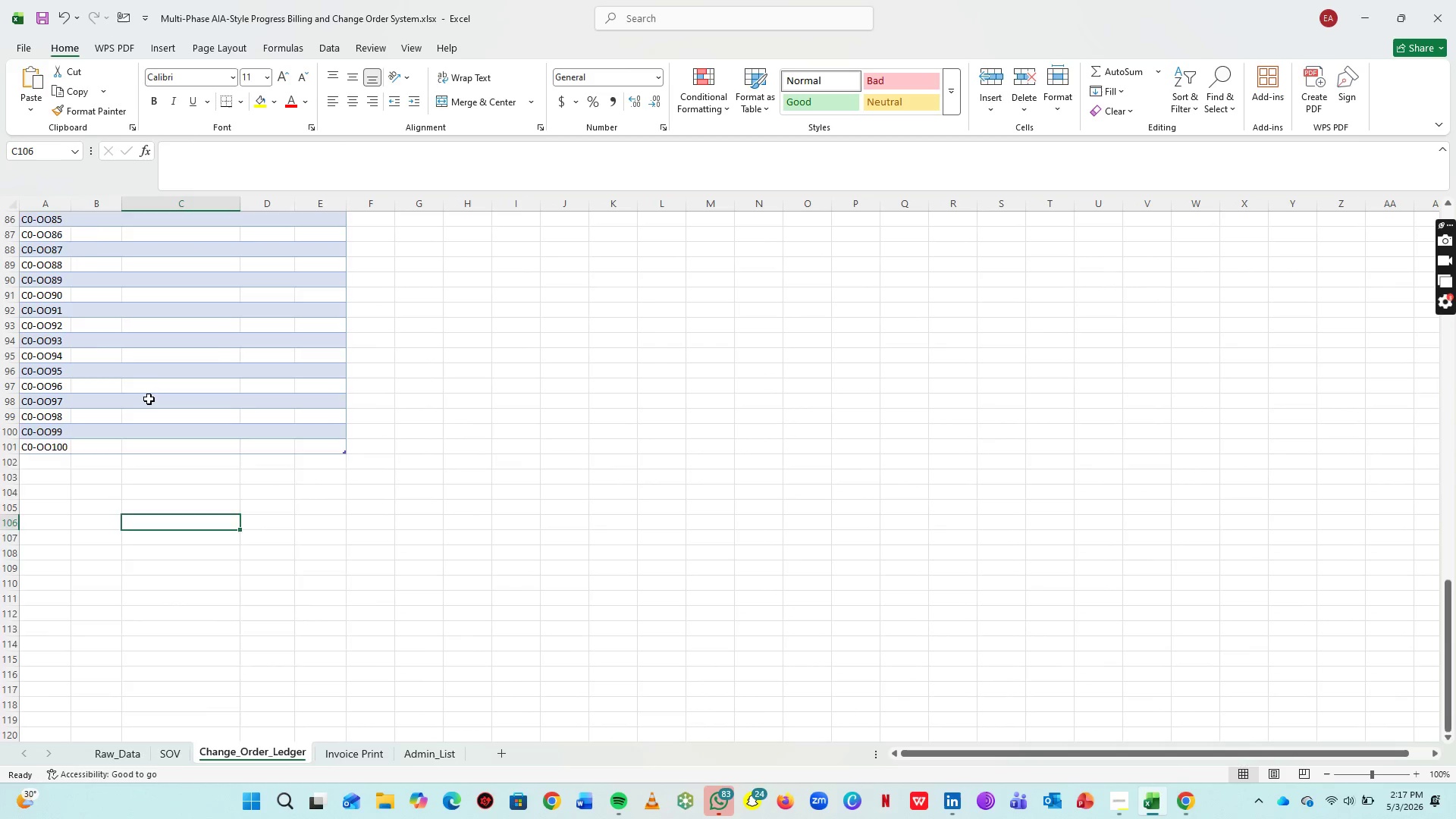 
scroll: coordinate [149, 399], scroll_direction: up, amount: 43.0
 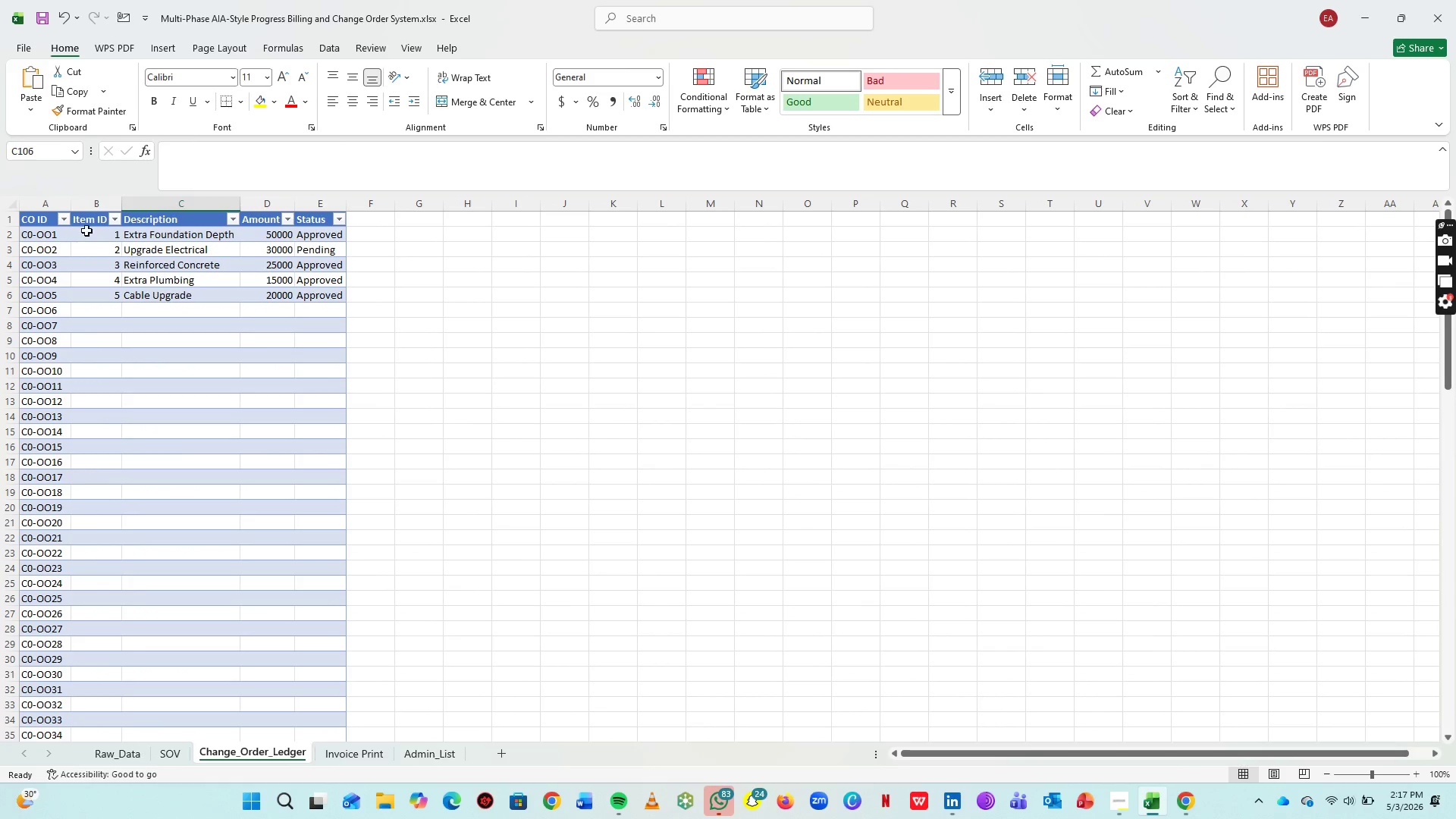 
left_click([89, 228])
 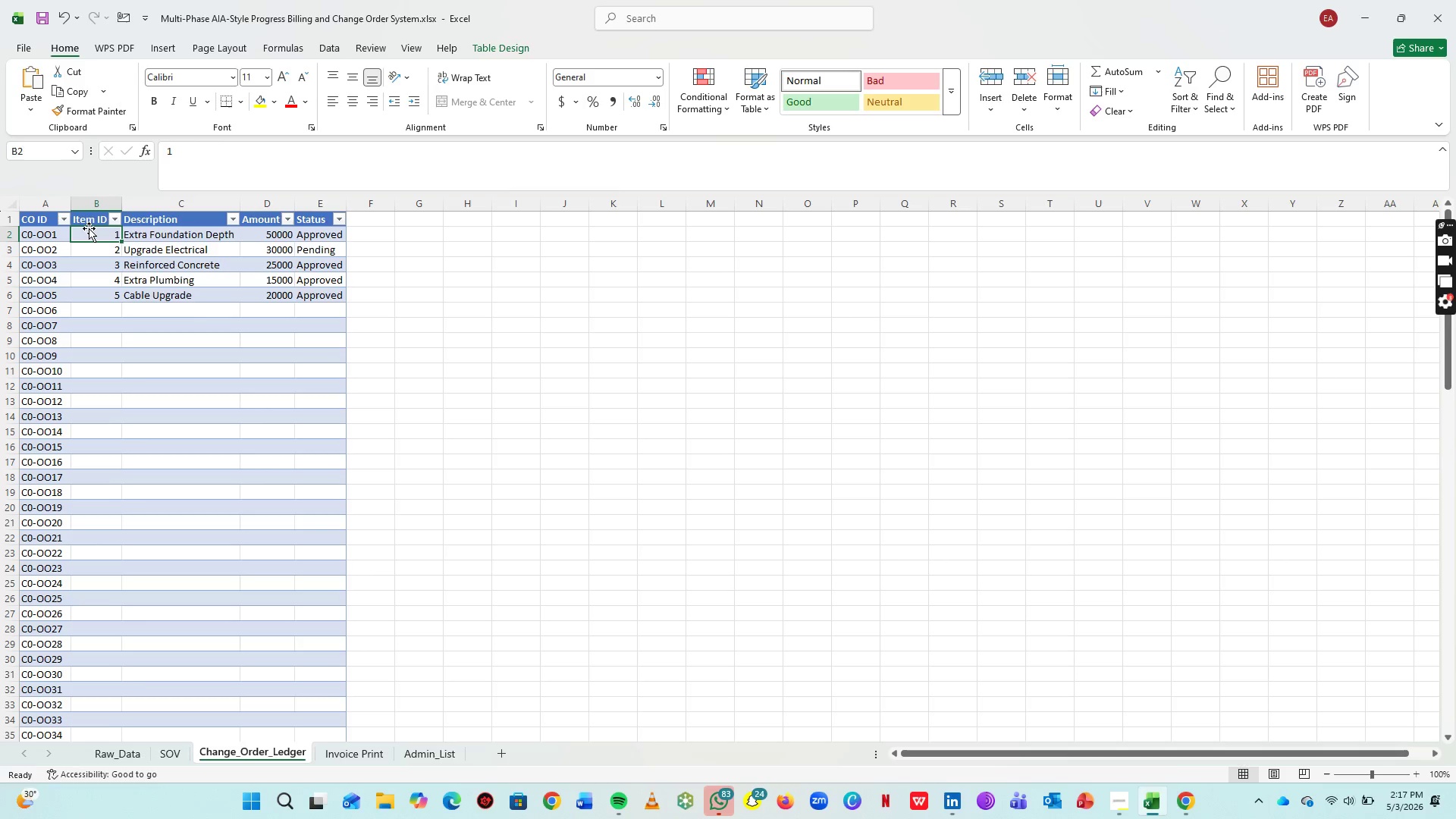 
key(Equal)
 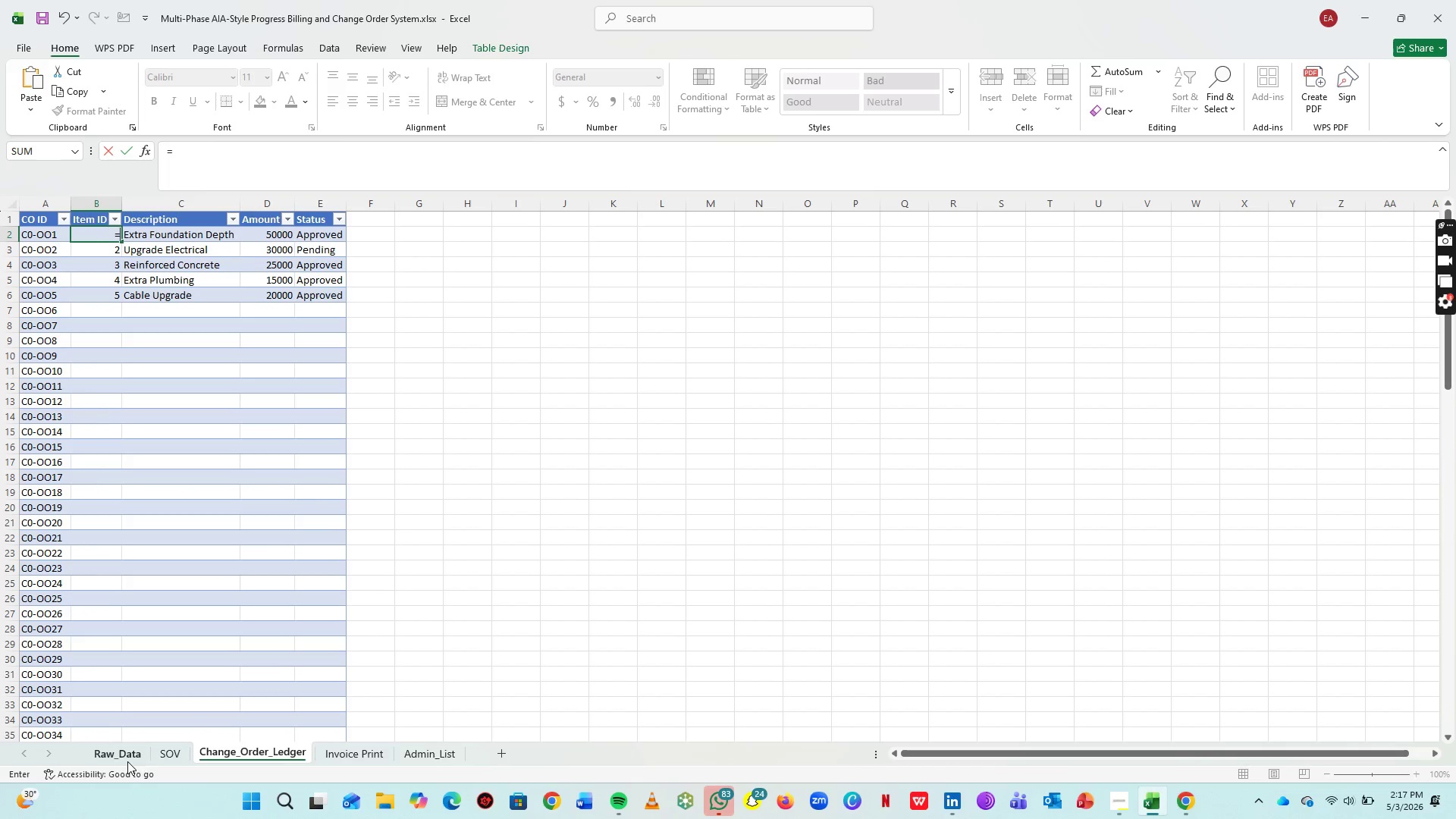 
left_click([129, 756])
 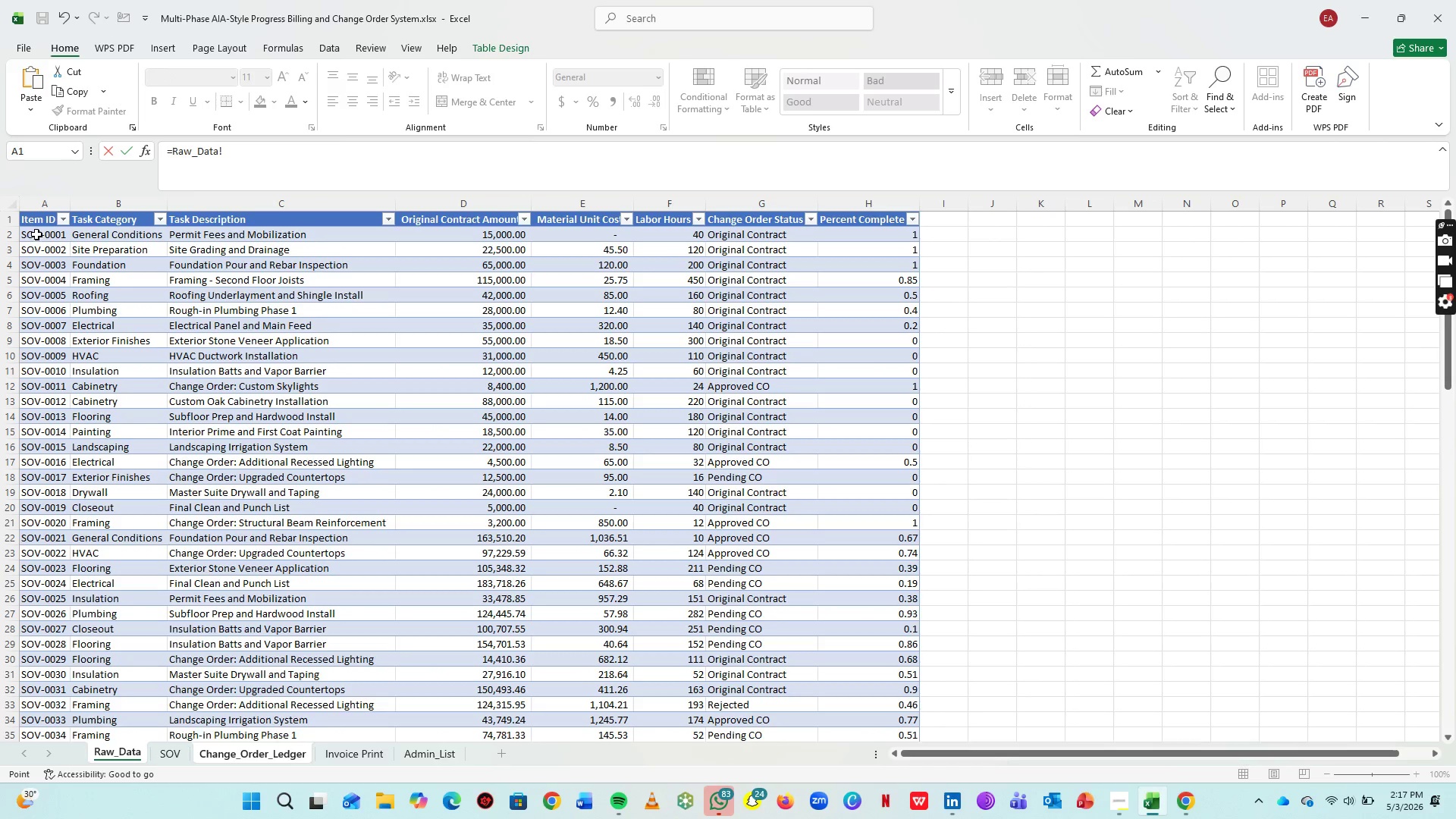 
left_click([36, 234])
 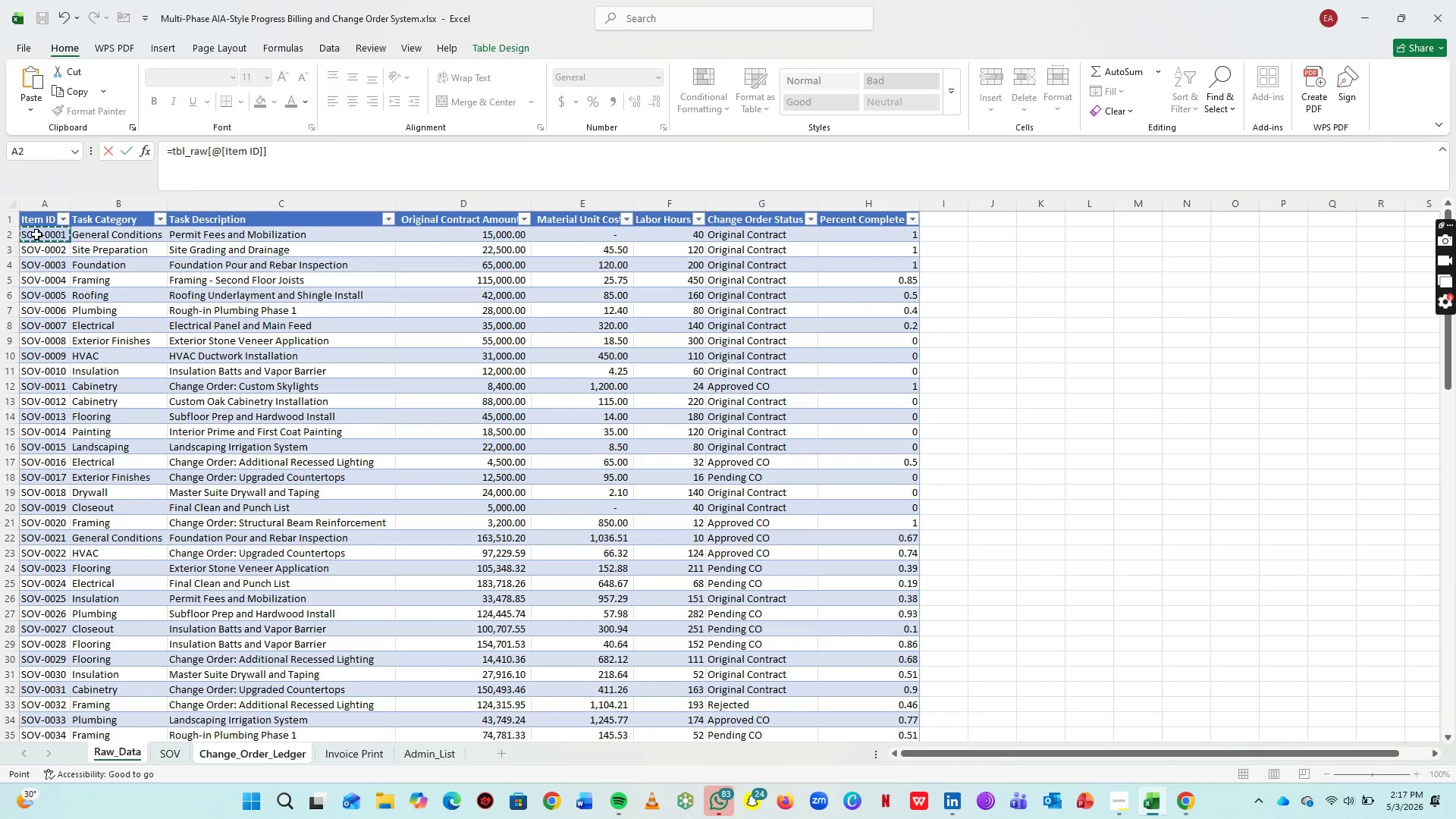 
key(Enter)
 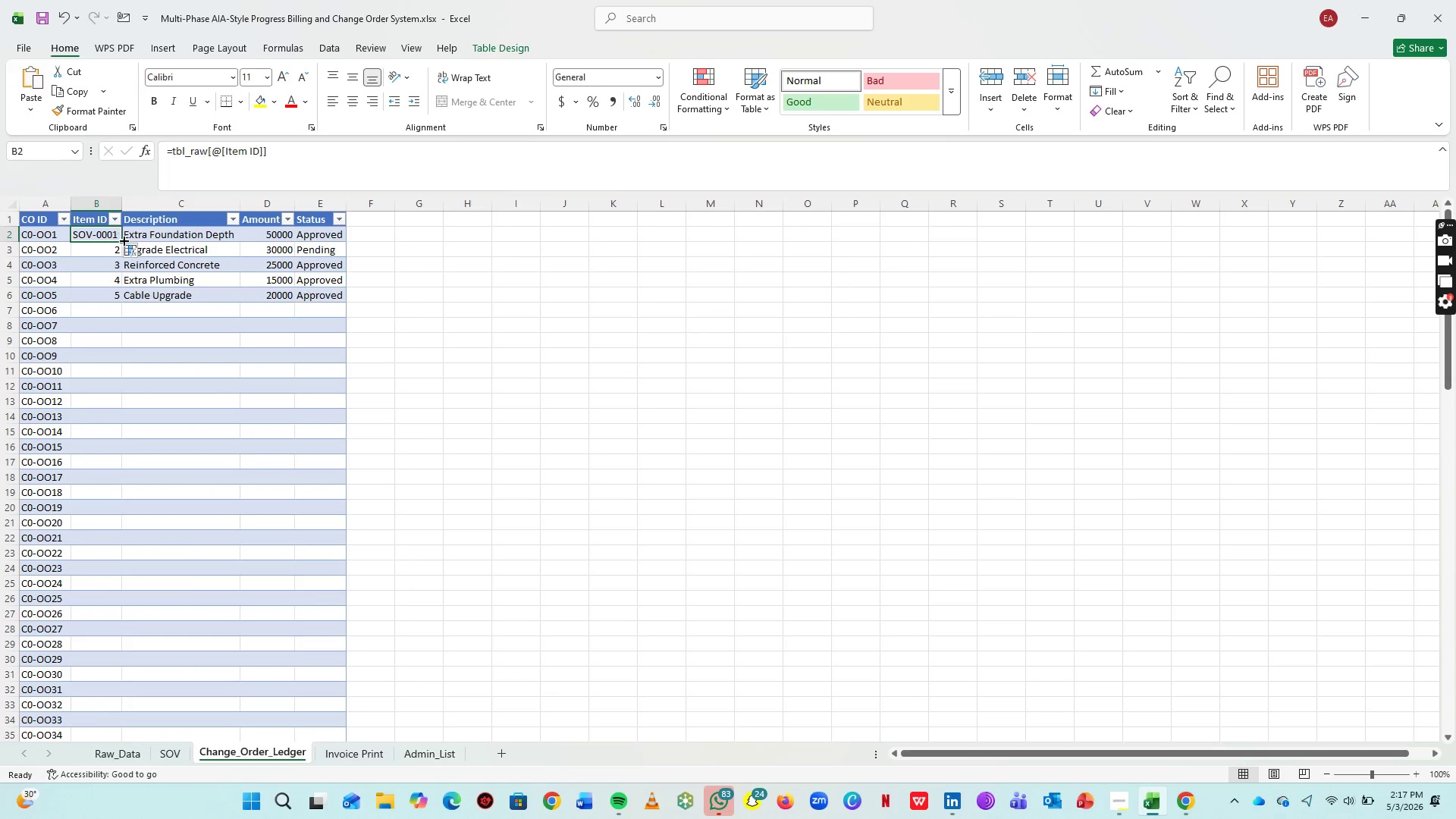 
double_click([121, 241])
 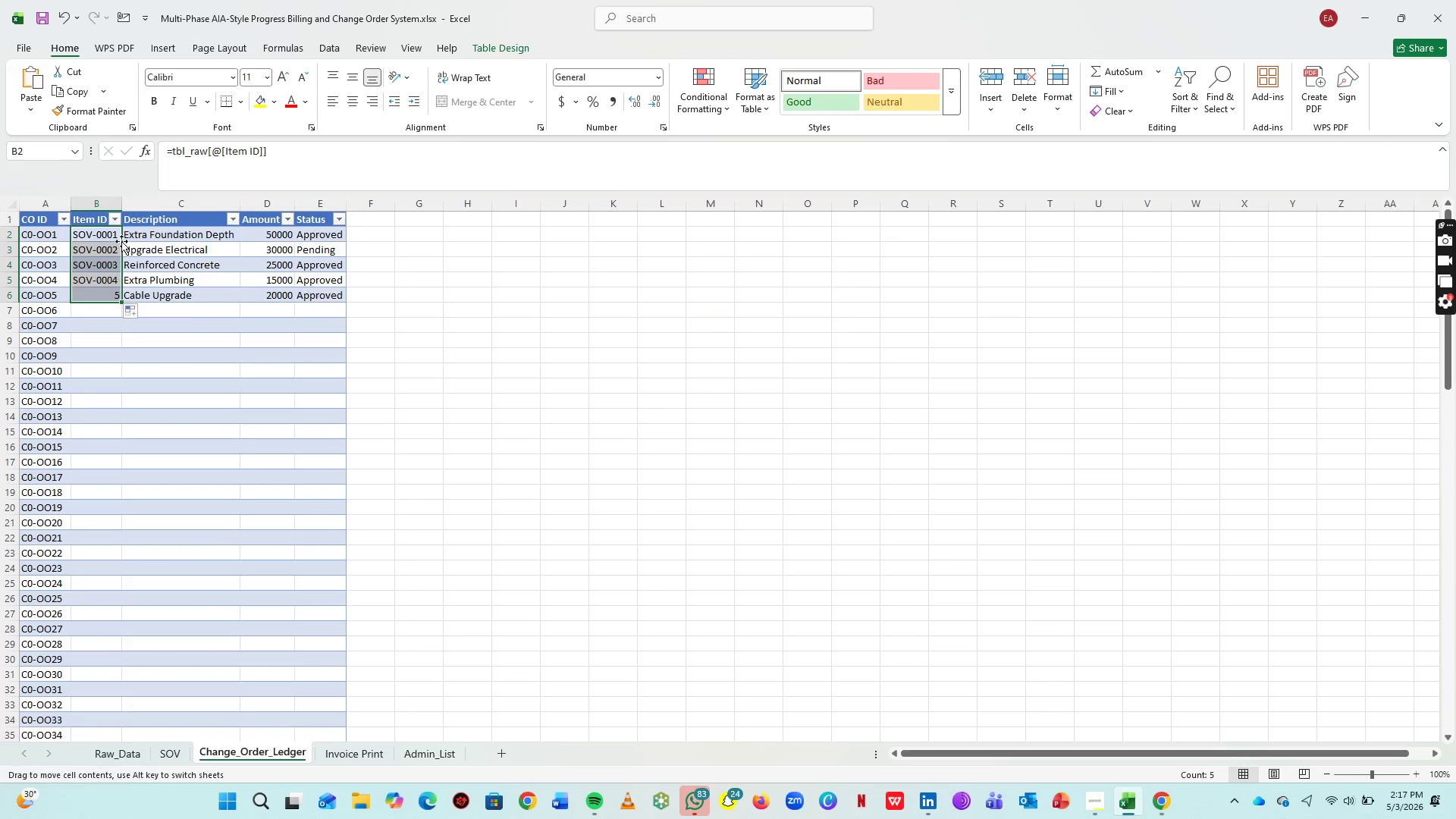 
triple_click([121, 241])
 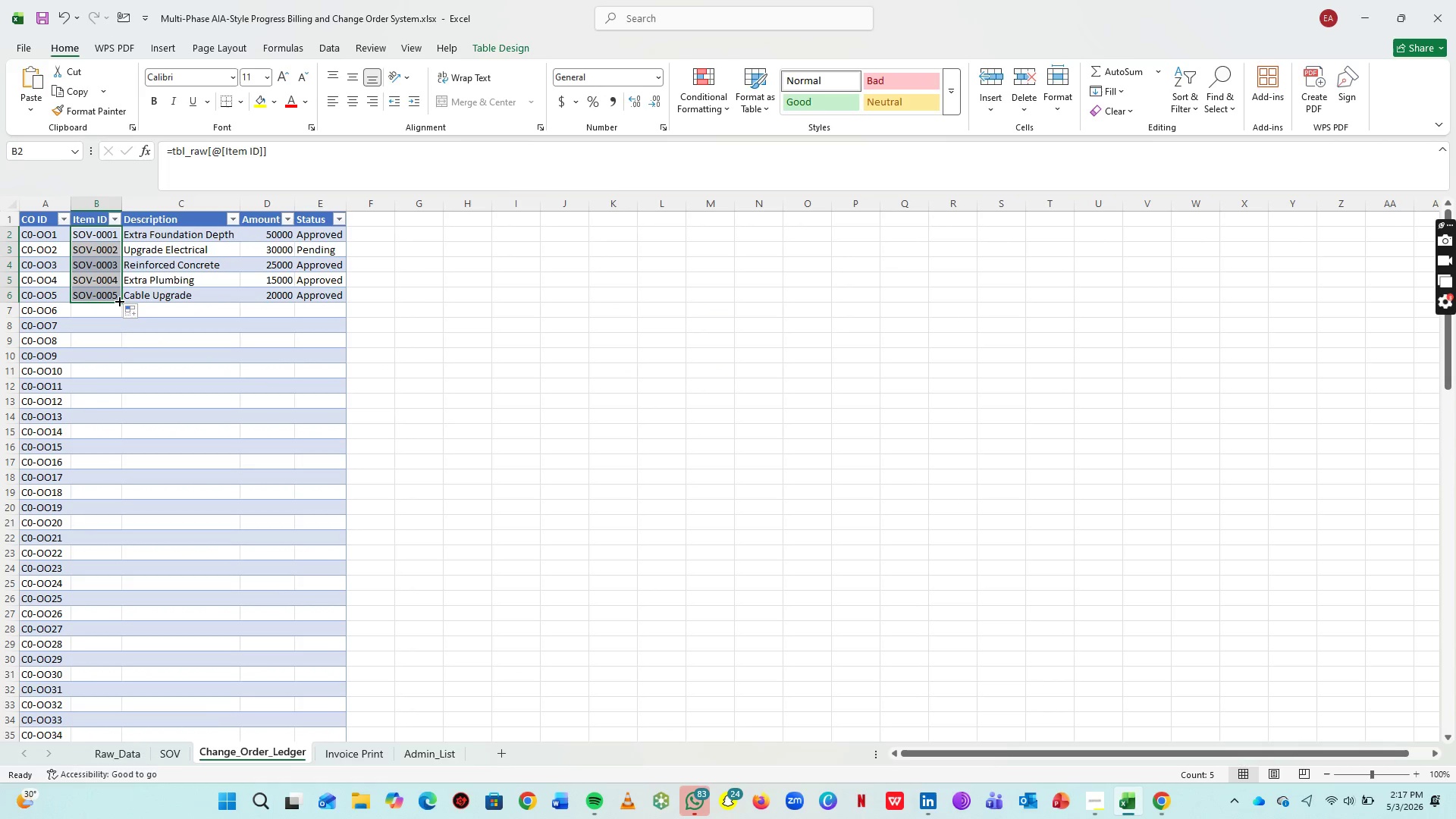 
double_click([118, 300])
 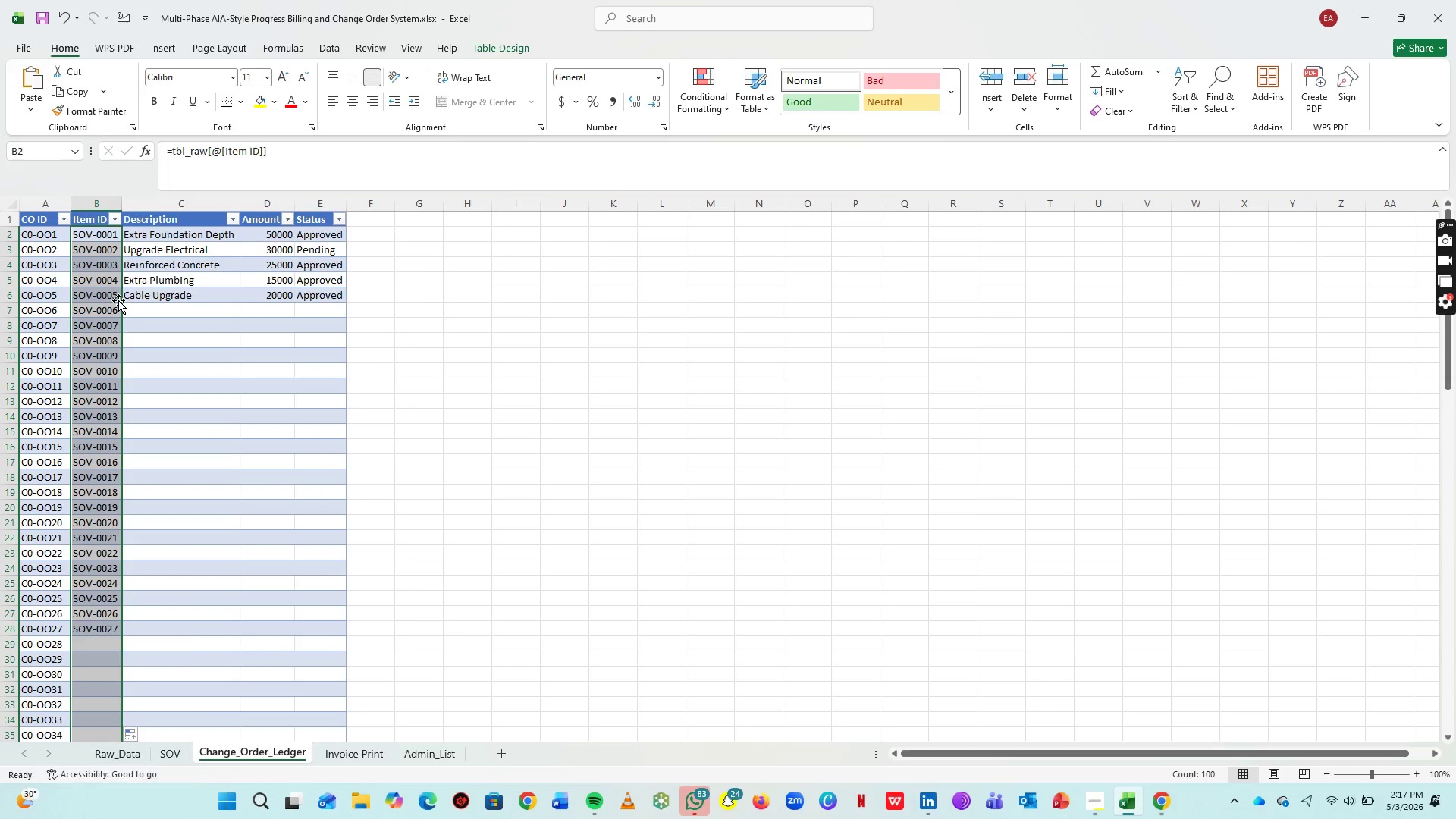 
triple_click([118, 300])
 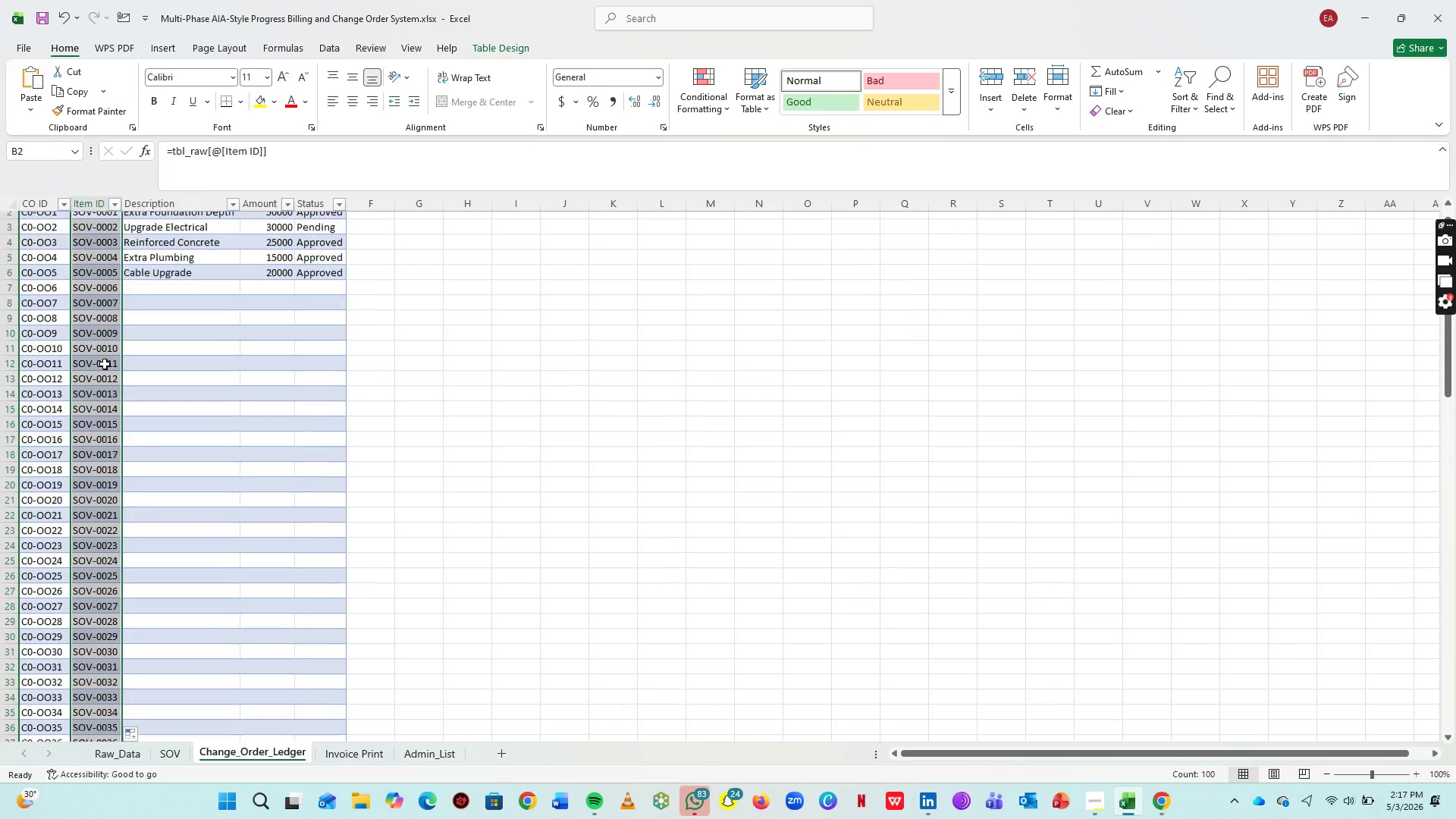 
scroll: coordinate [120, 364], scroll_direction: down, amount: 3.0
 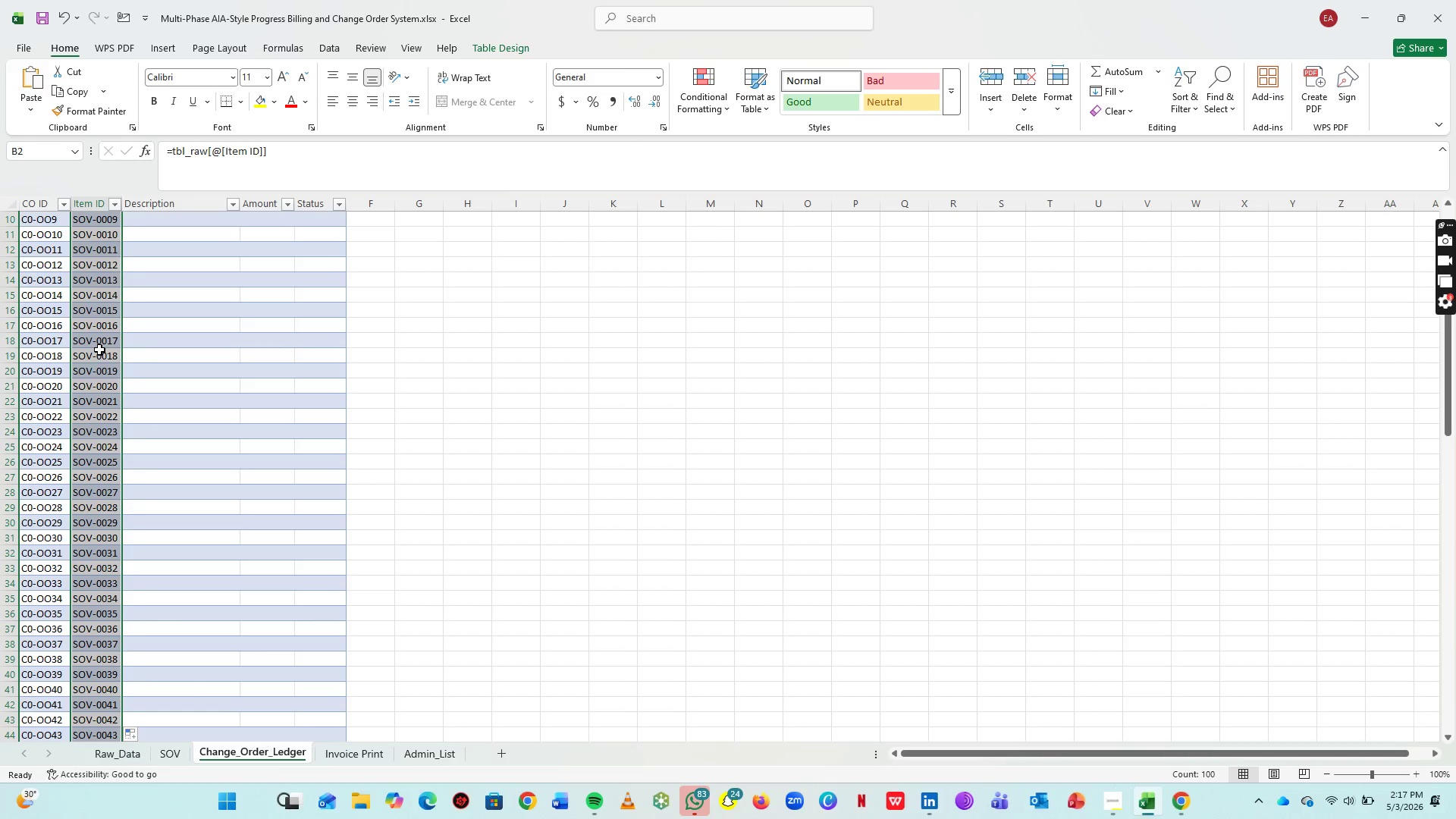 
left_click([99, 350])
 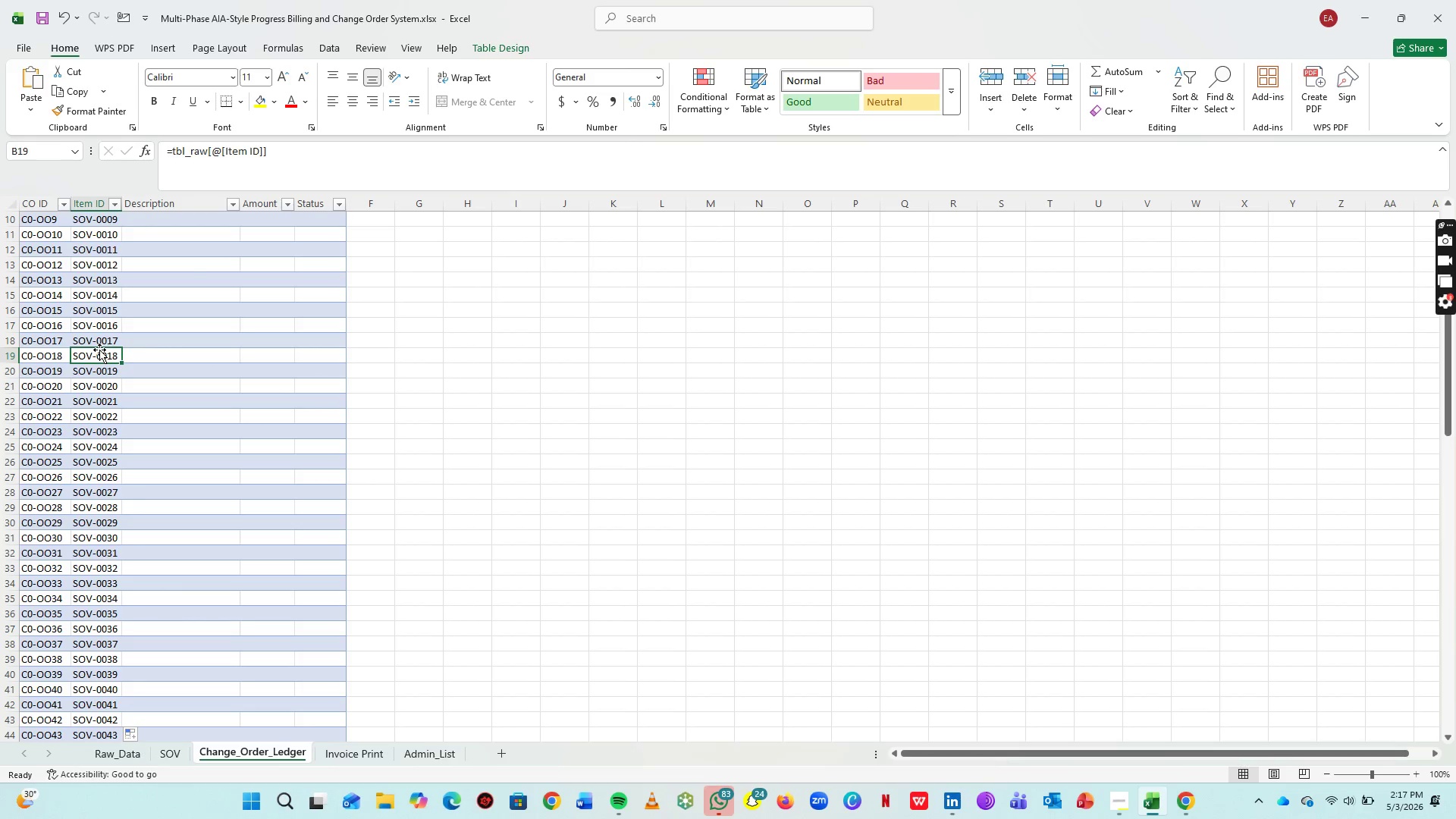 
left_click([97, 366])
 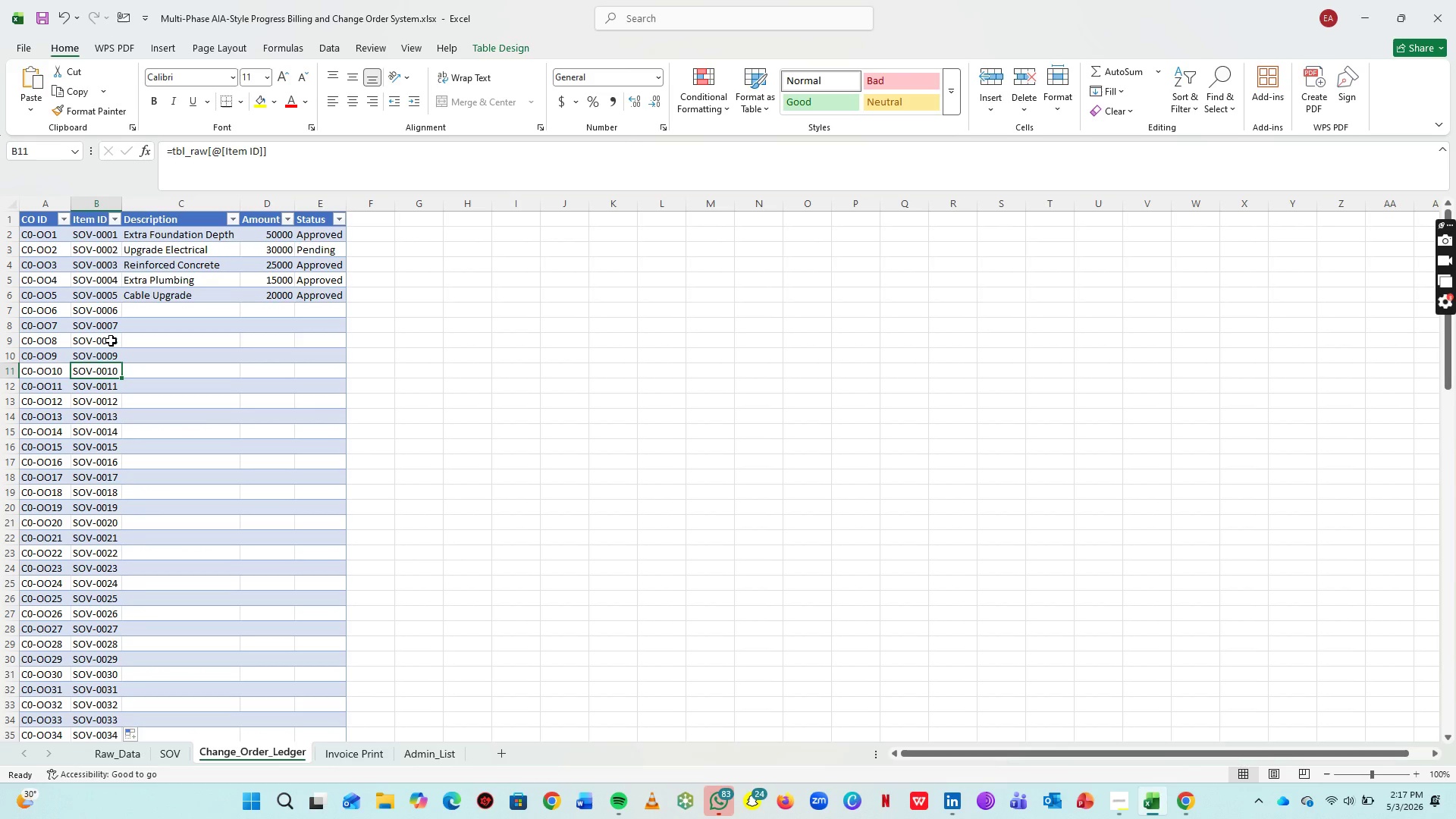 
scroll: coordinate [111, 340], scroll_direction: up, amount: 24.0
 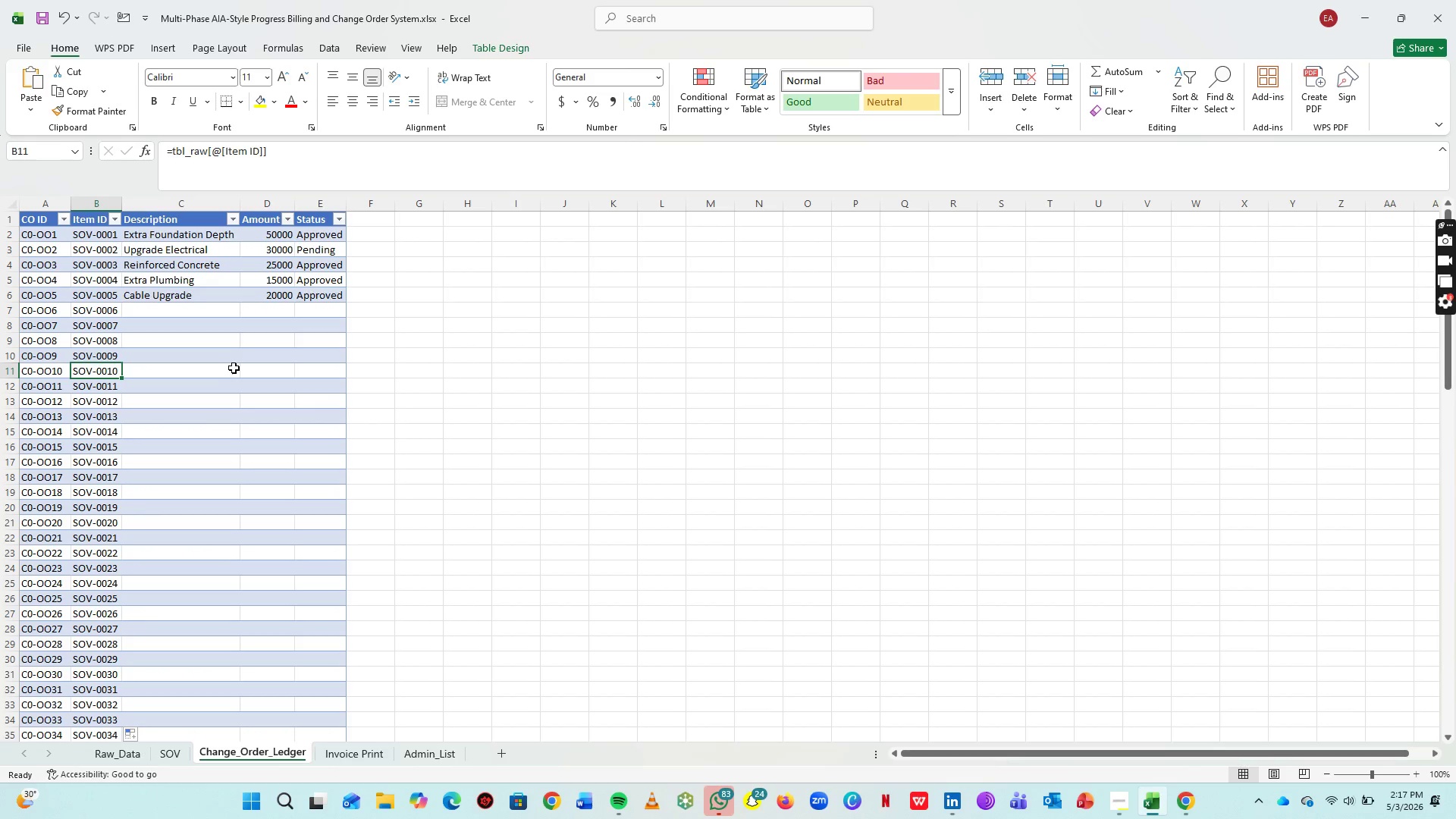 
left_click([234, 366])
 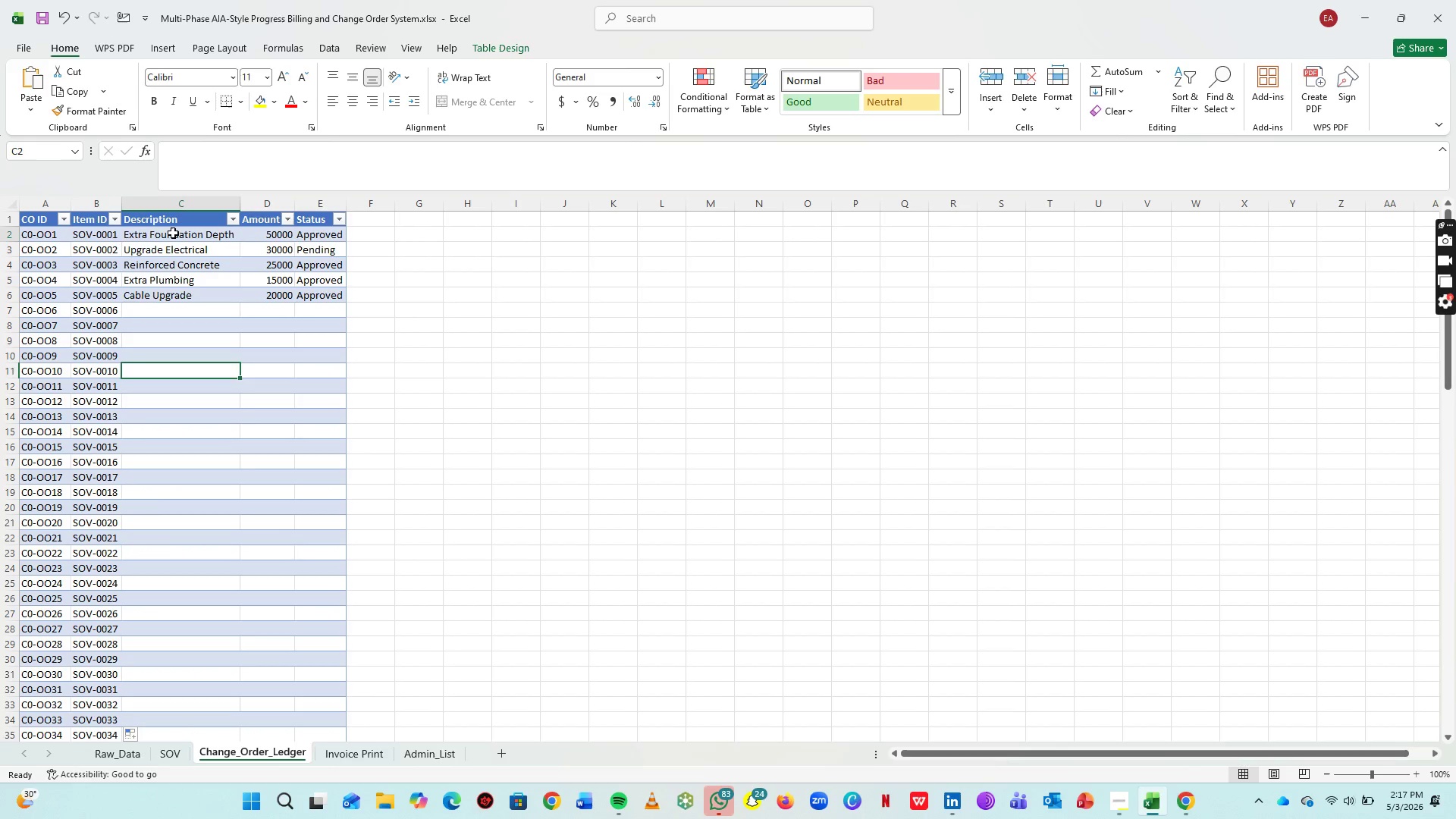 
left_click([173, 233])
 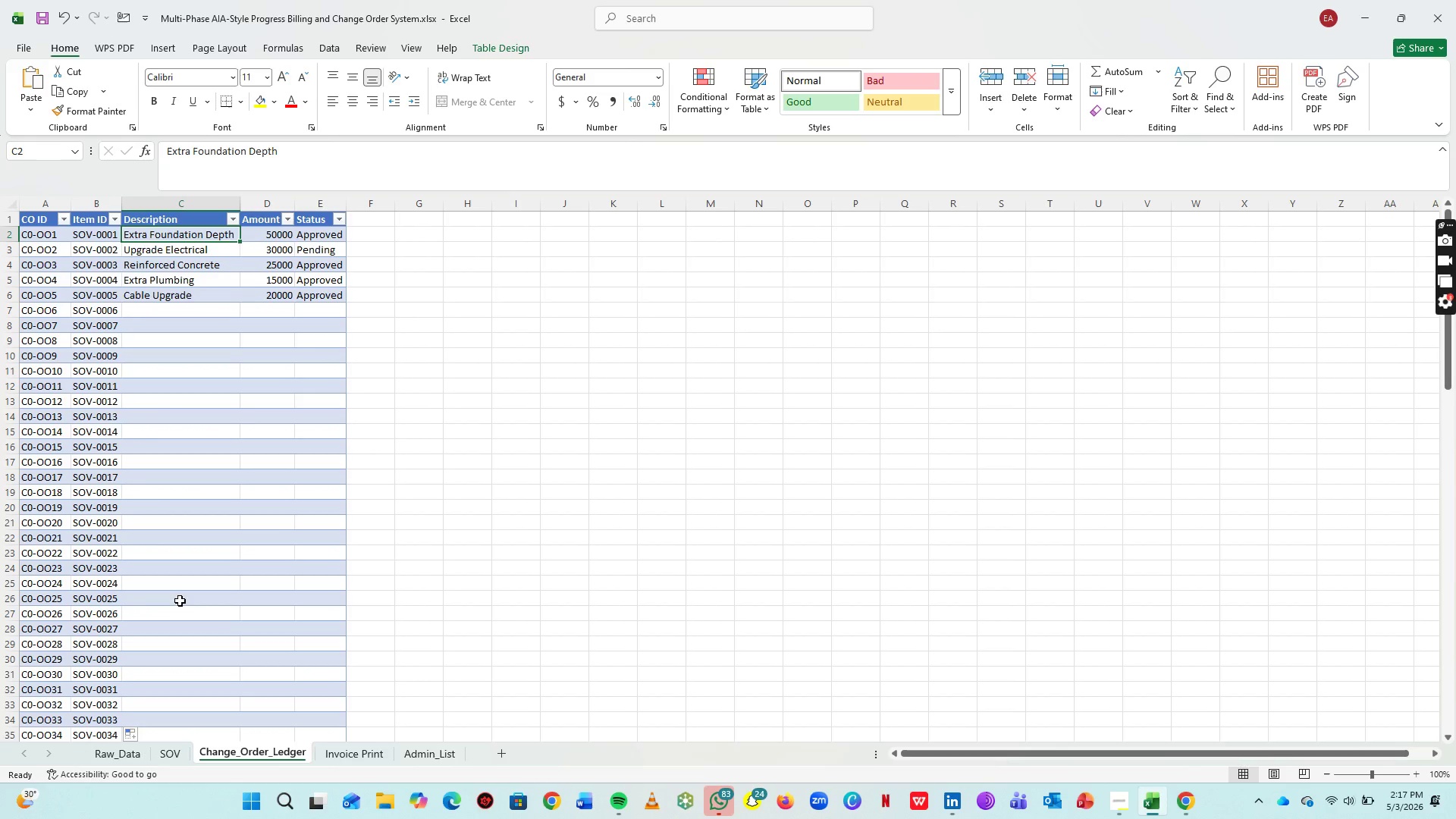 
key(Equal)
 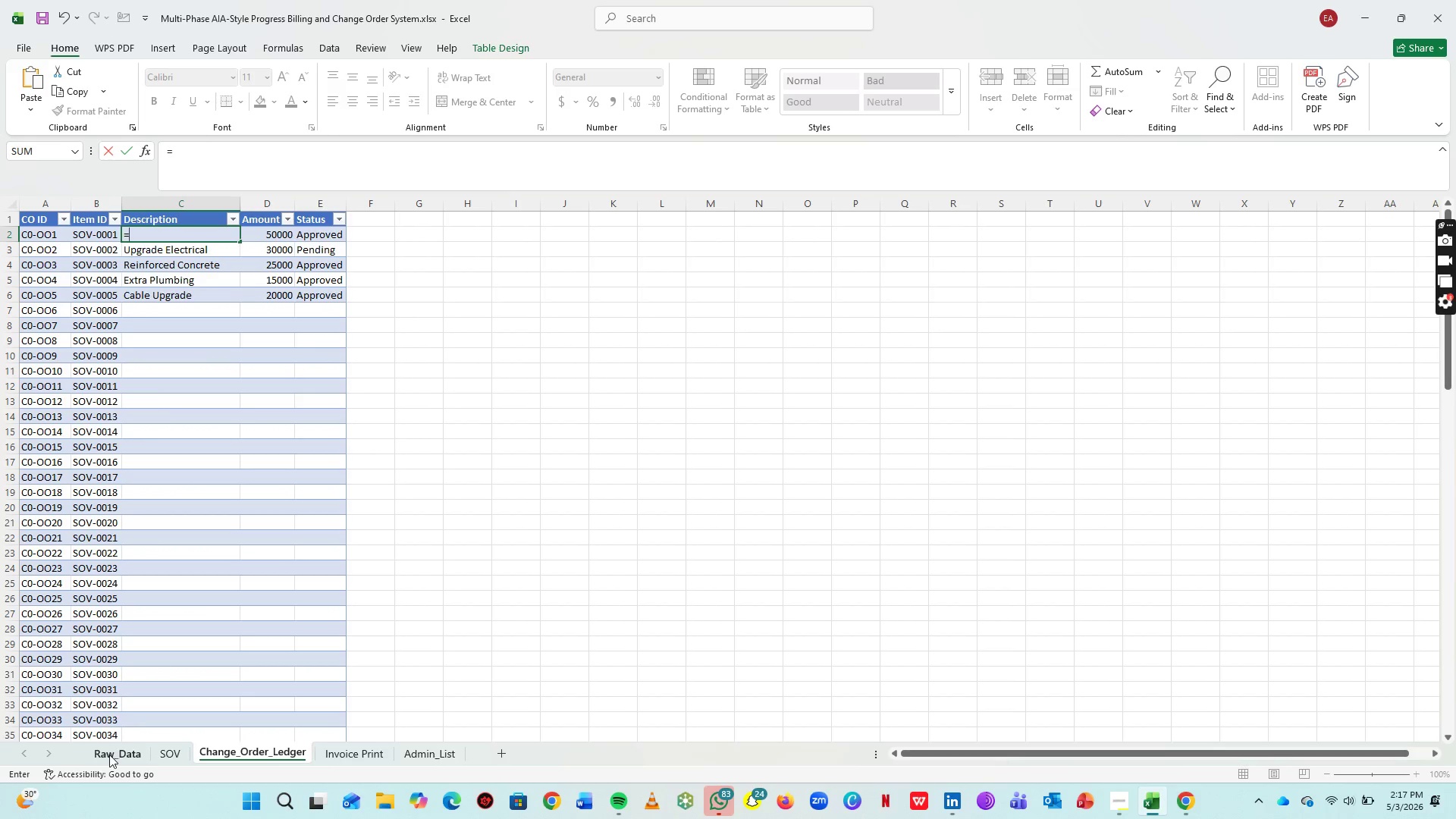 
left_click([110, 755])
 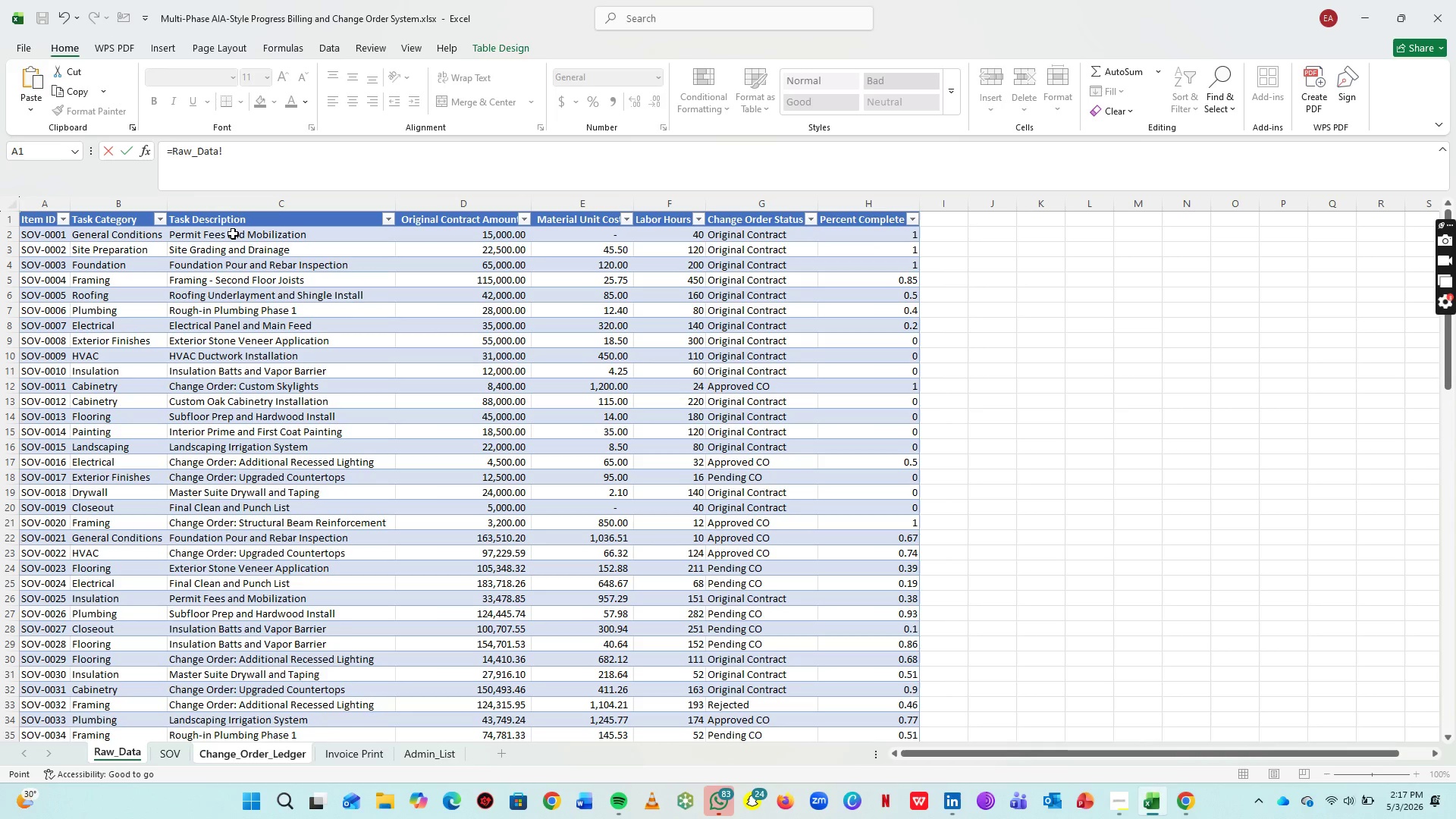 
left_click([233, 234])
 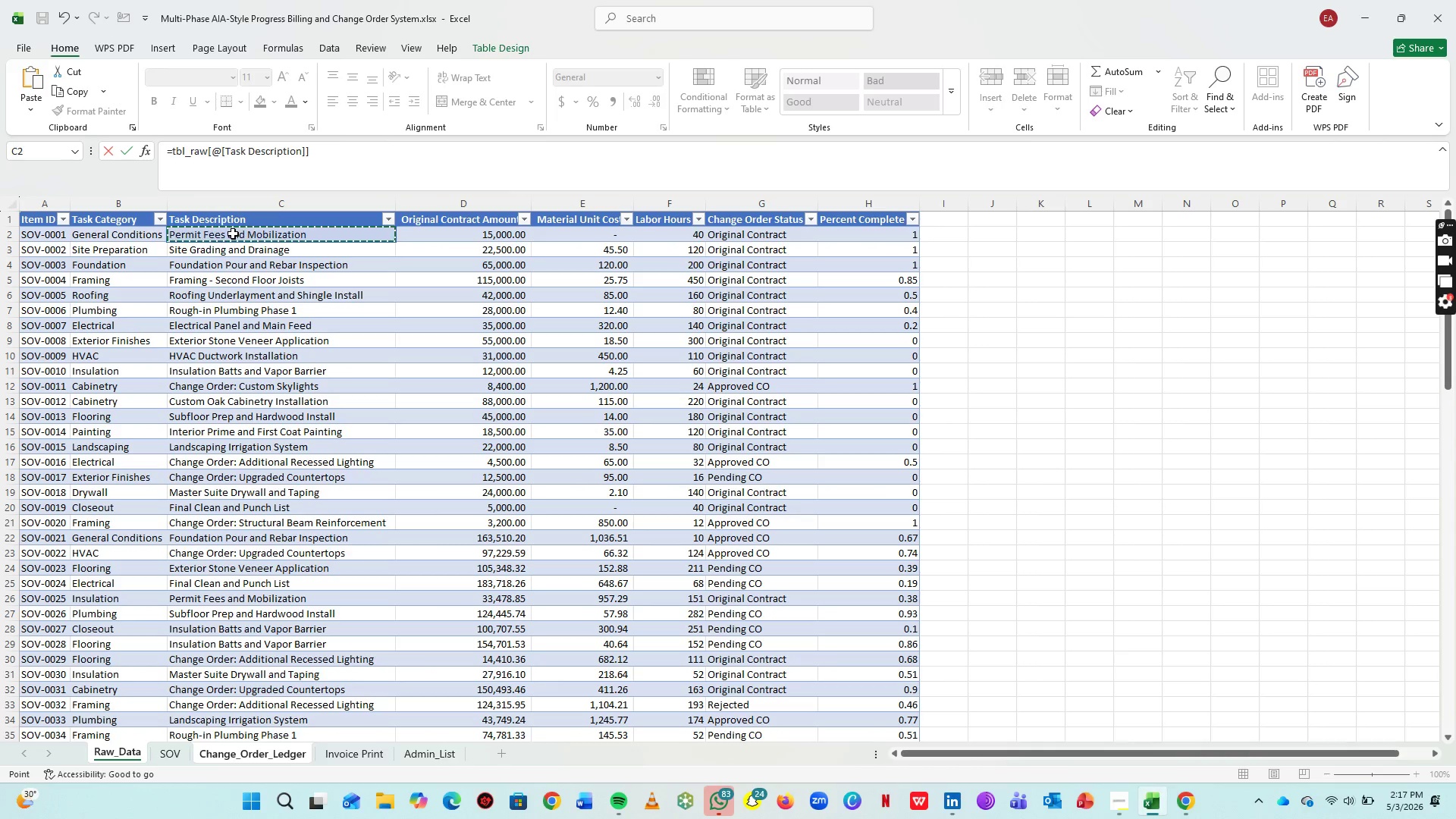 
key(Enter)
 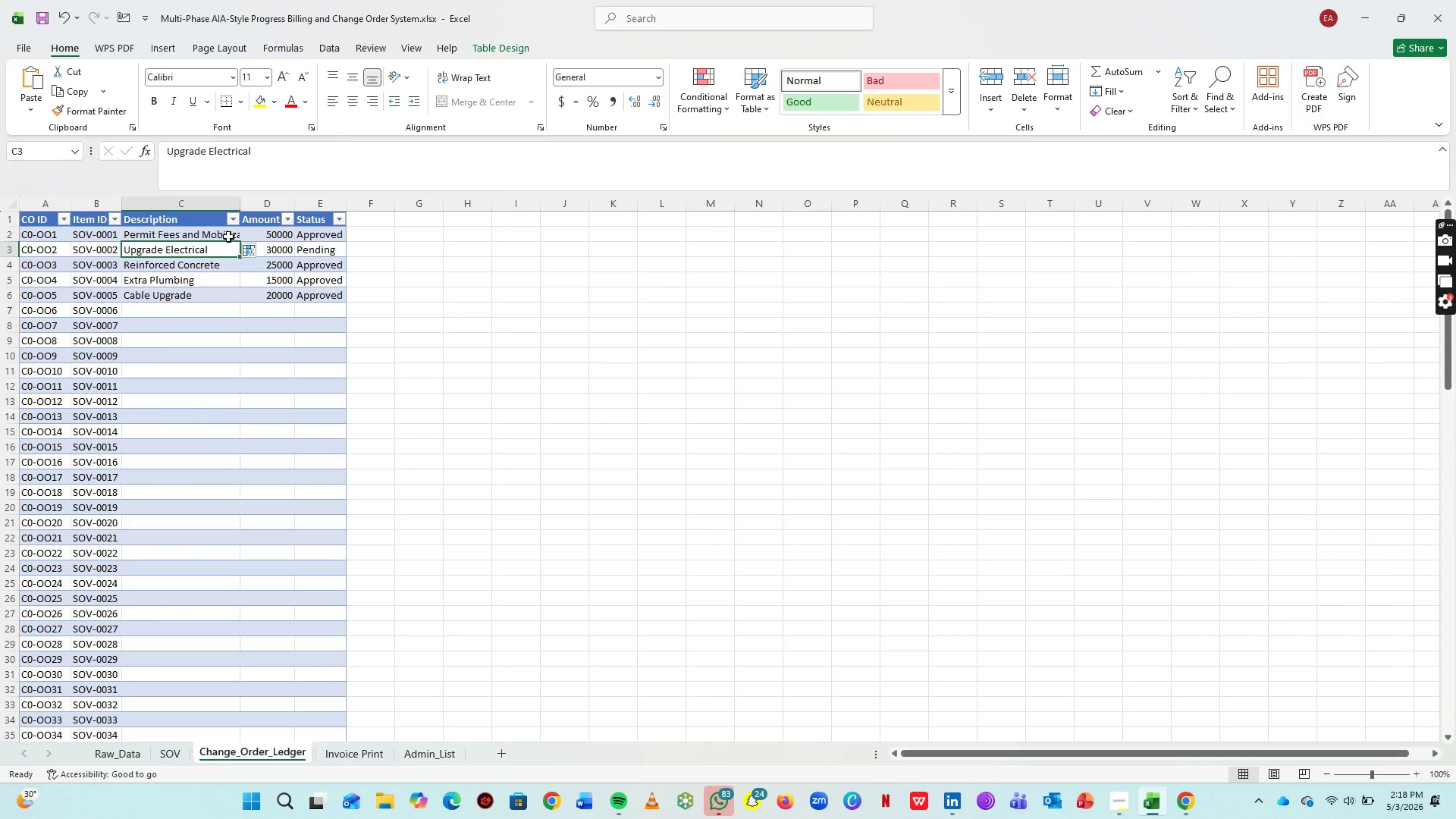 
left_click([228, 235])
 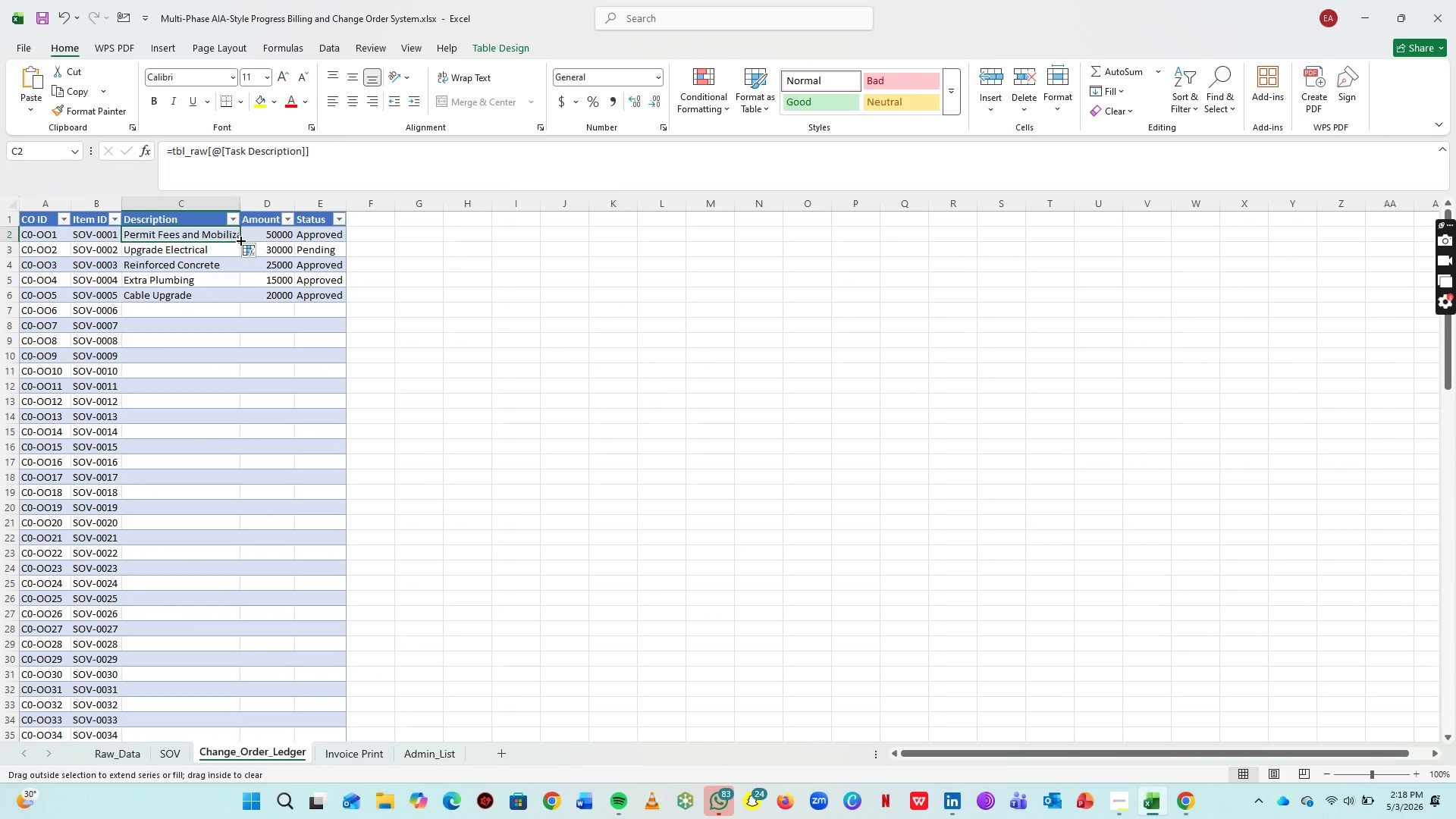 
double_click([240, 240])
 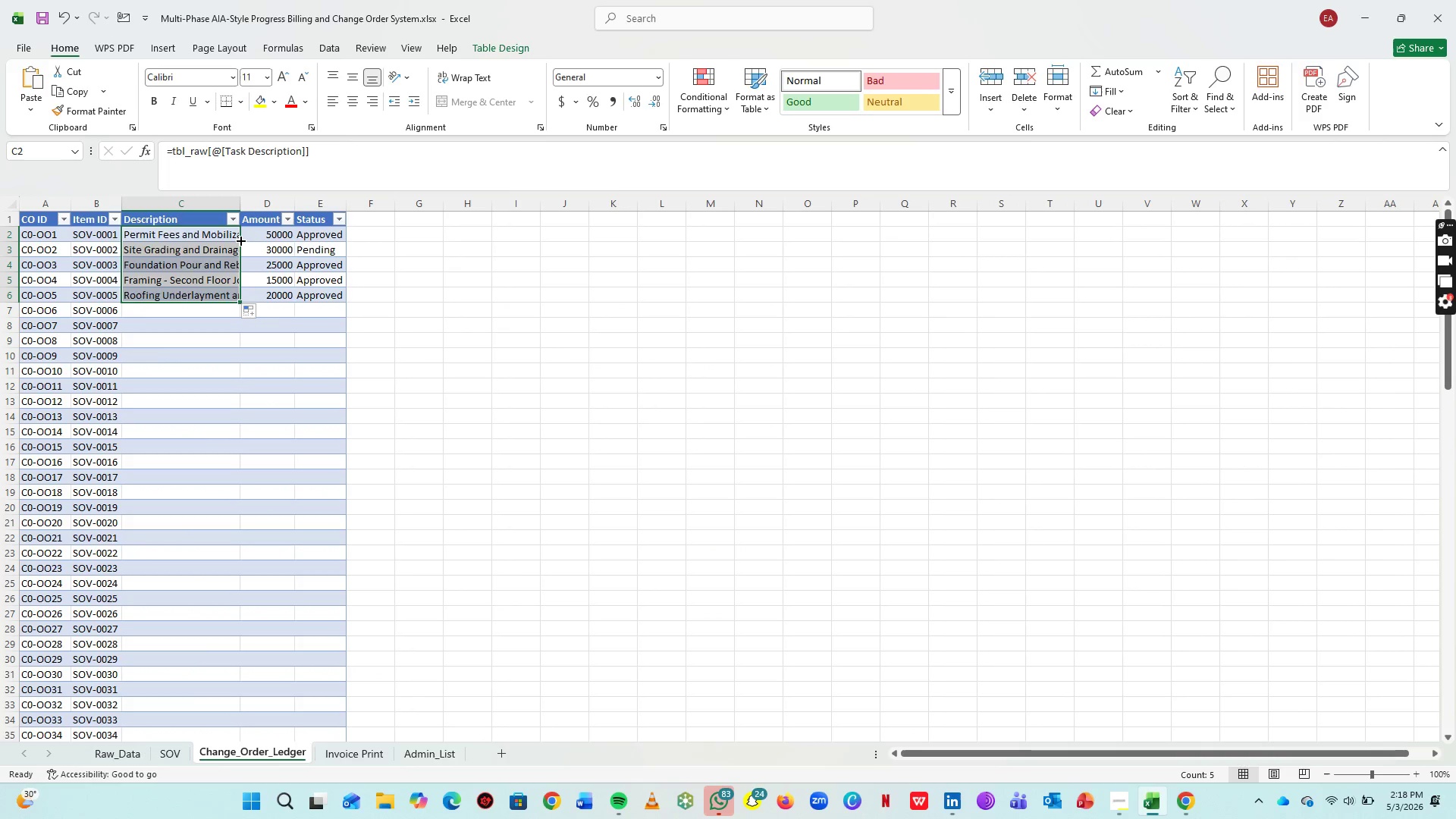 
key(Alt+Tab)
 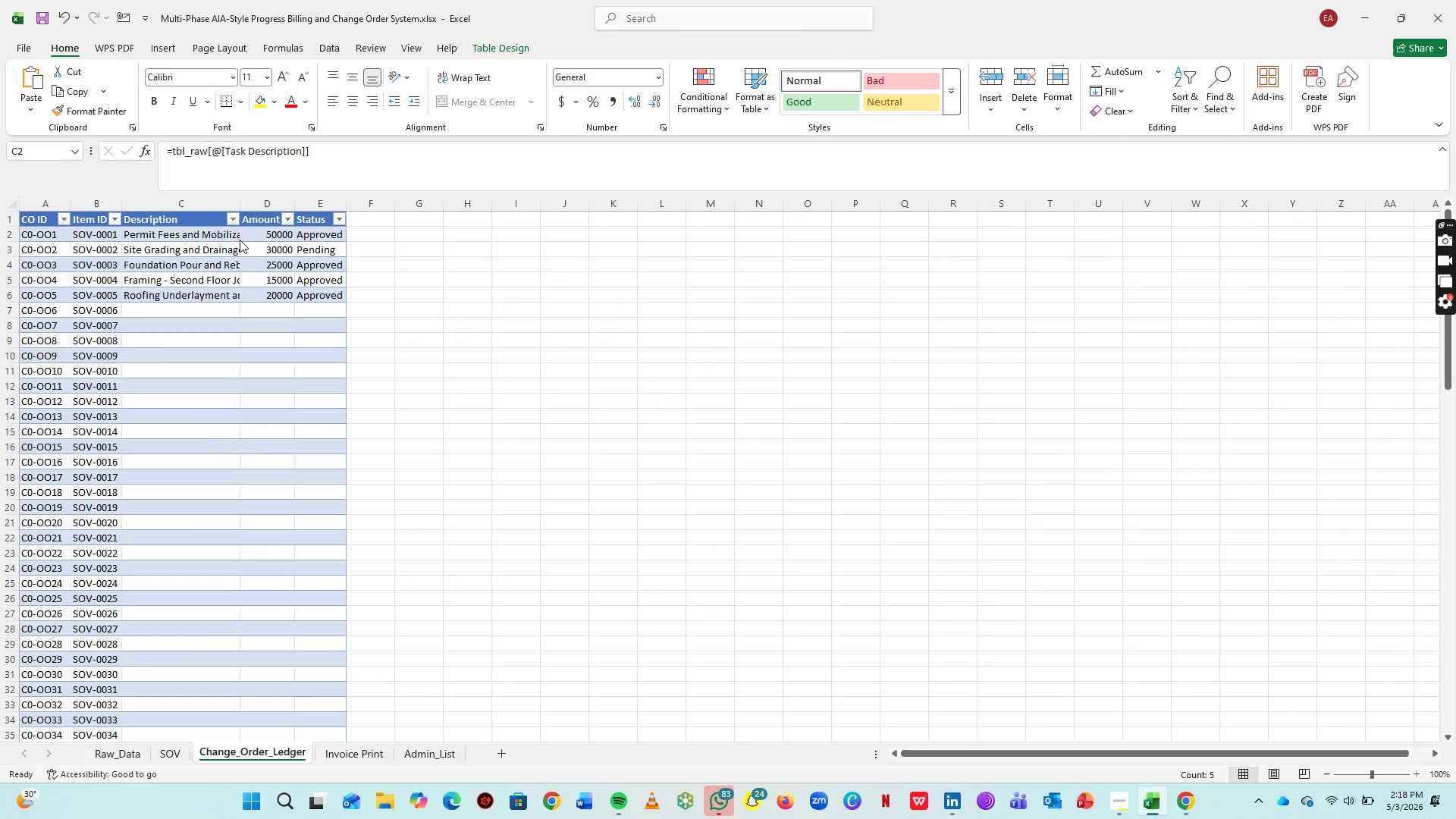 
key(Alt+Tab)
 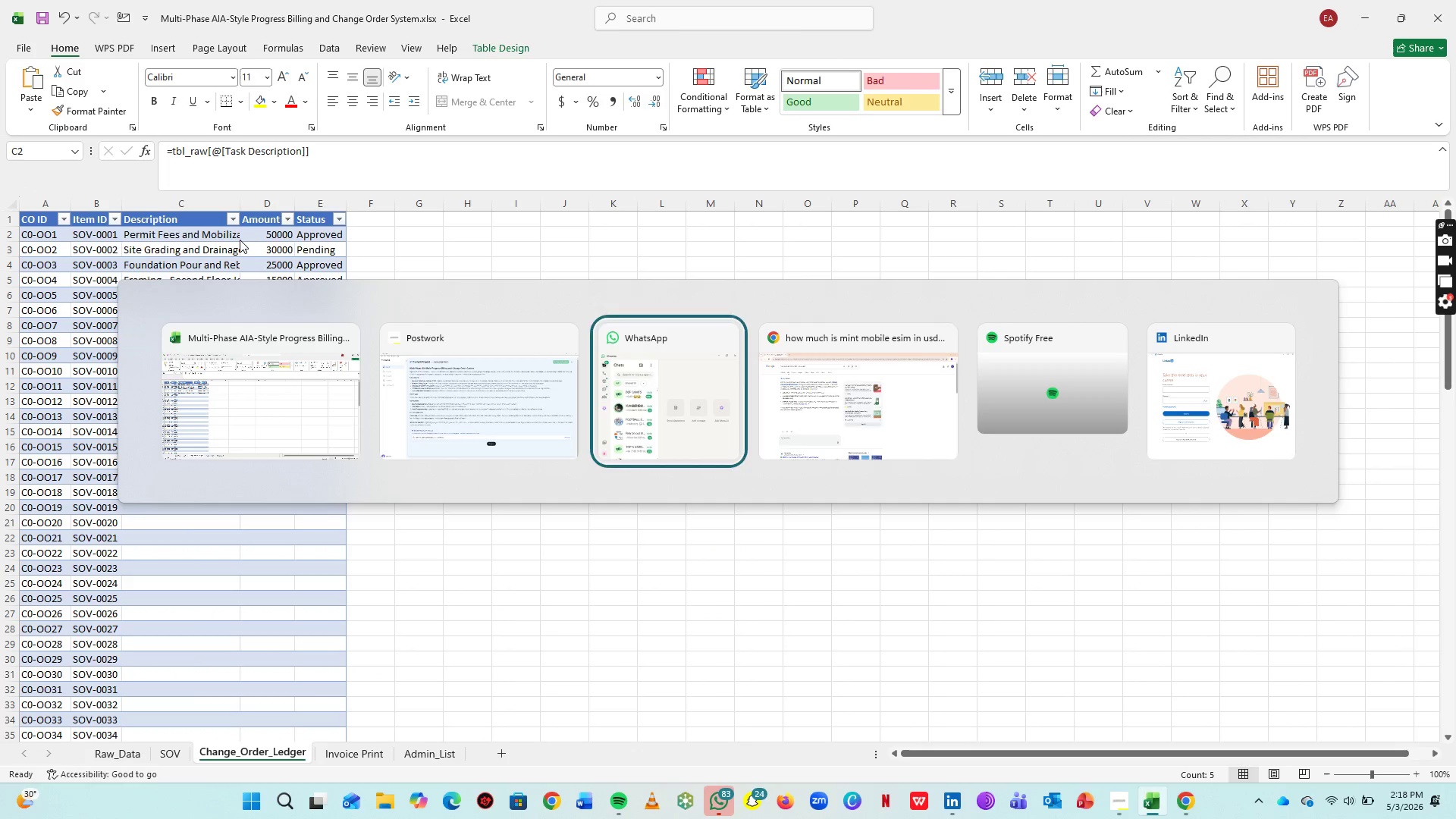 
key(Alt+Tab)
 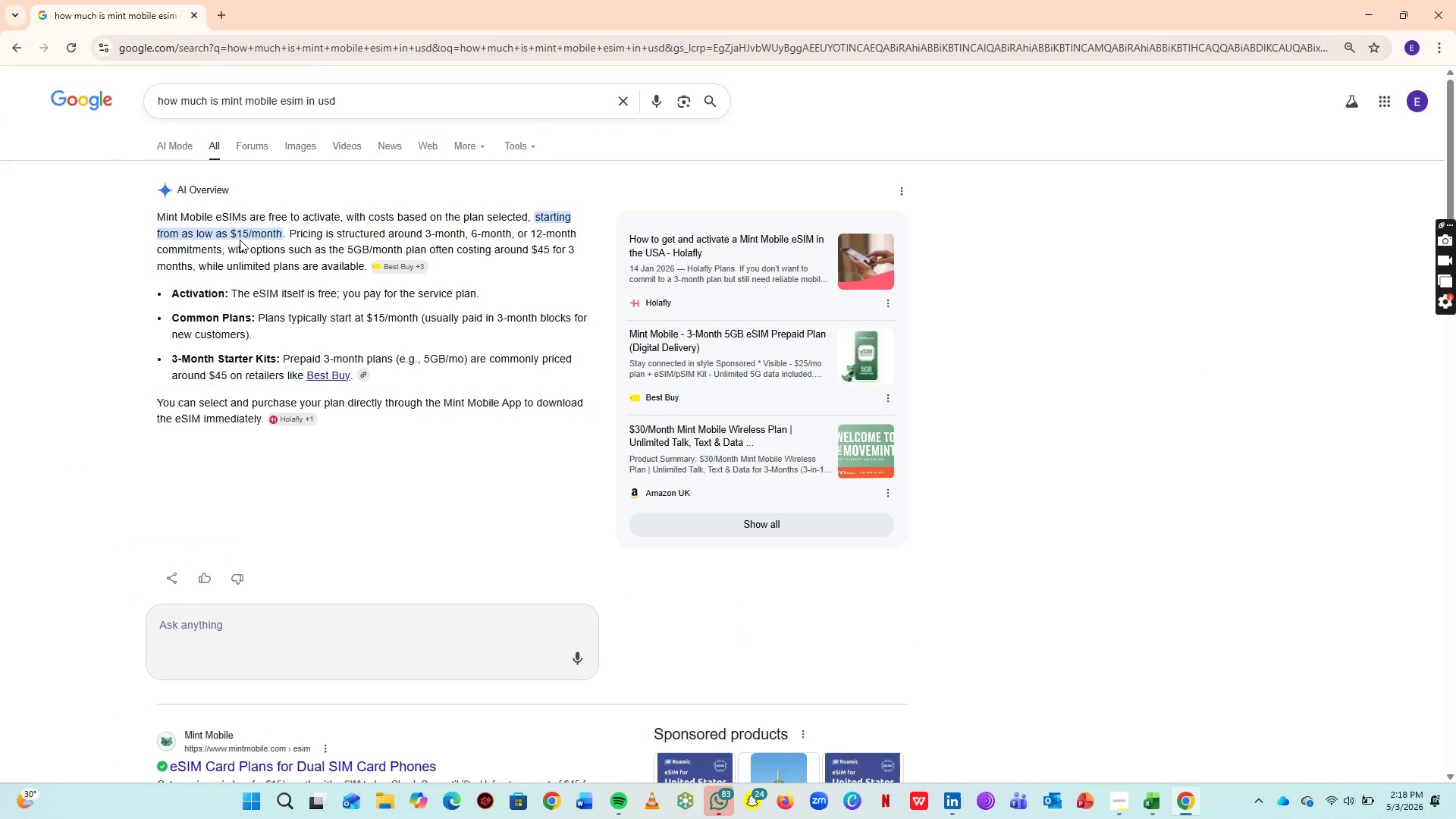 
key(Alt+Tab)
 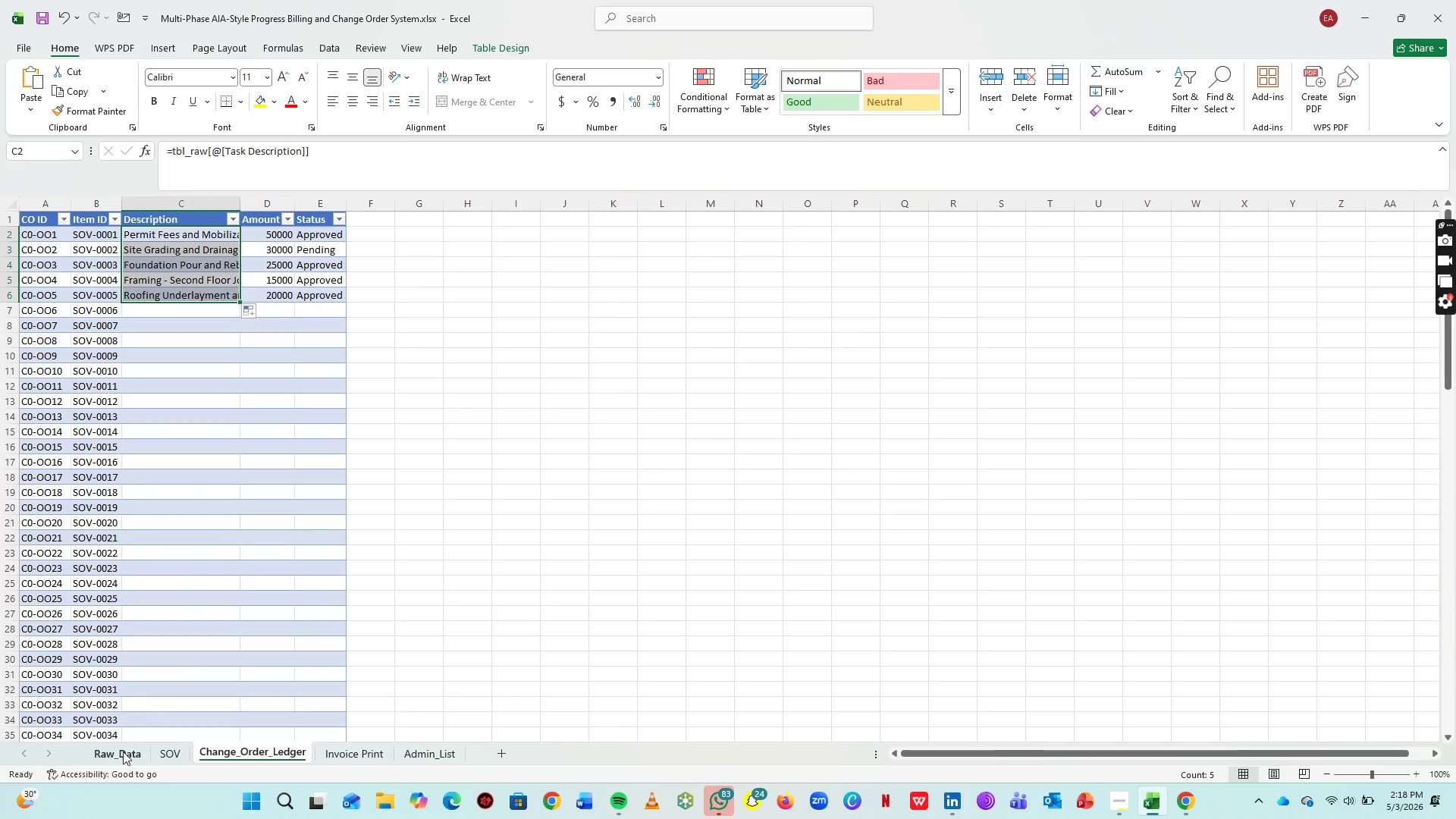 
left_click([118, 755])
 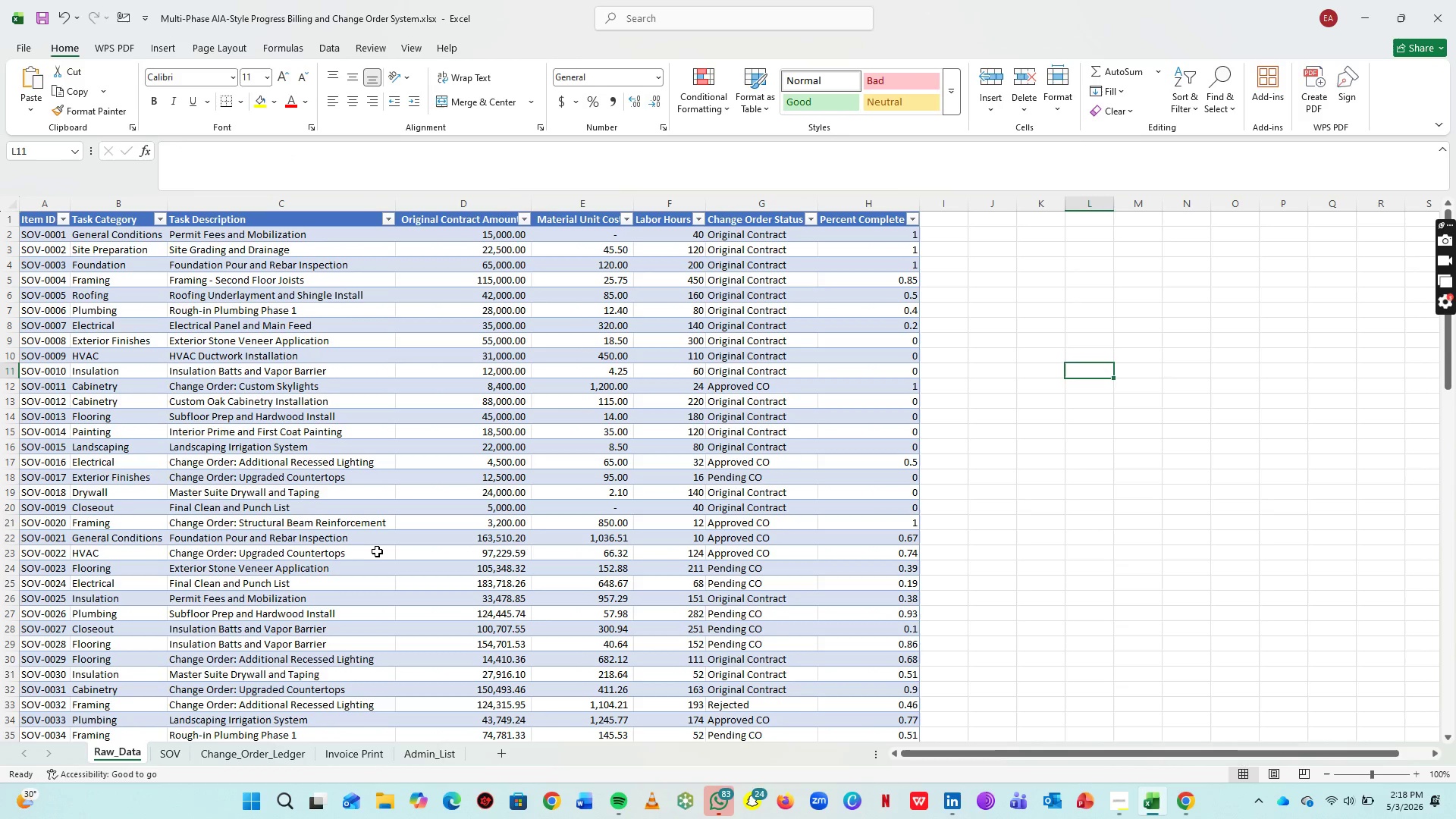 
scroll: coordinate [377, 551], scroll_direction: up, amount: 13.0
 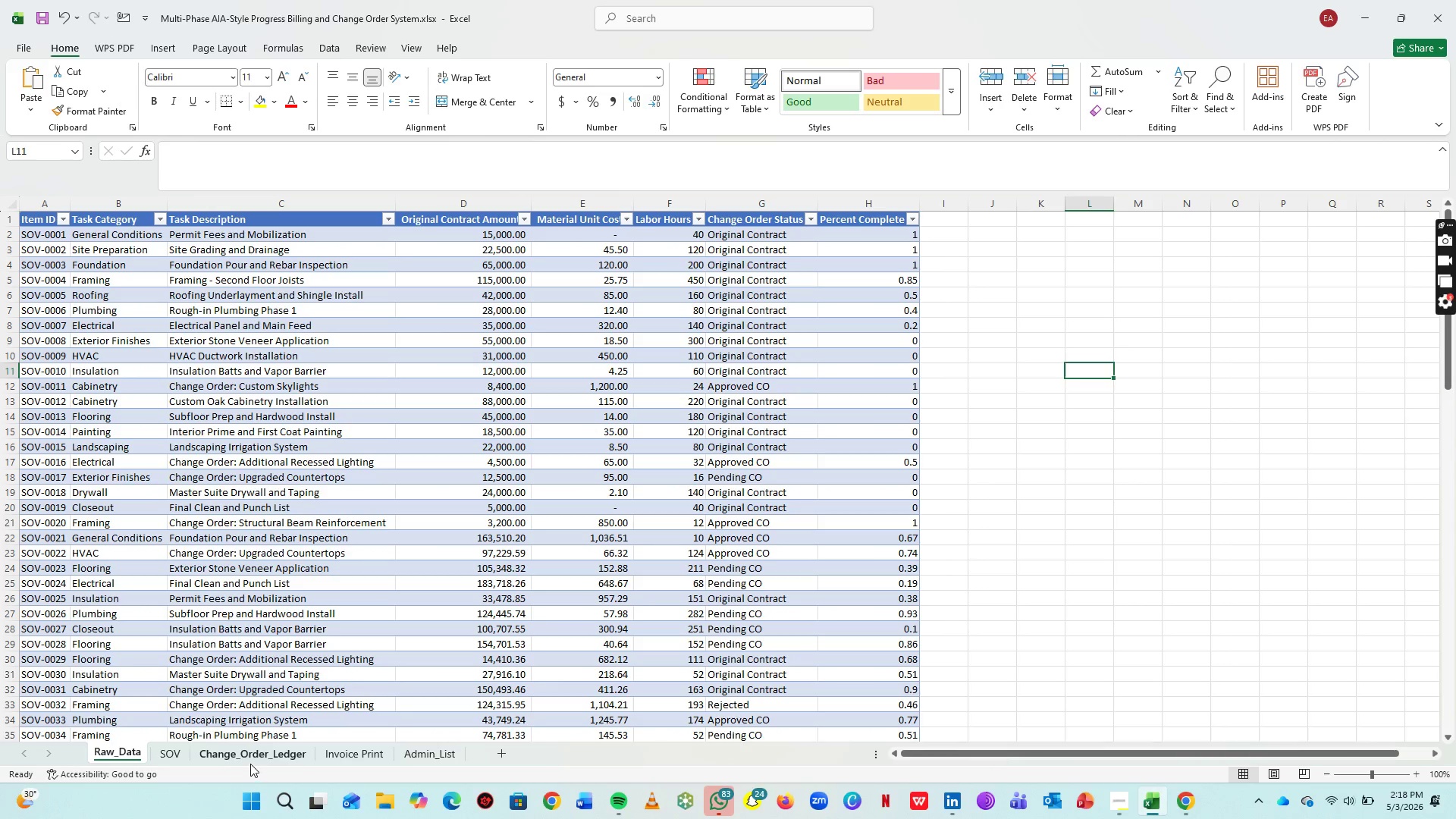 
left_click([251, 761])
 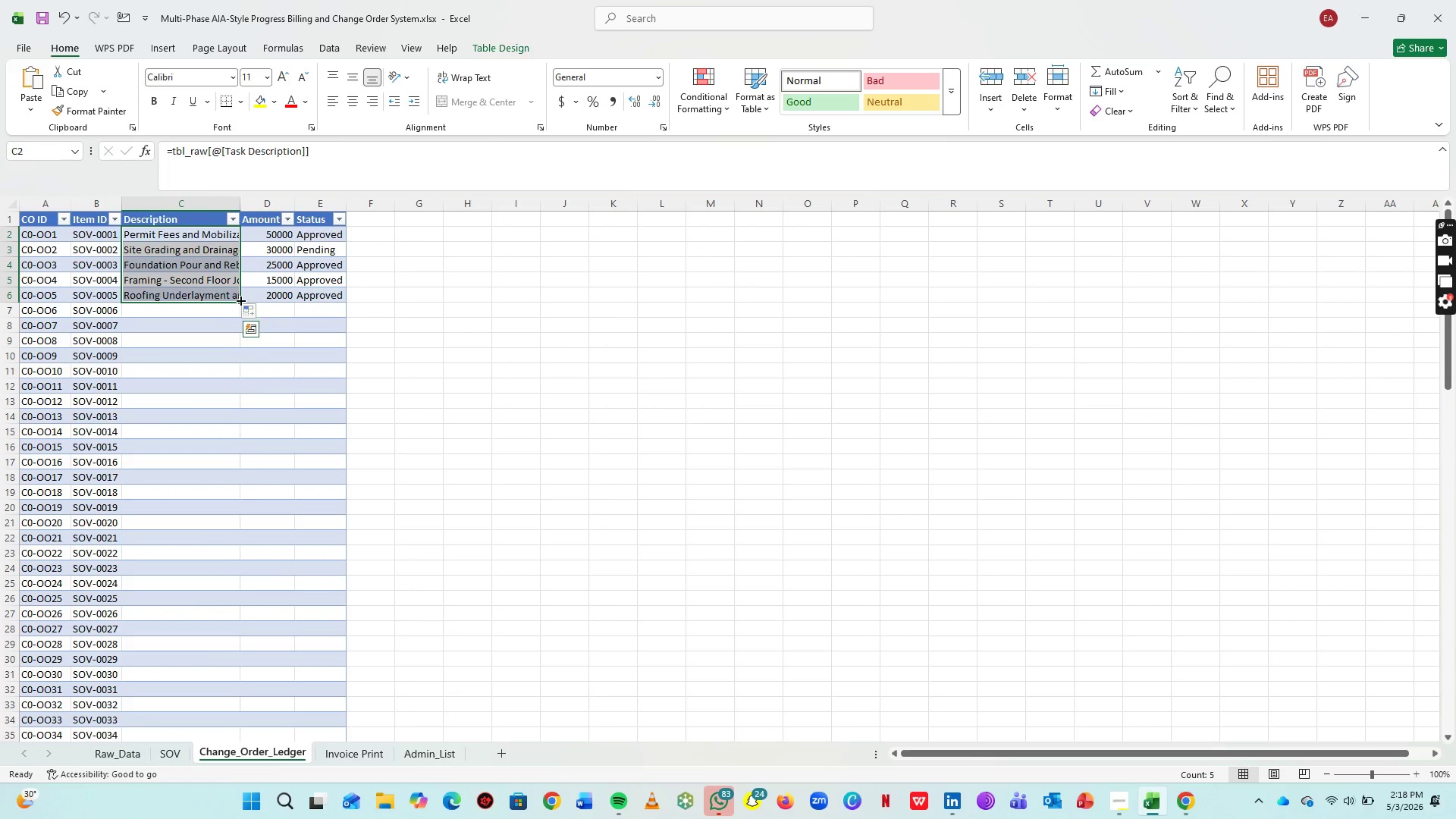 
double_click([239, 299])
 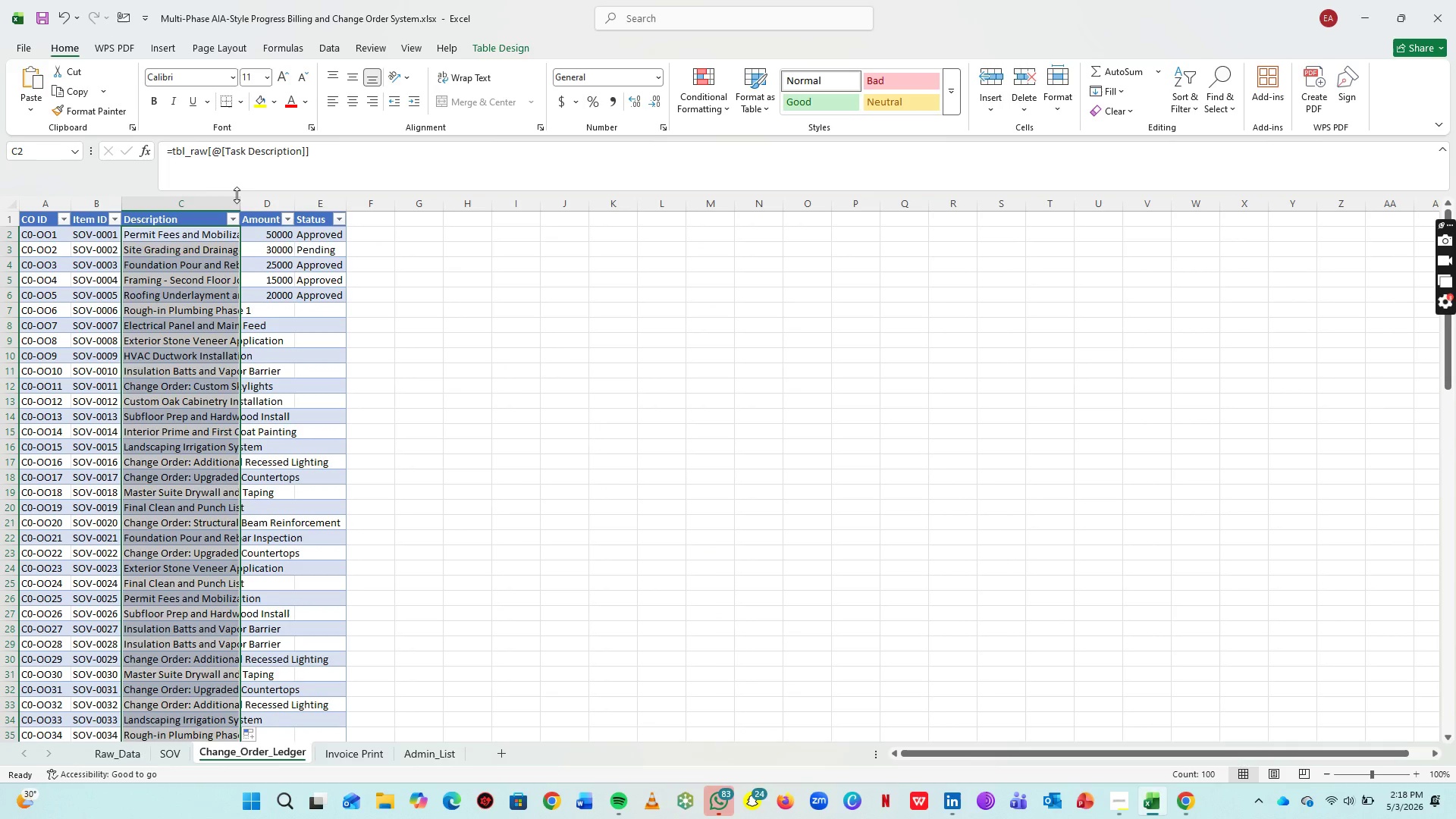 
left_click([237, 195])
 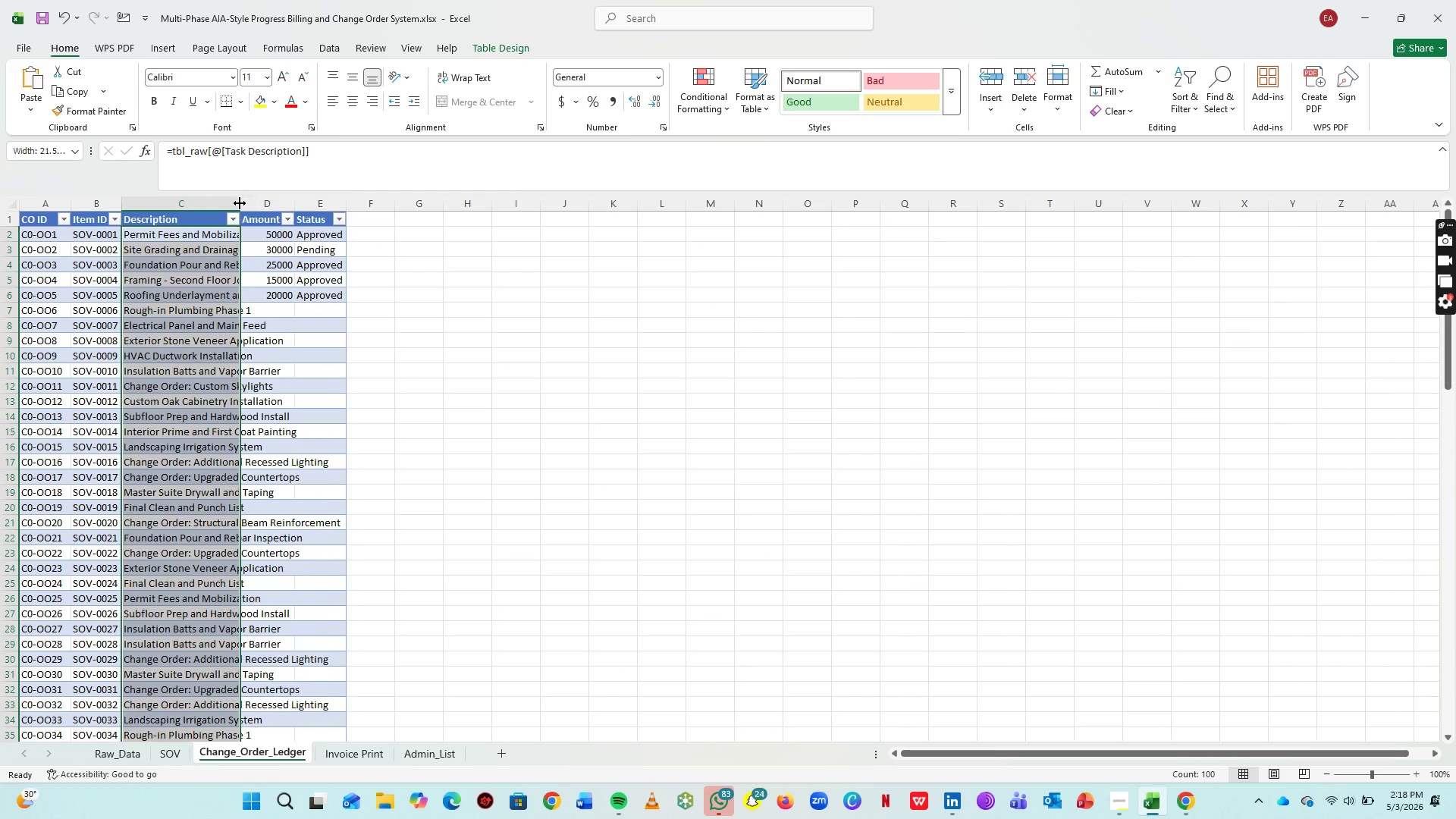 
double_click([240, 203])
 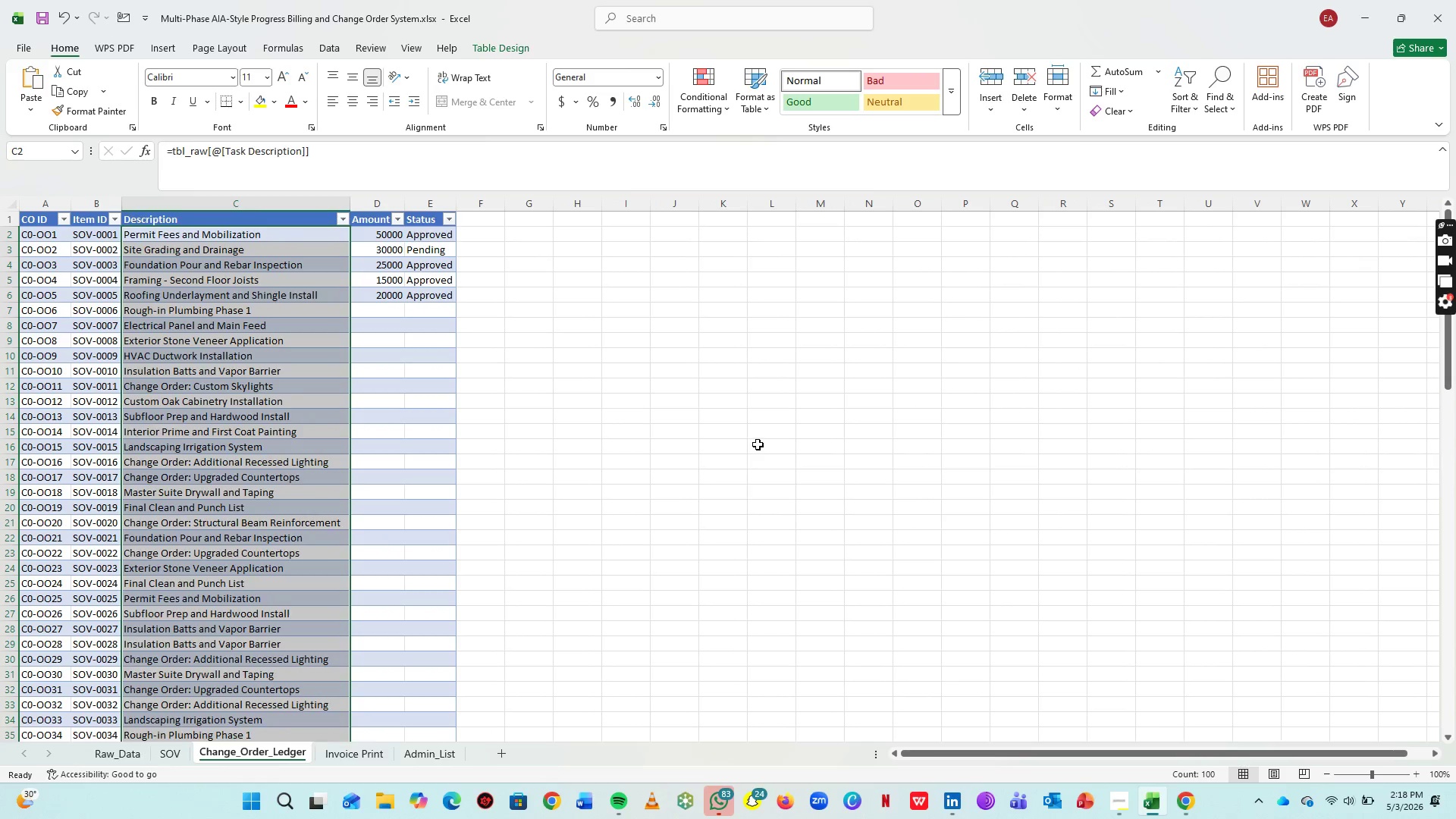 
left_click([758, 444])
 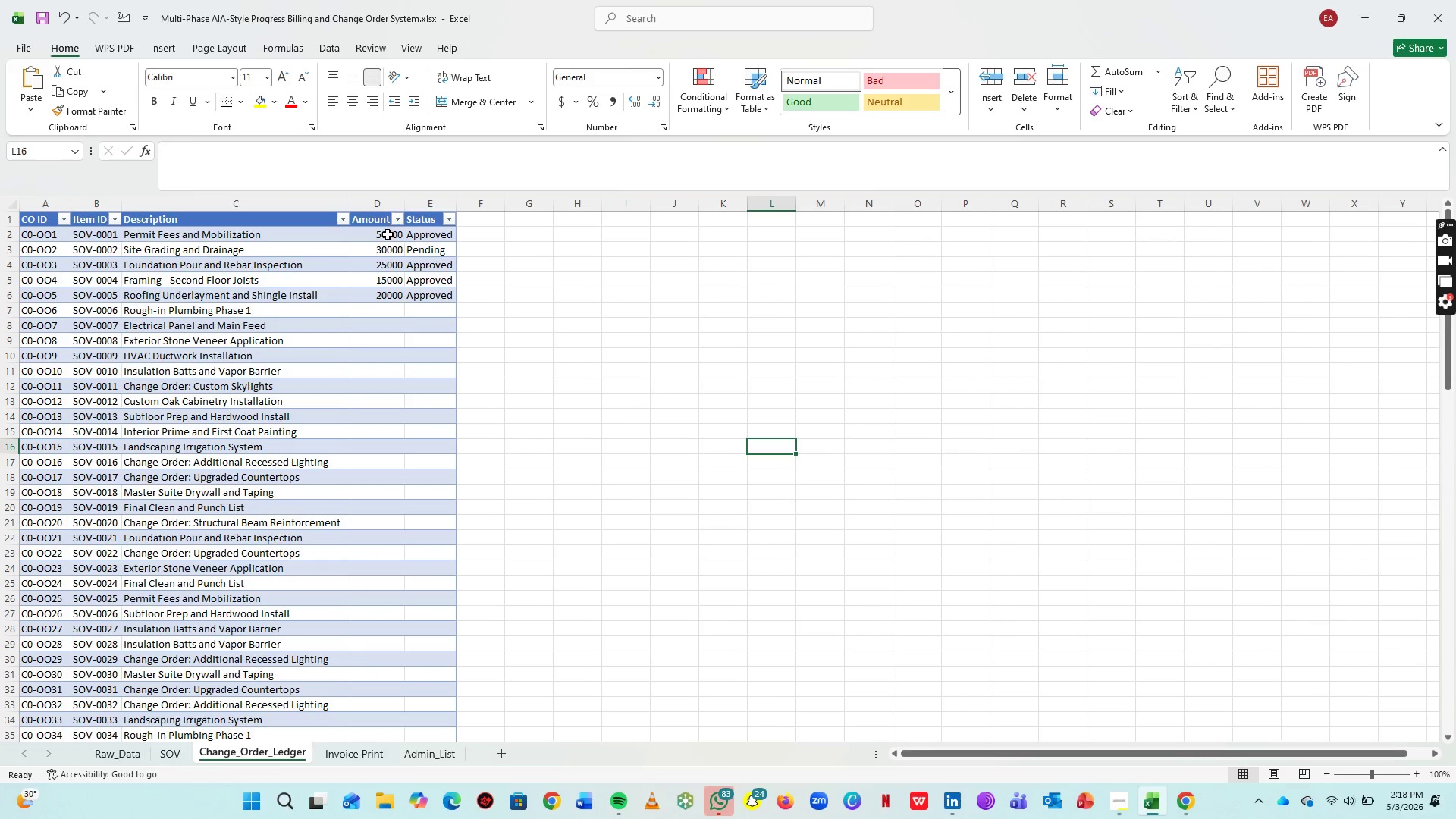 
left_click([387, 234])
 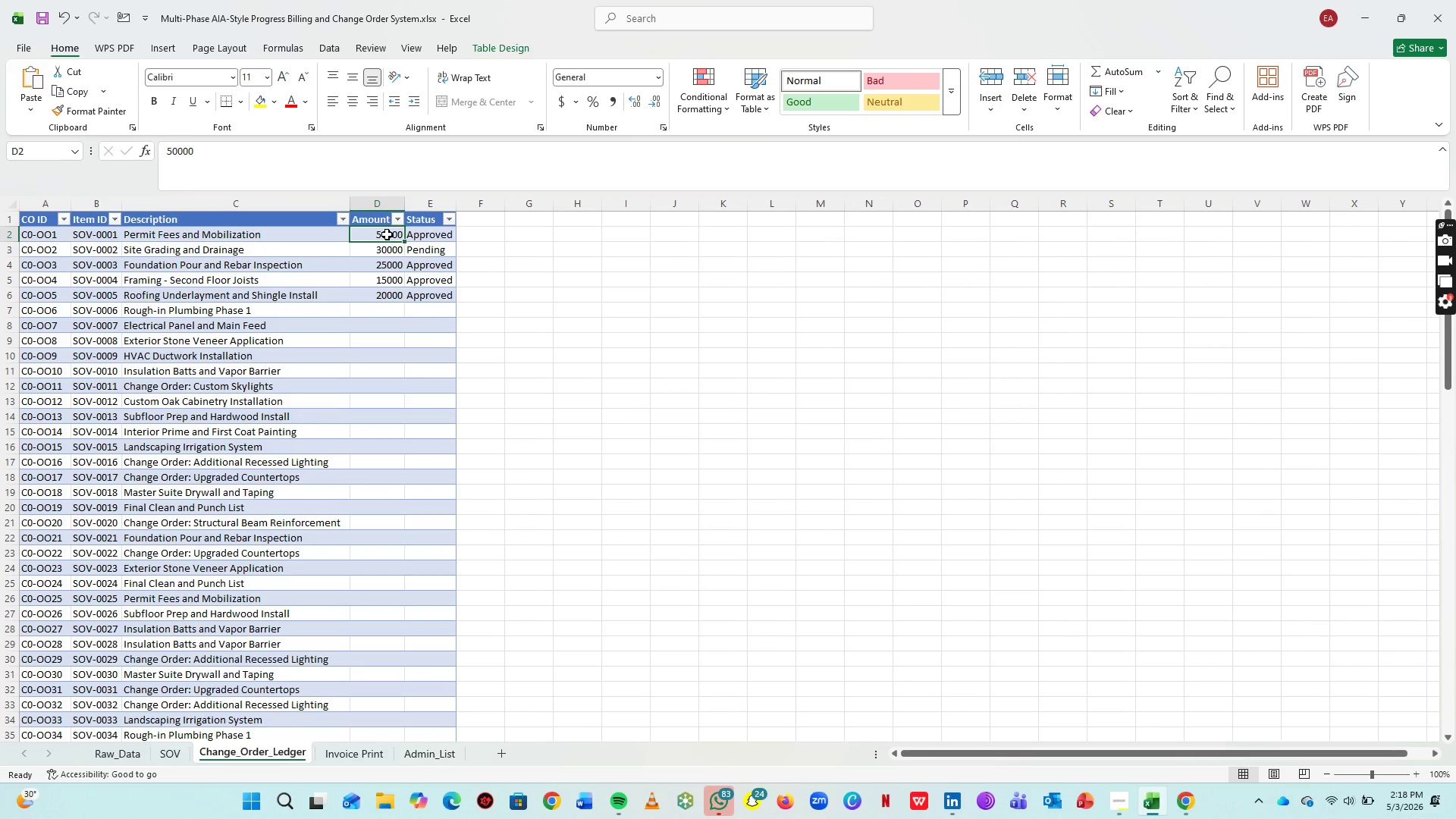 
key(Equal)
 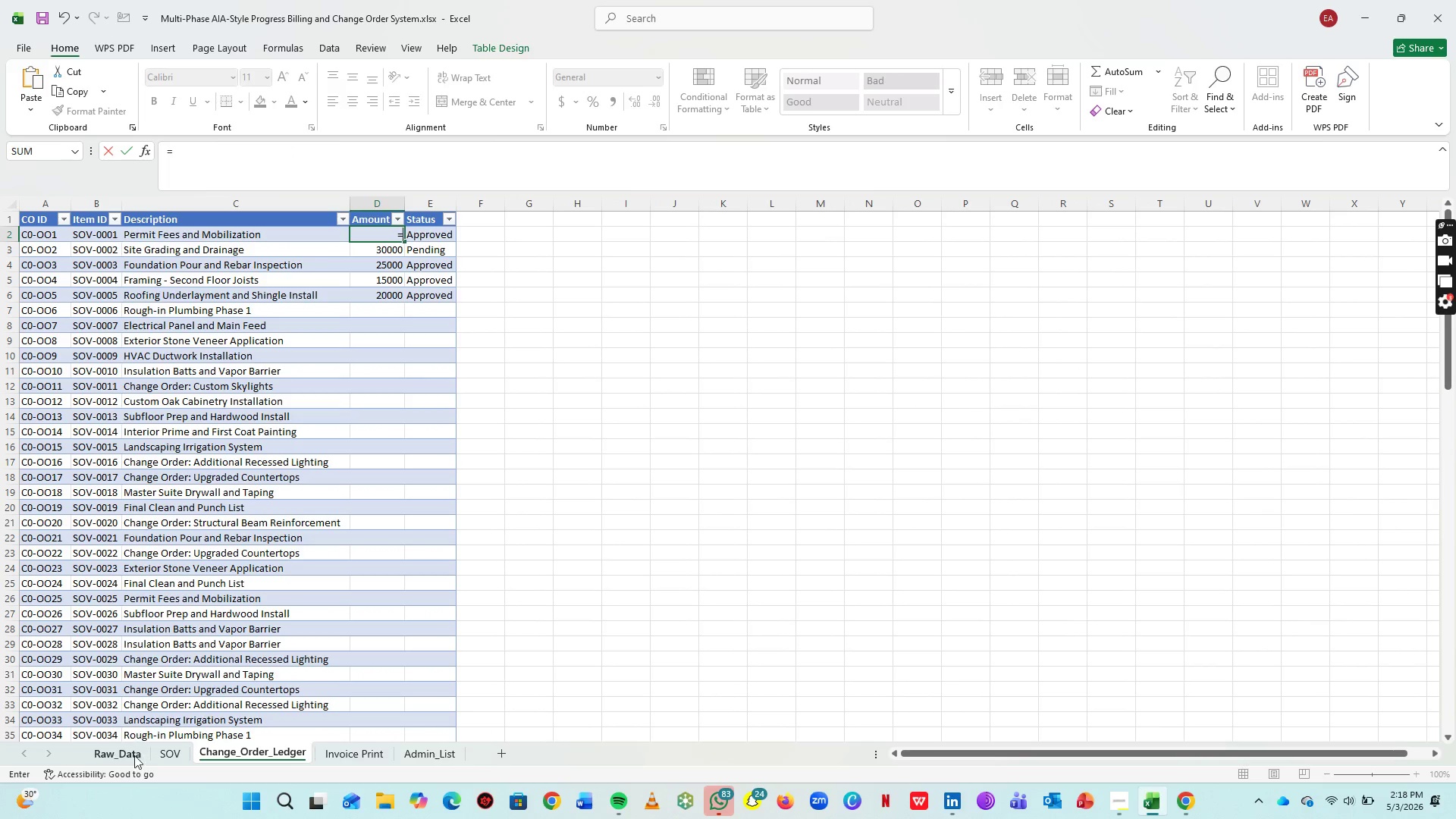 
left_click([133, 761])
 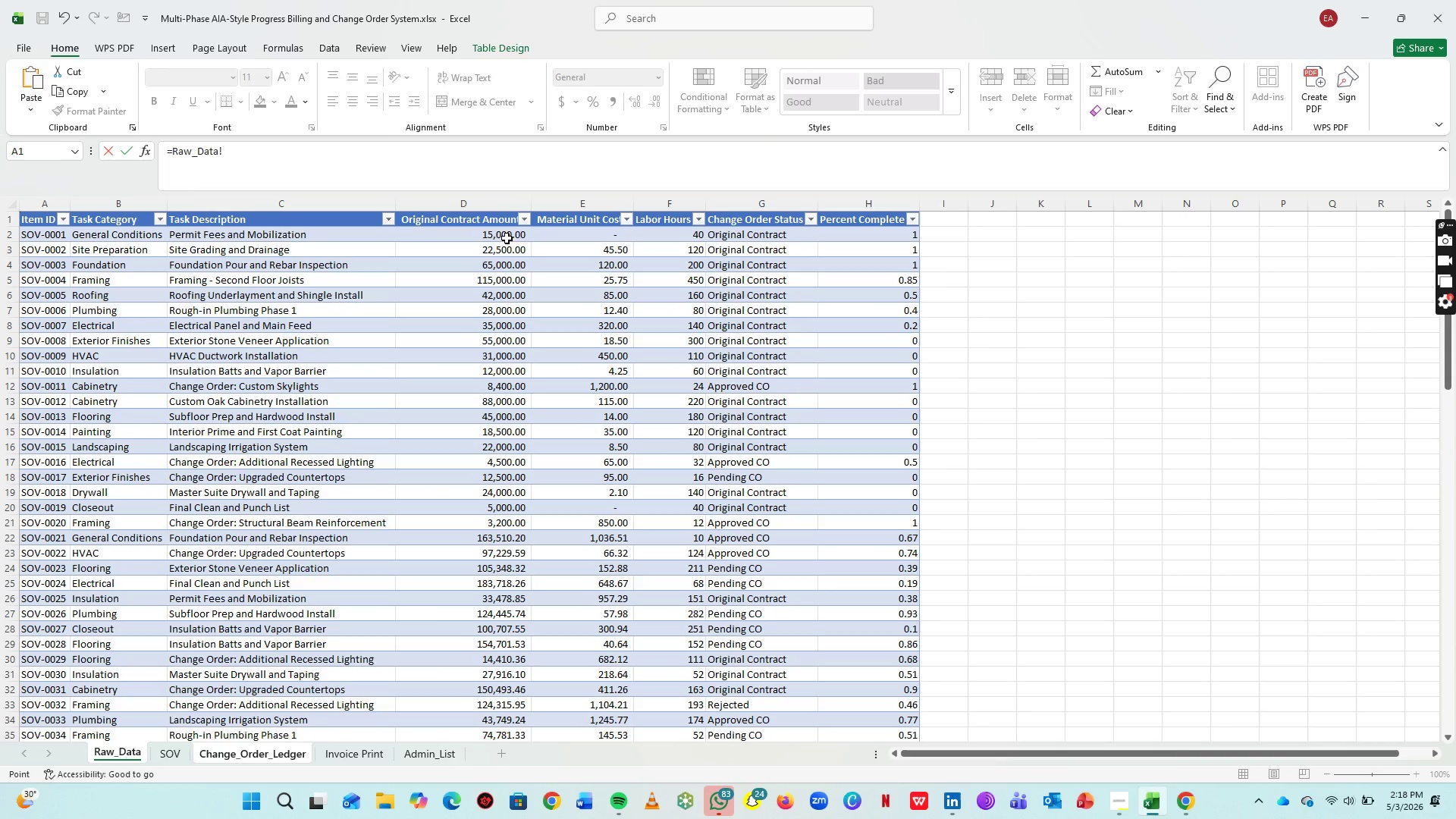 
left_click([506, 234])
 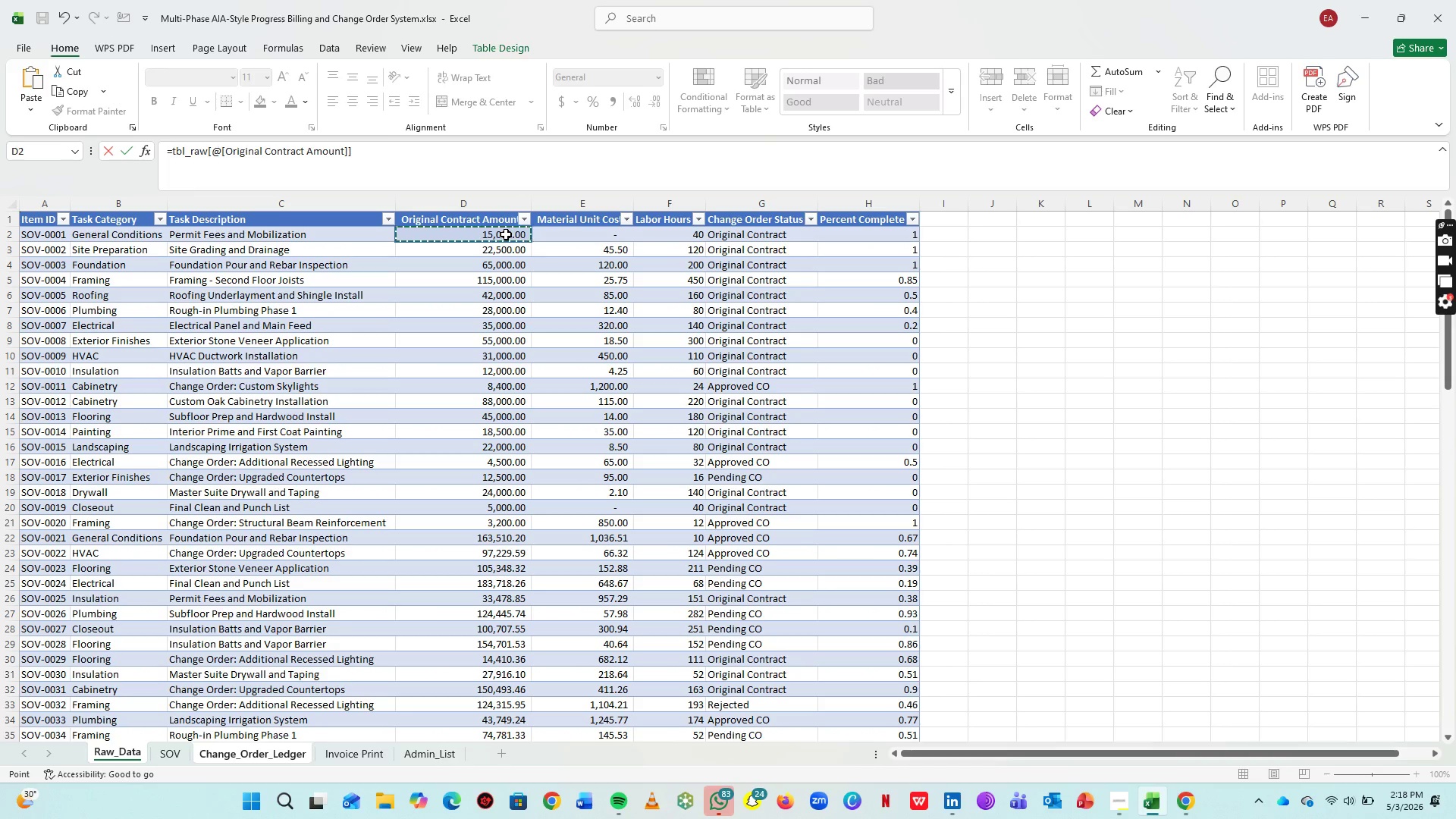 
key(Enter)
 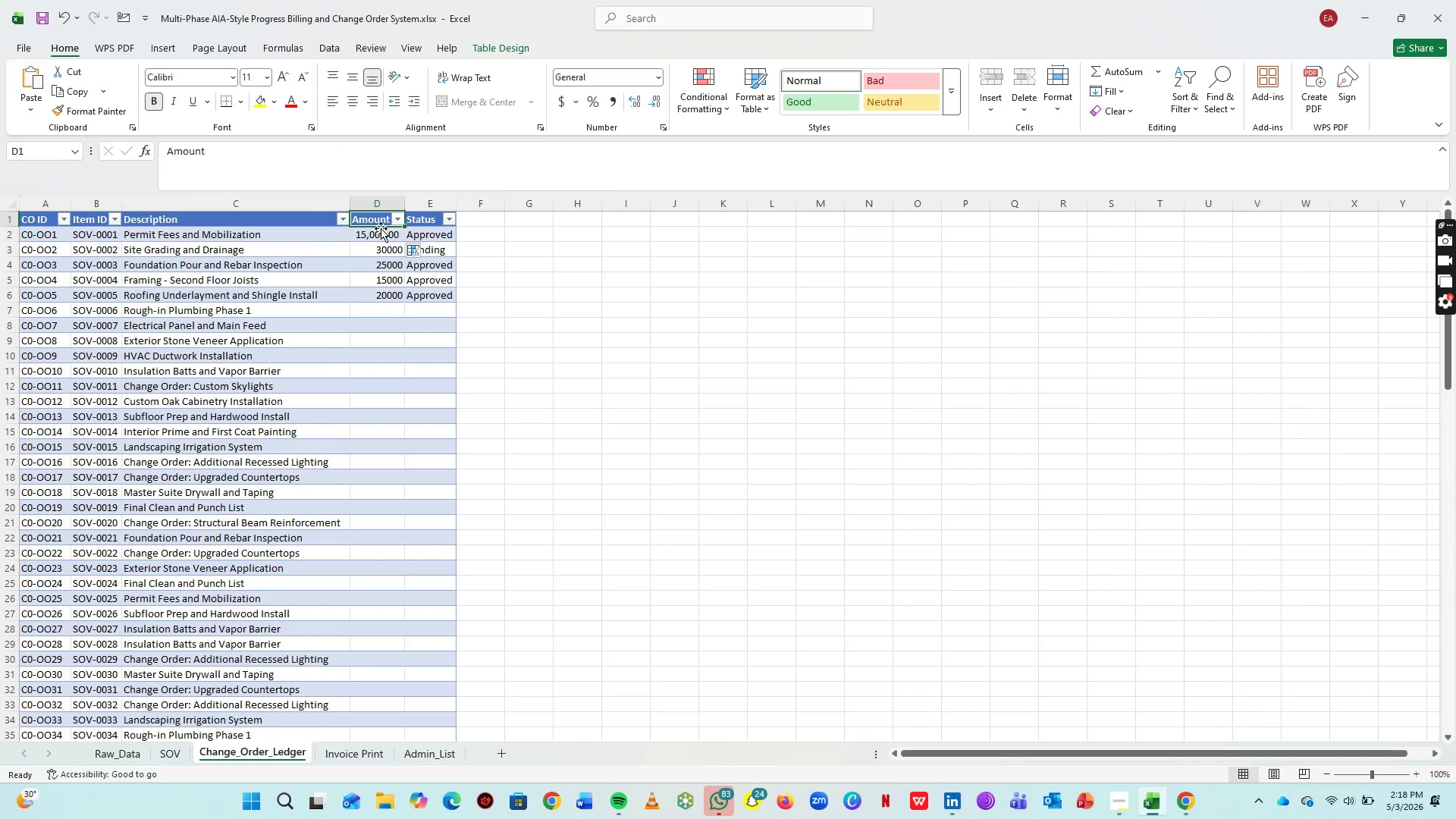 
double_click([381, 231])
 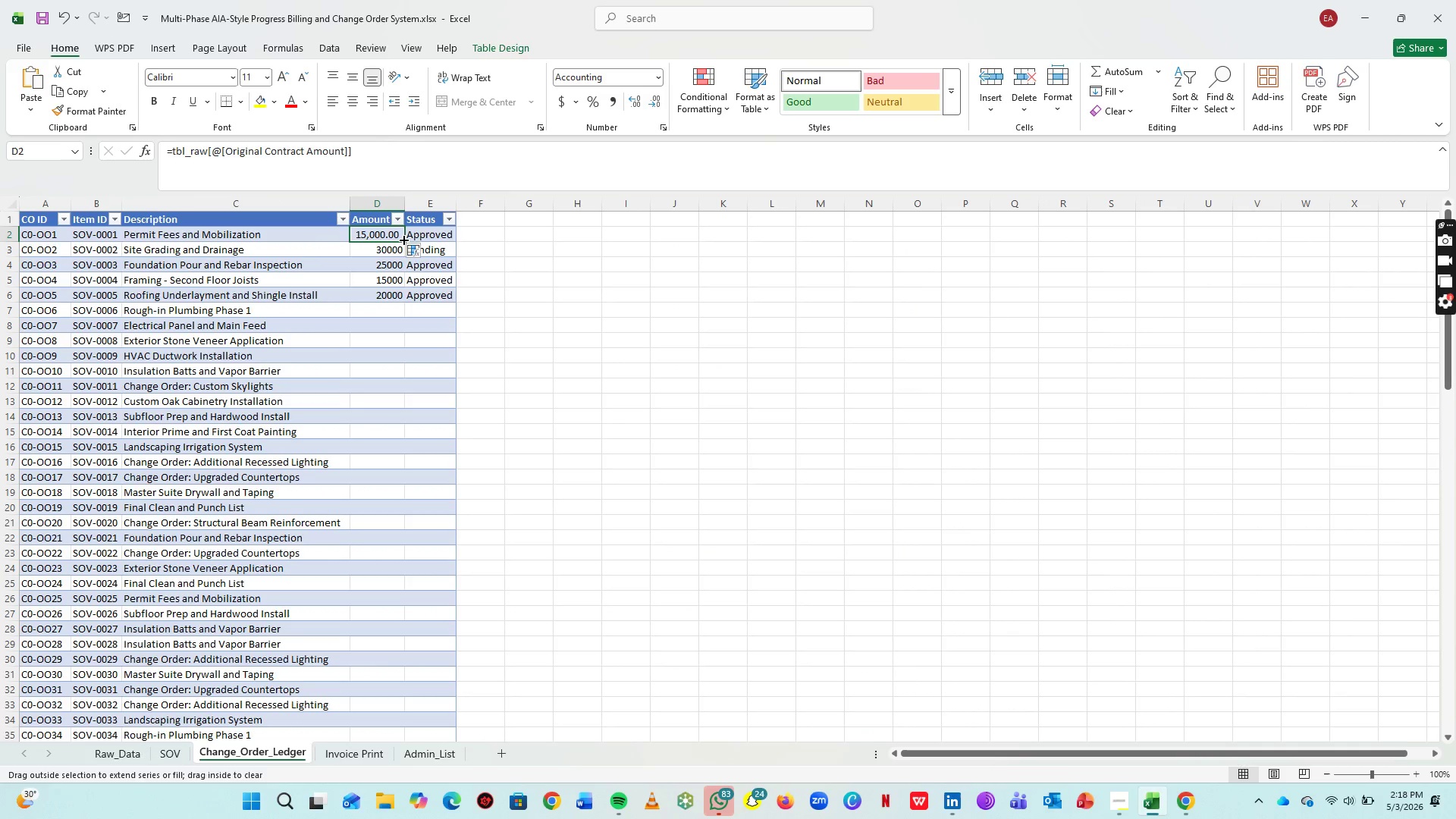 
double_click([403, 239])
 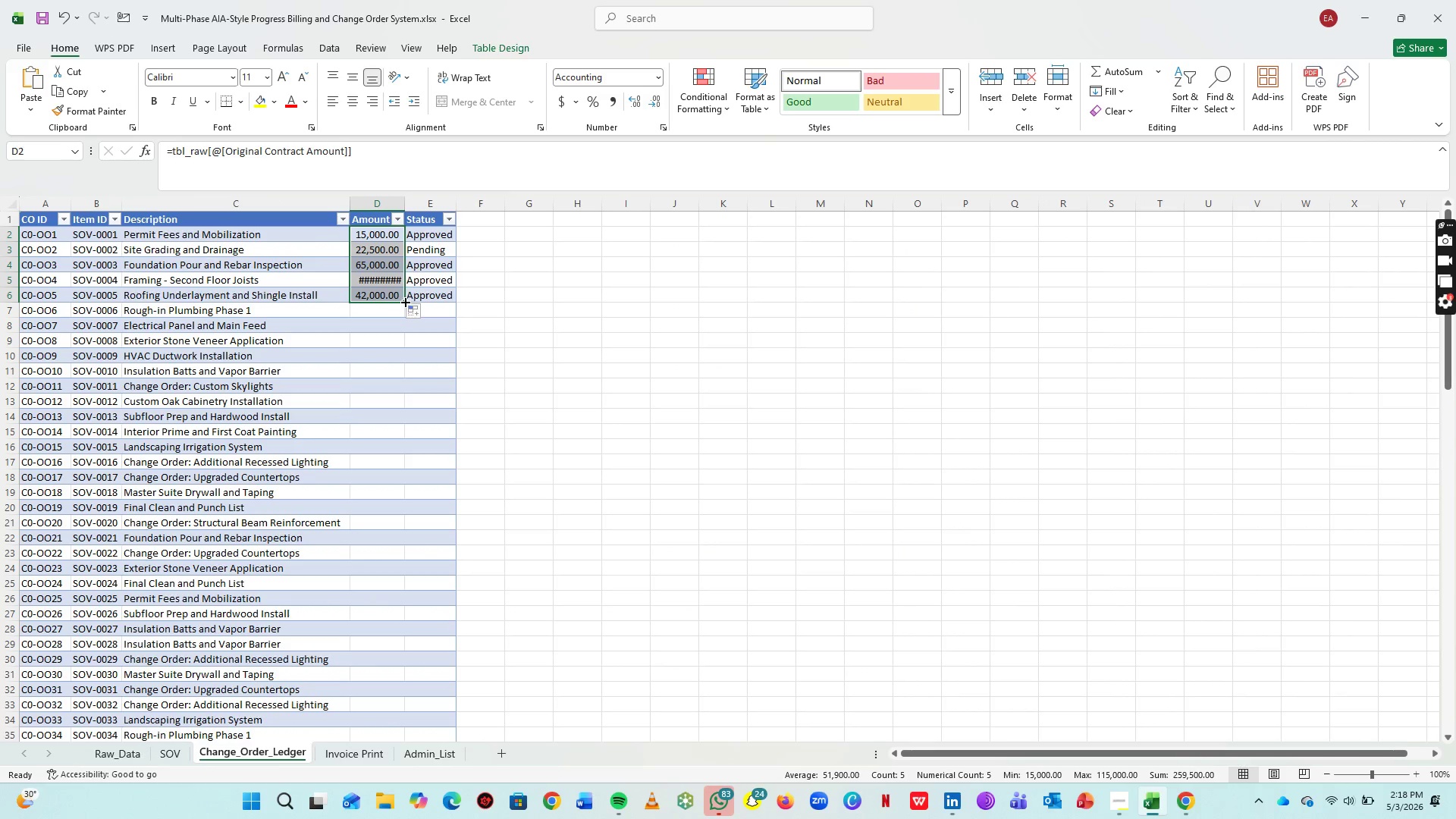 
double_click([403, 300])
 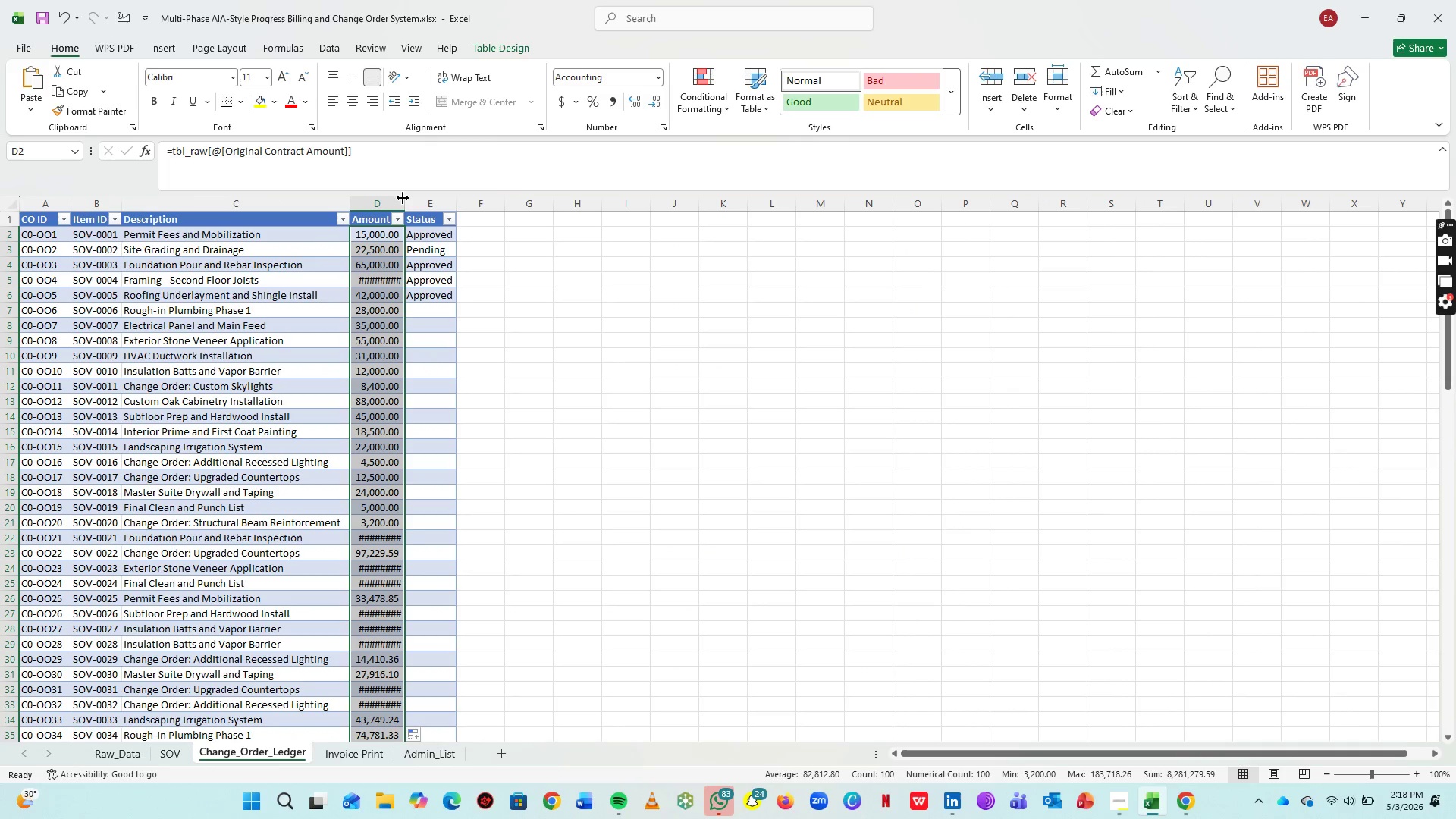 
double_click([403, 198])
 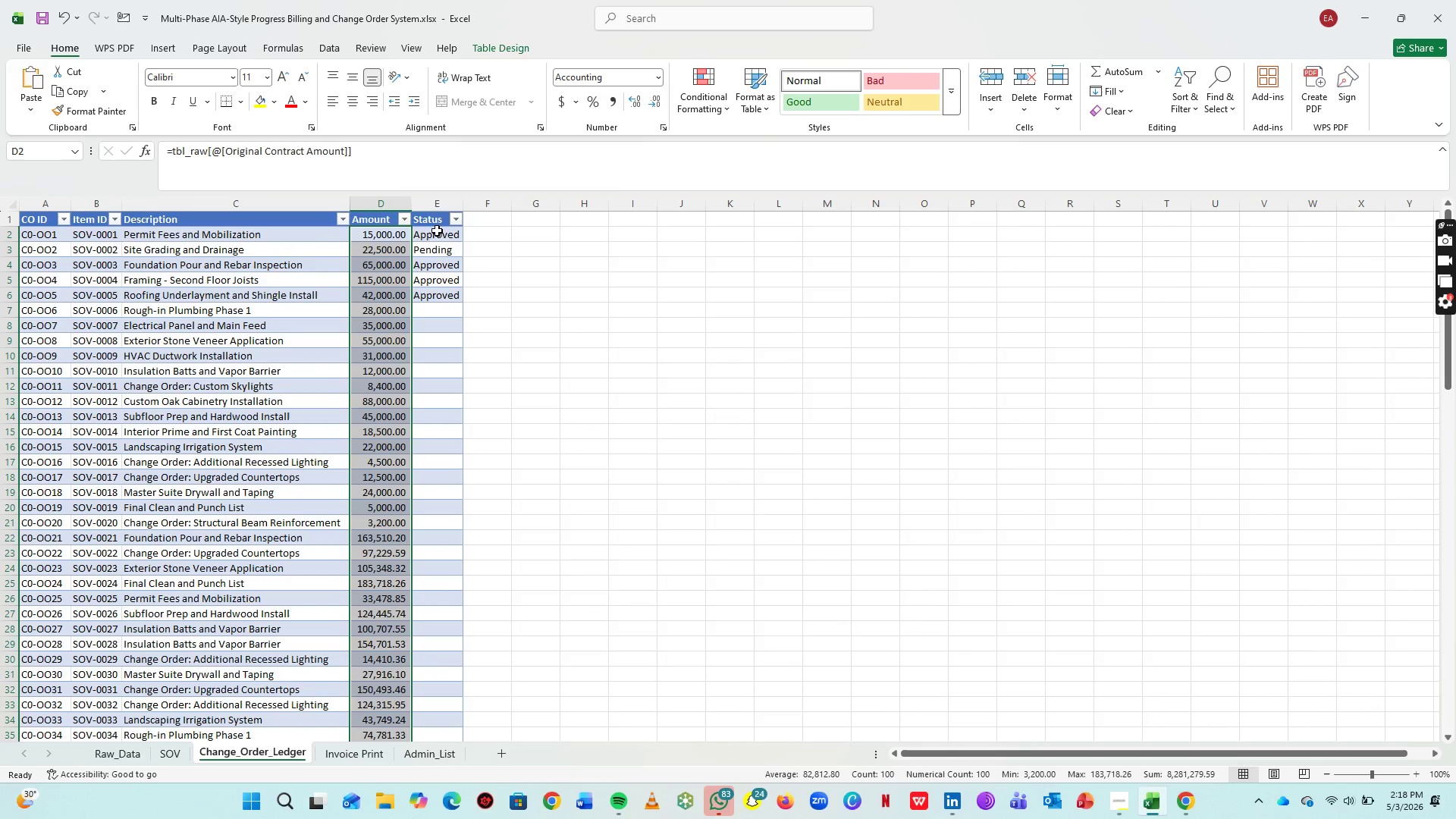 
left_click([438, 233])
 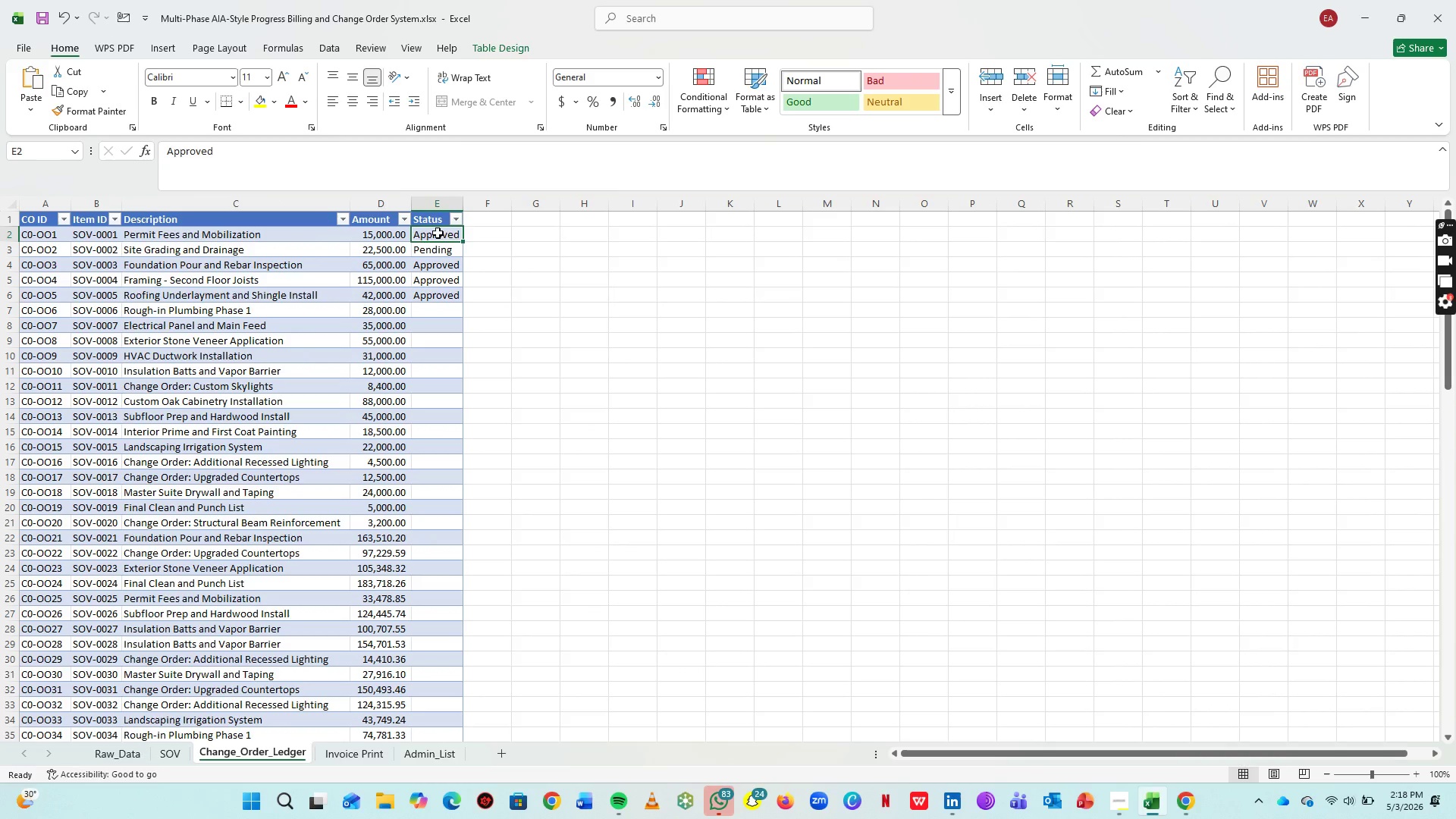 
key(Equal)
 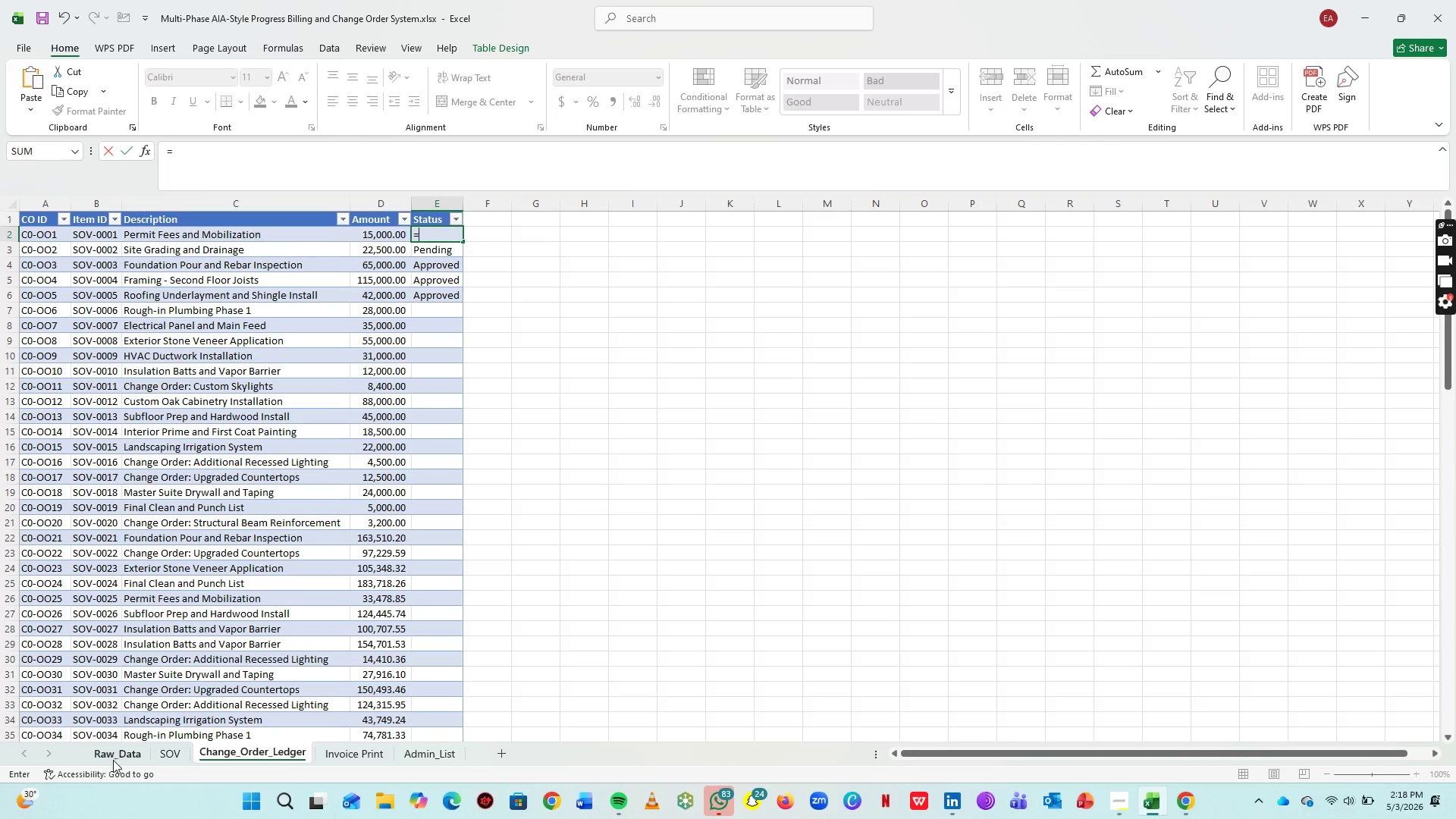 
left_click([115, 755])
 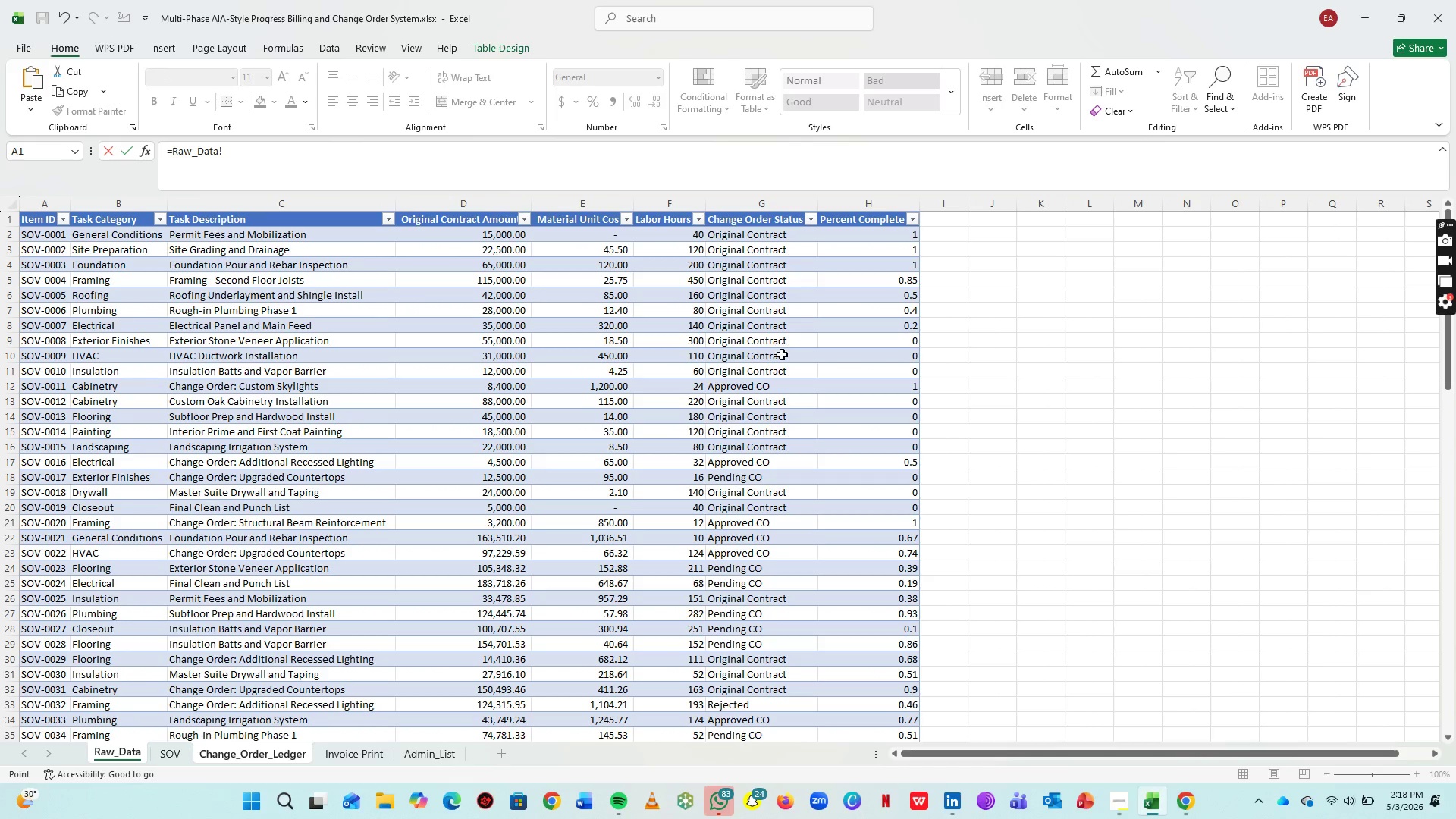 
left_click([765, 236])
 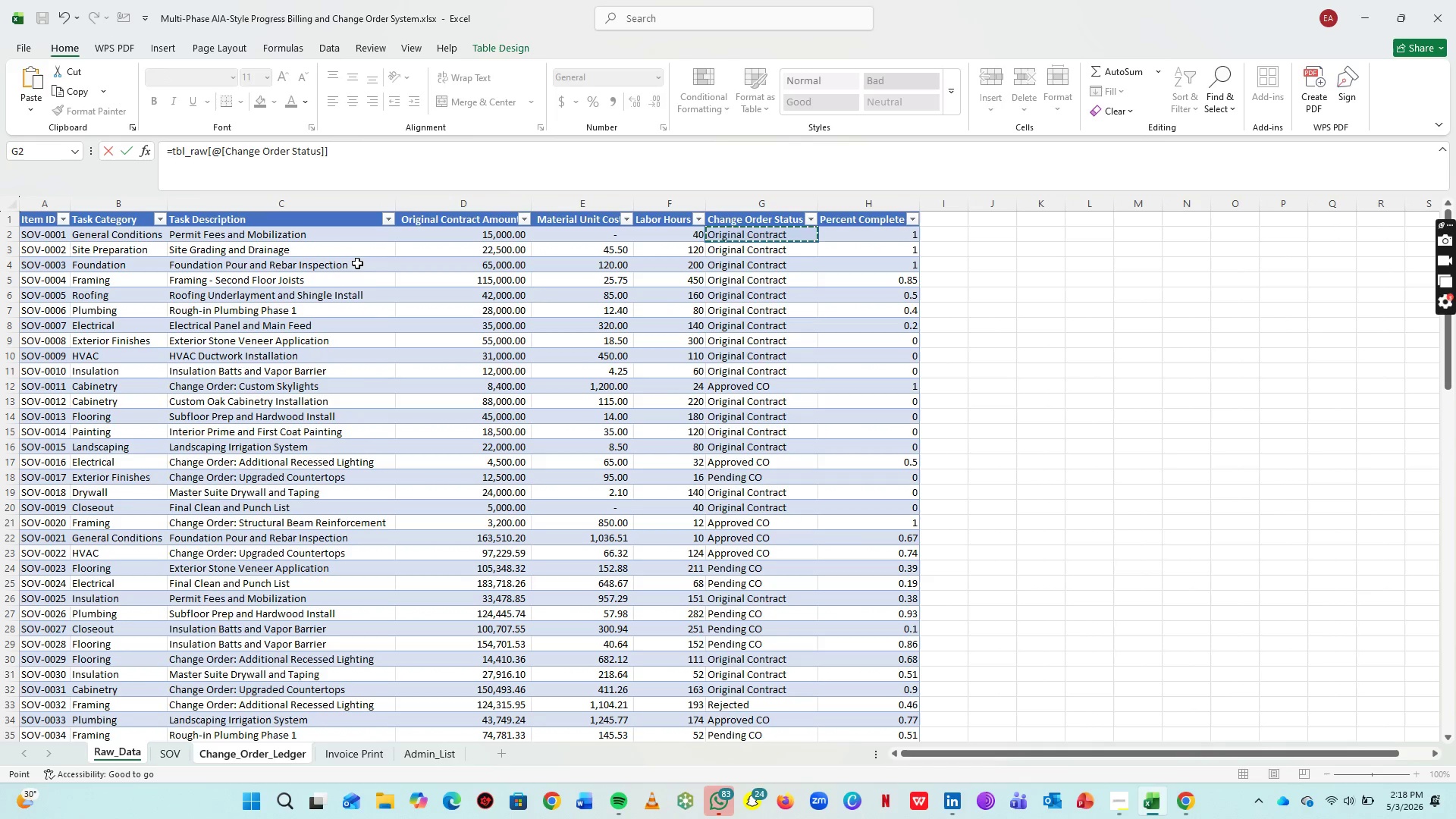 
key(Enter)
 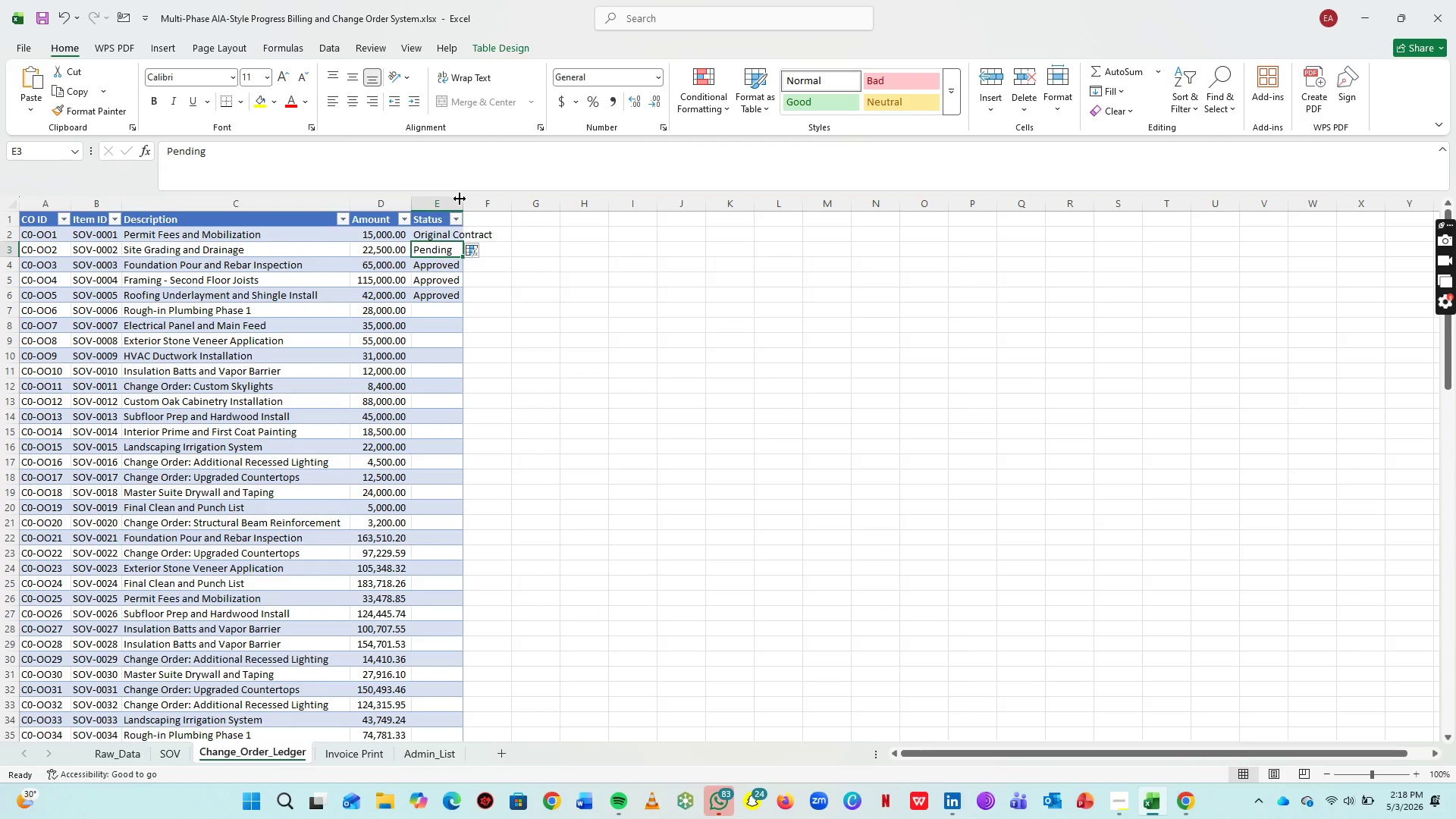 
double_click([460, 199])
 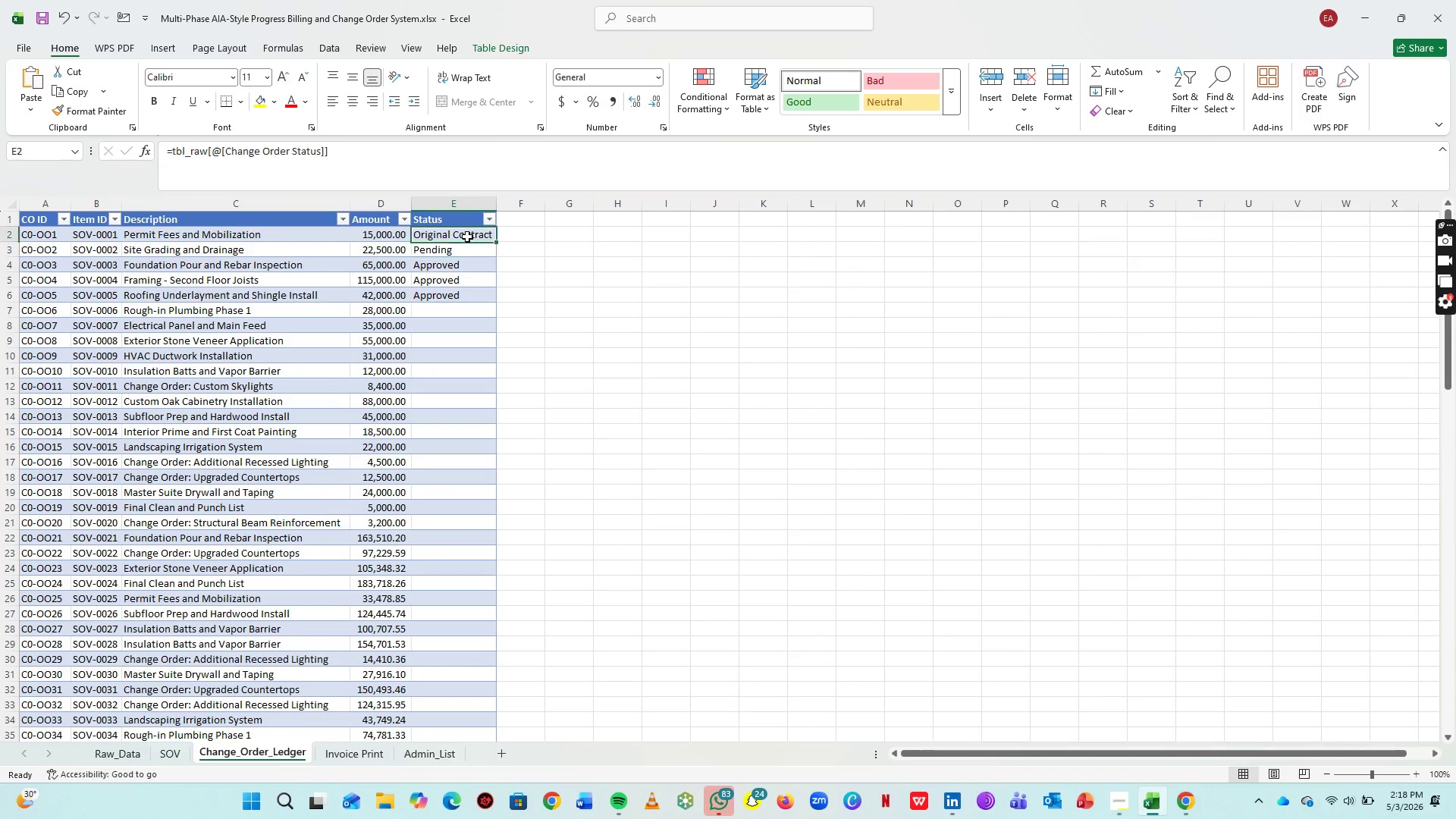 
left_click([467, 237])
 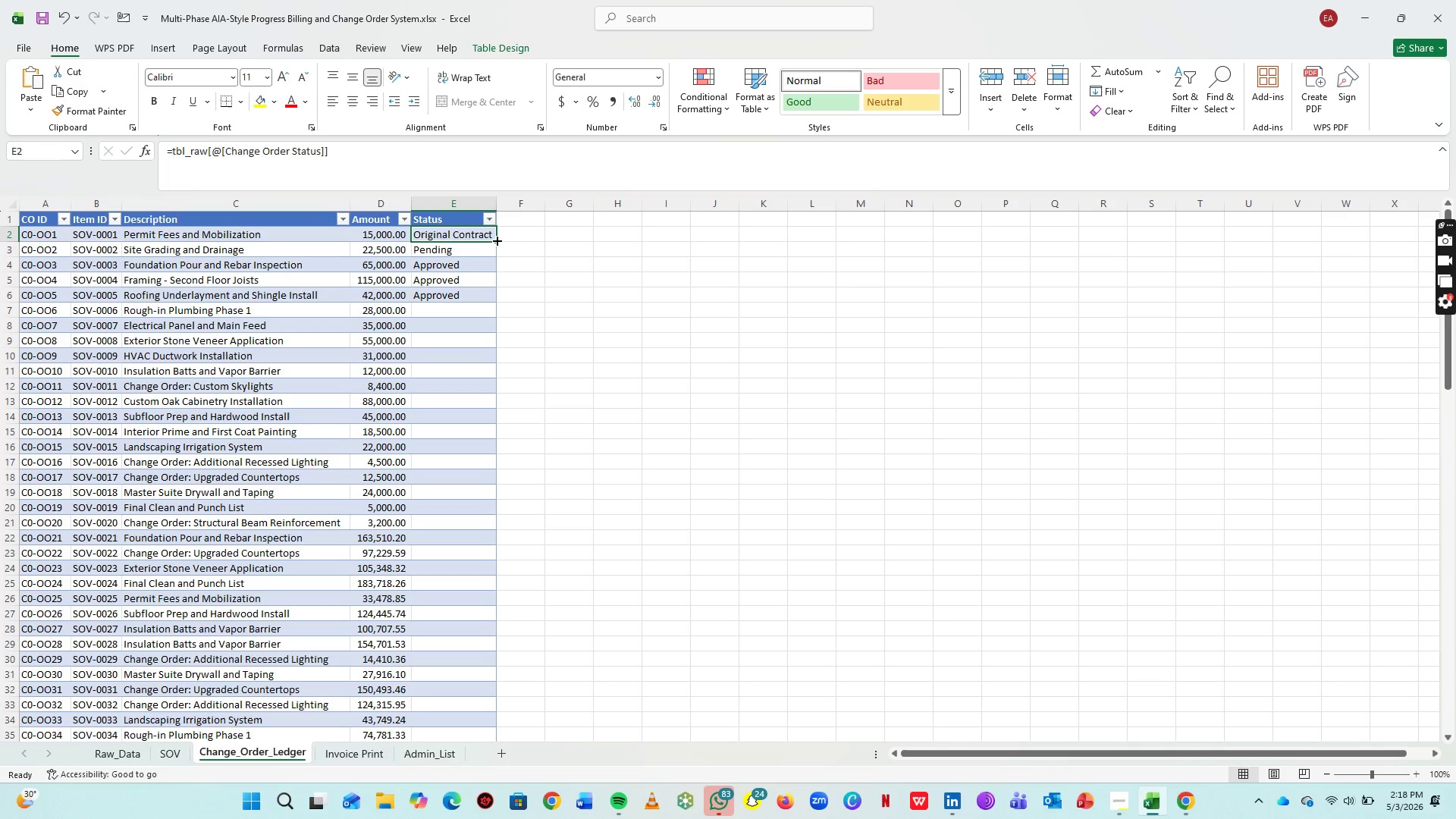 
double_click([496, 240])
 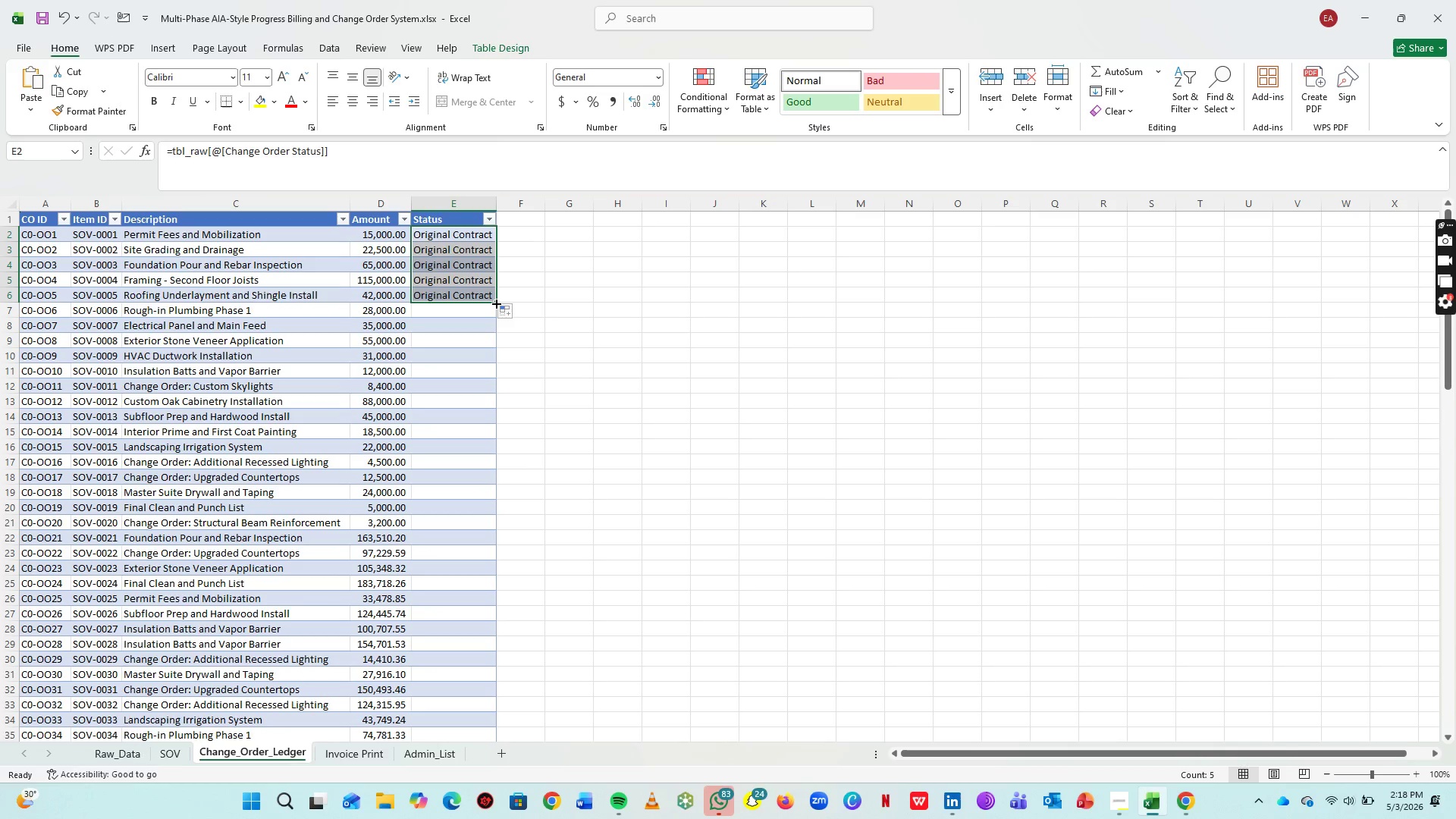 
double_click([495, 303])
 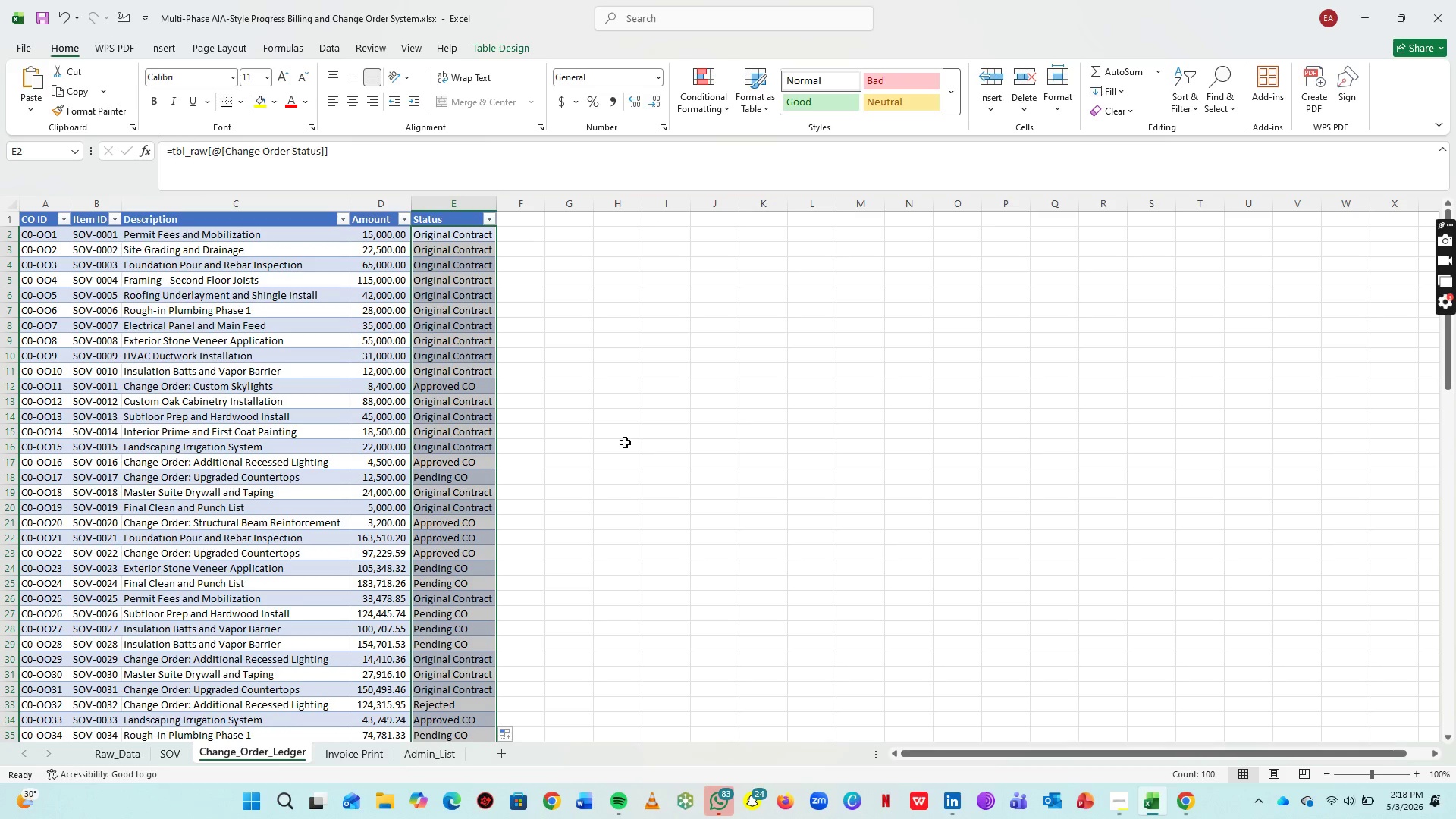 
left_click([617, 312])
 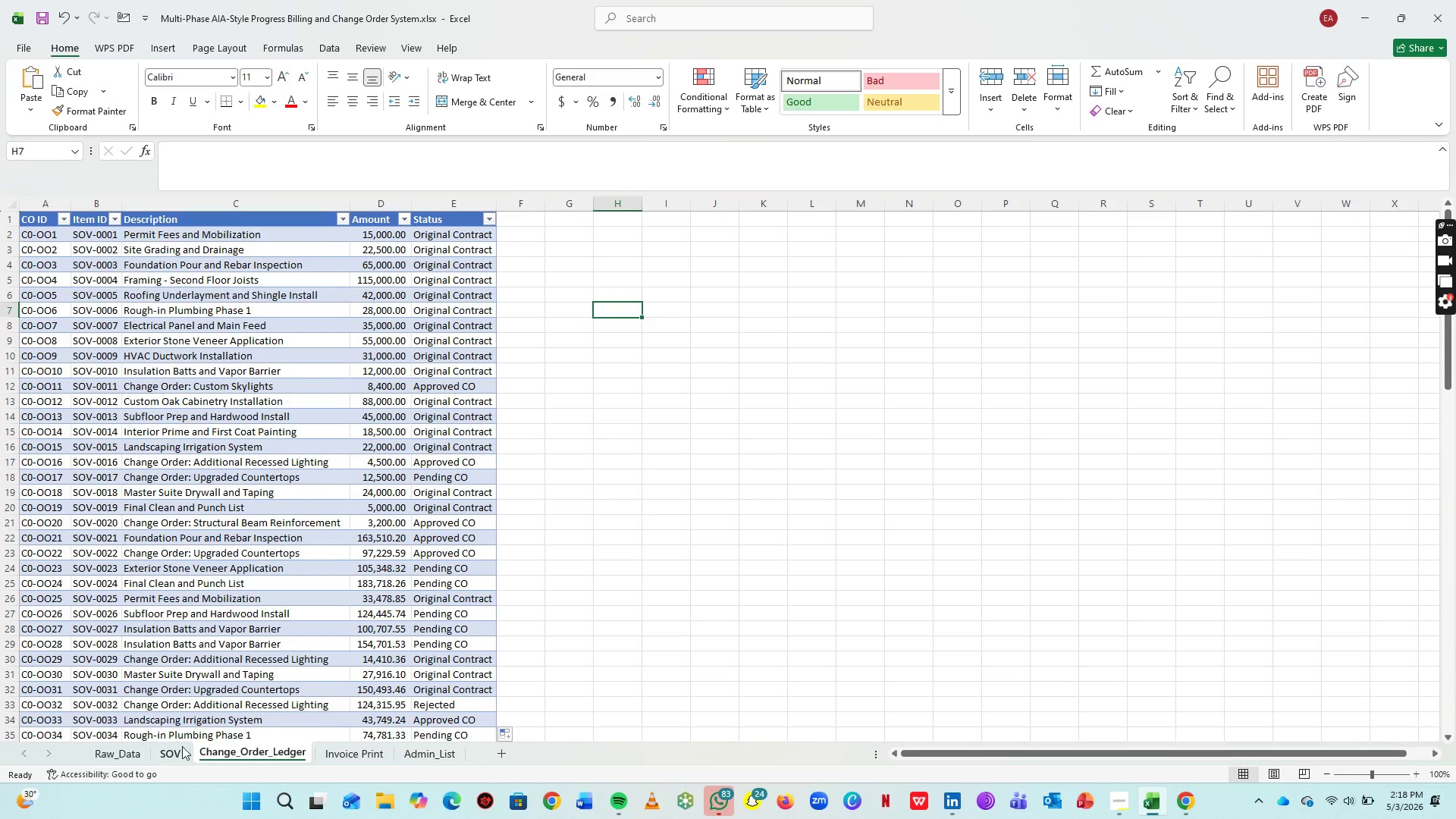 
left_click([179, 762])
 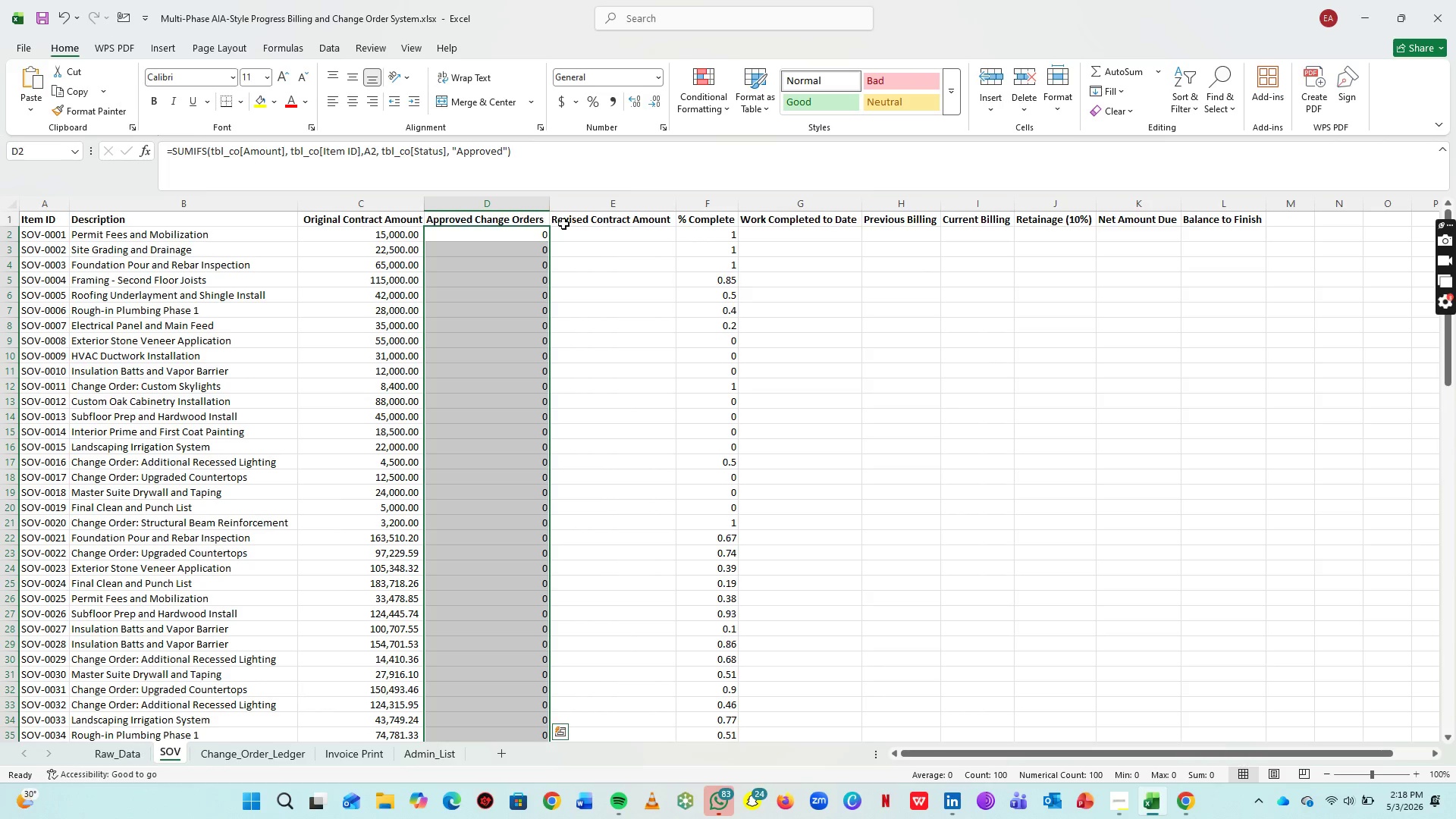 
left_click([515, 234])
 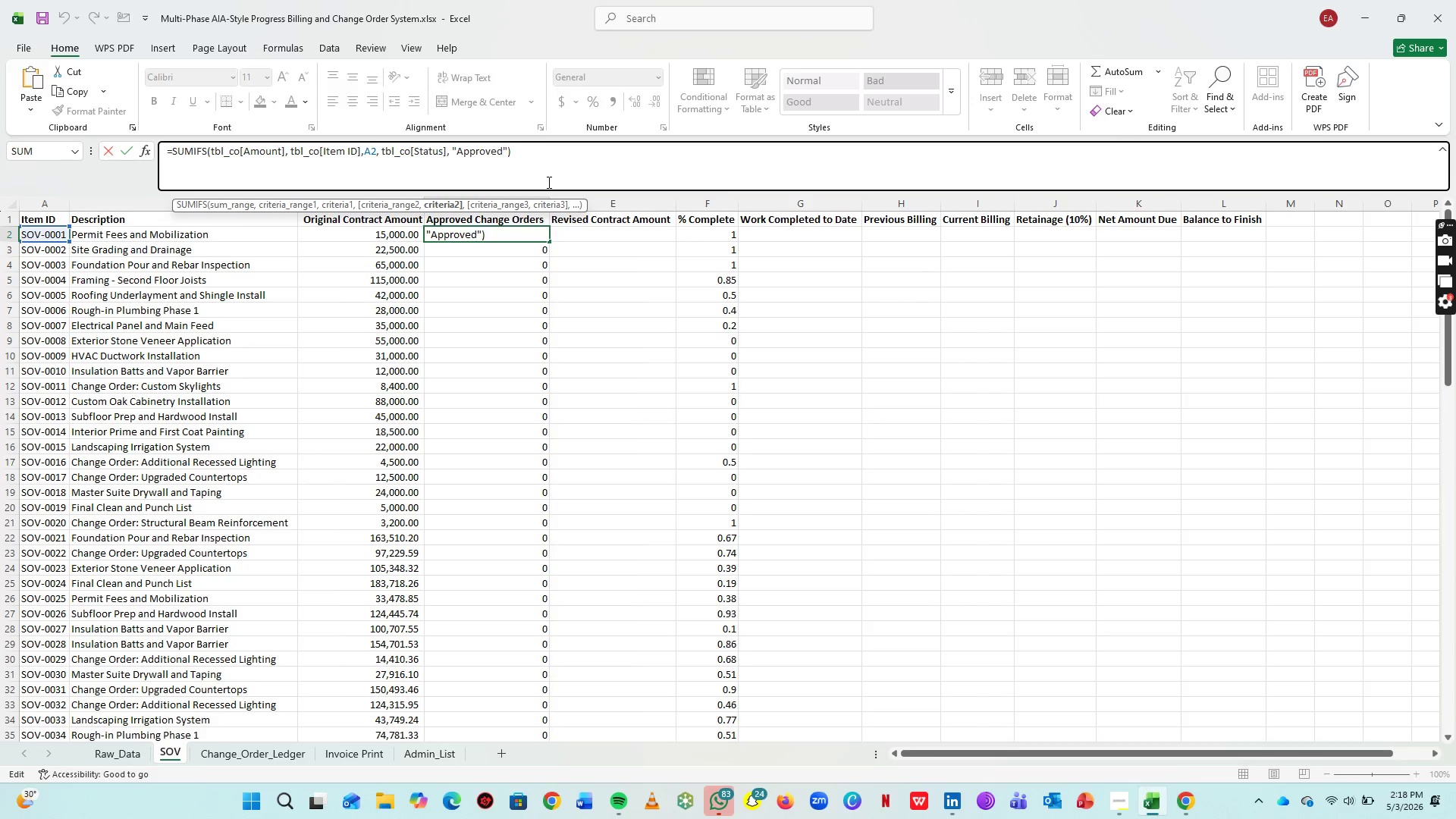 
type( c)
key(Backspace)
type( CO)
 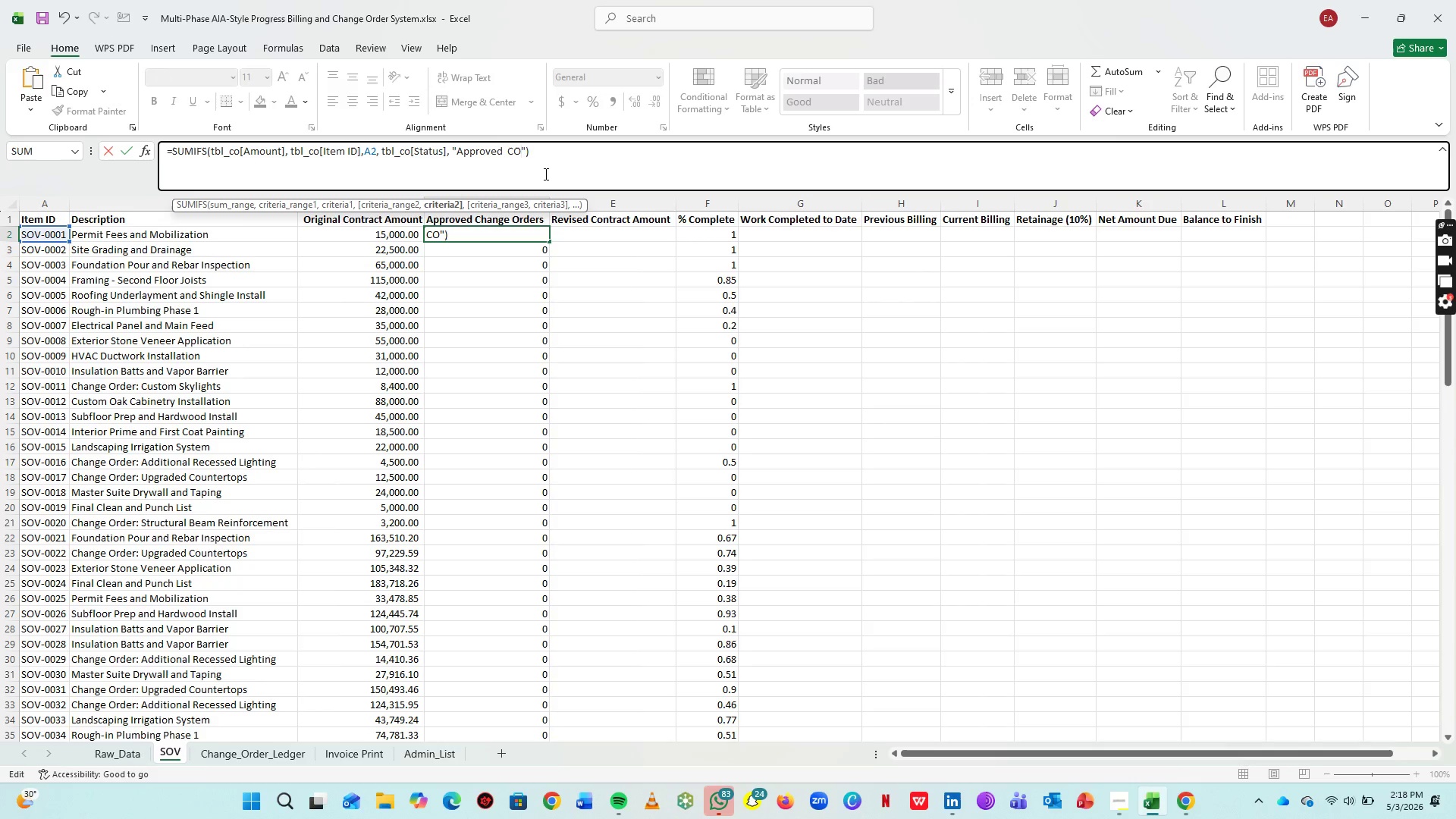 
left_click([551, 169])
 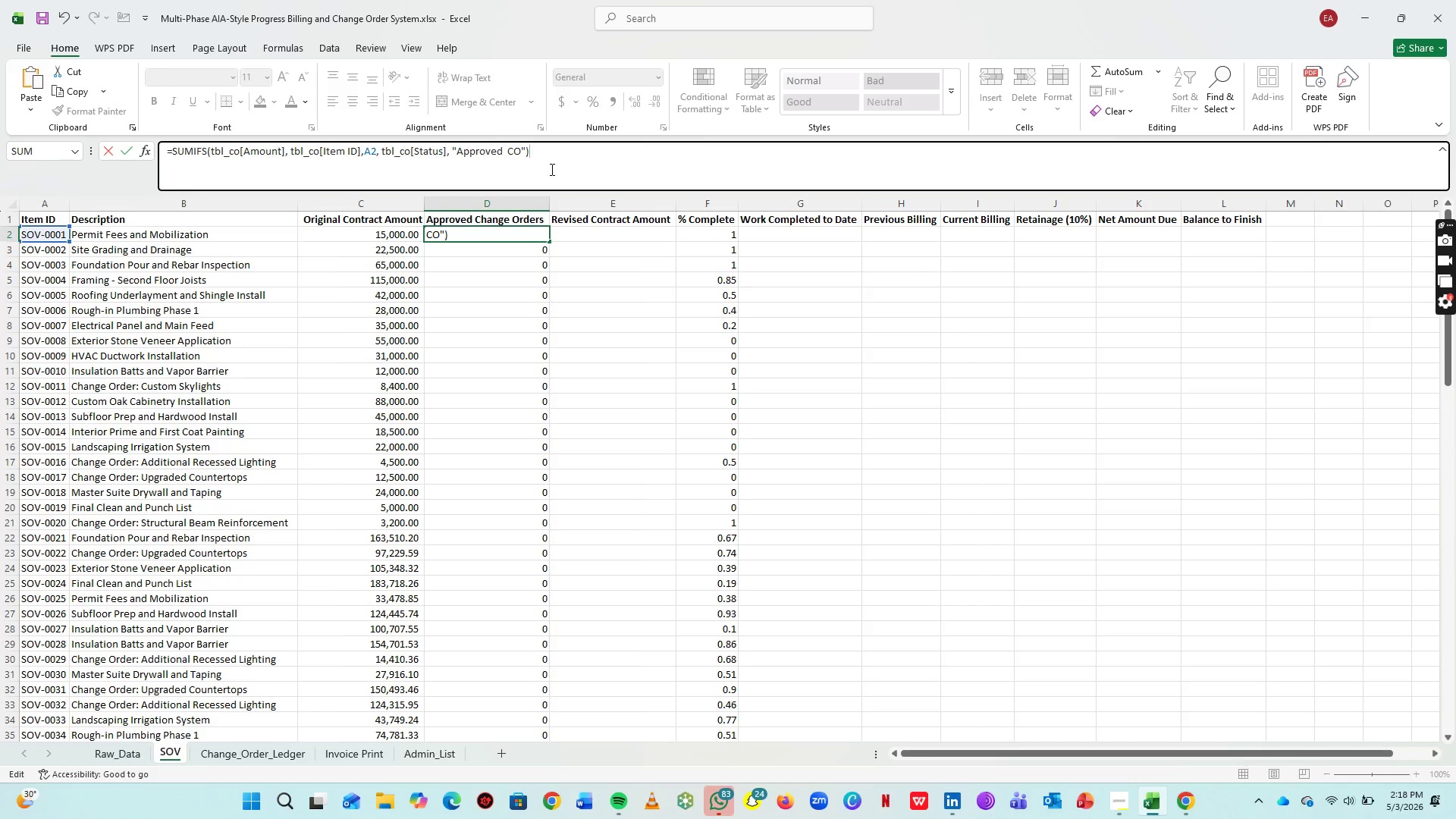 
key(Enter)
 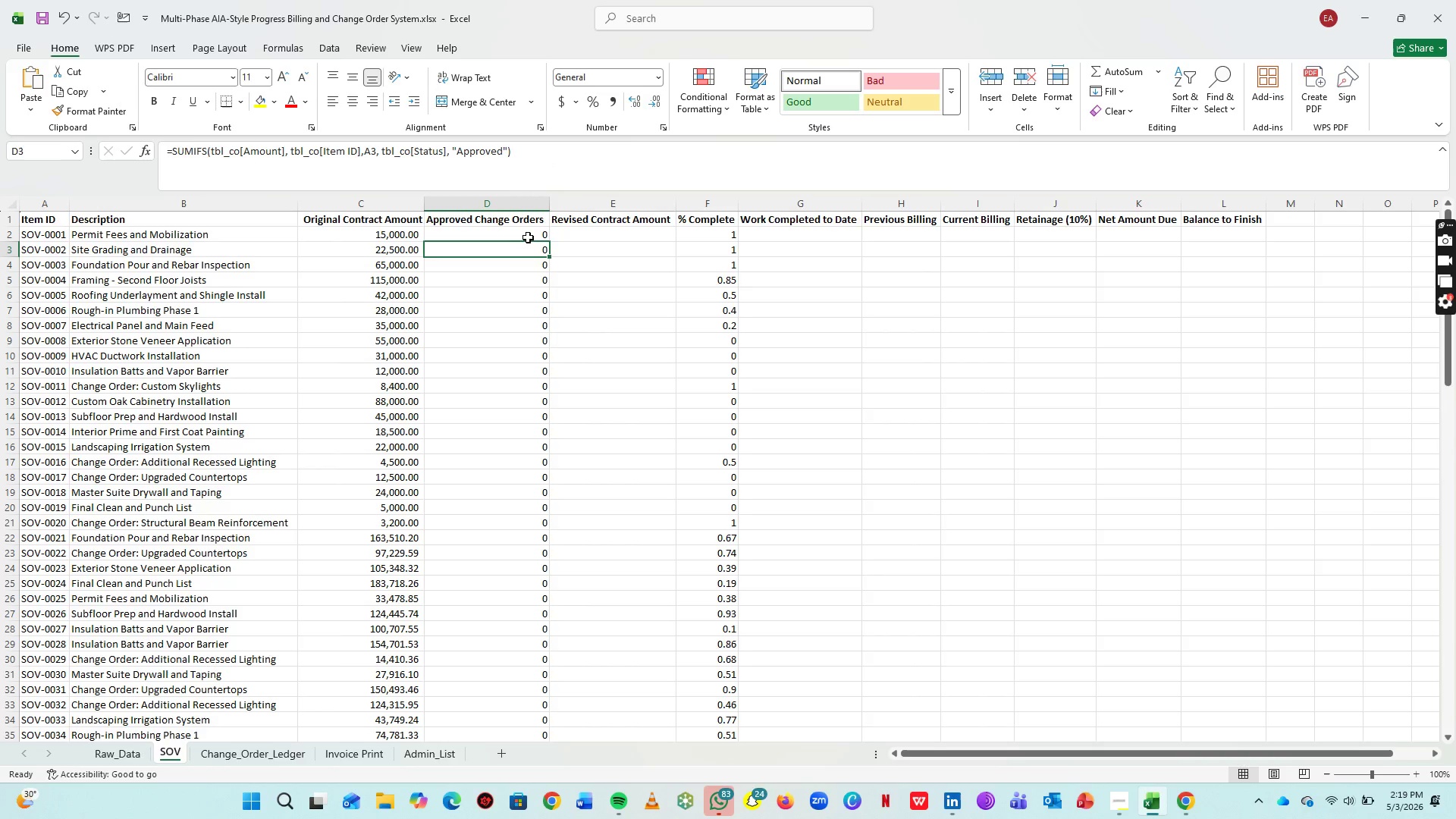 
left_click([529, 235])
 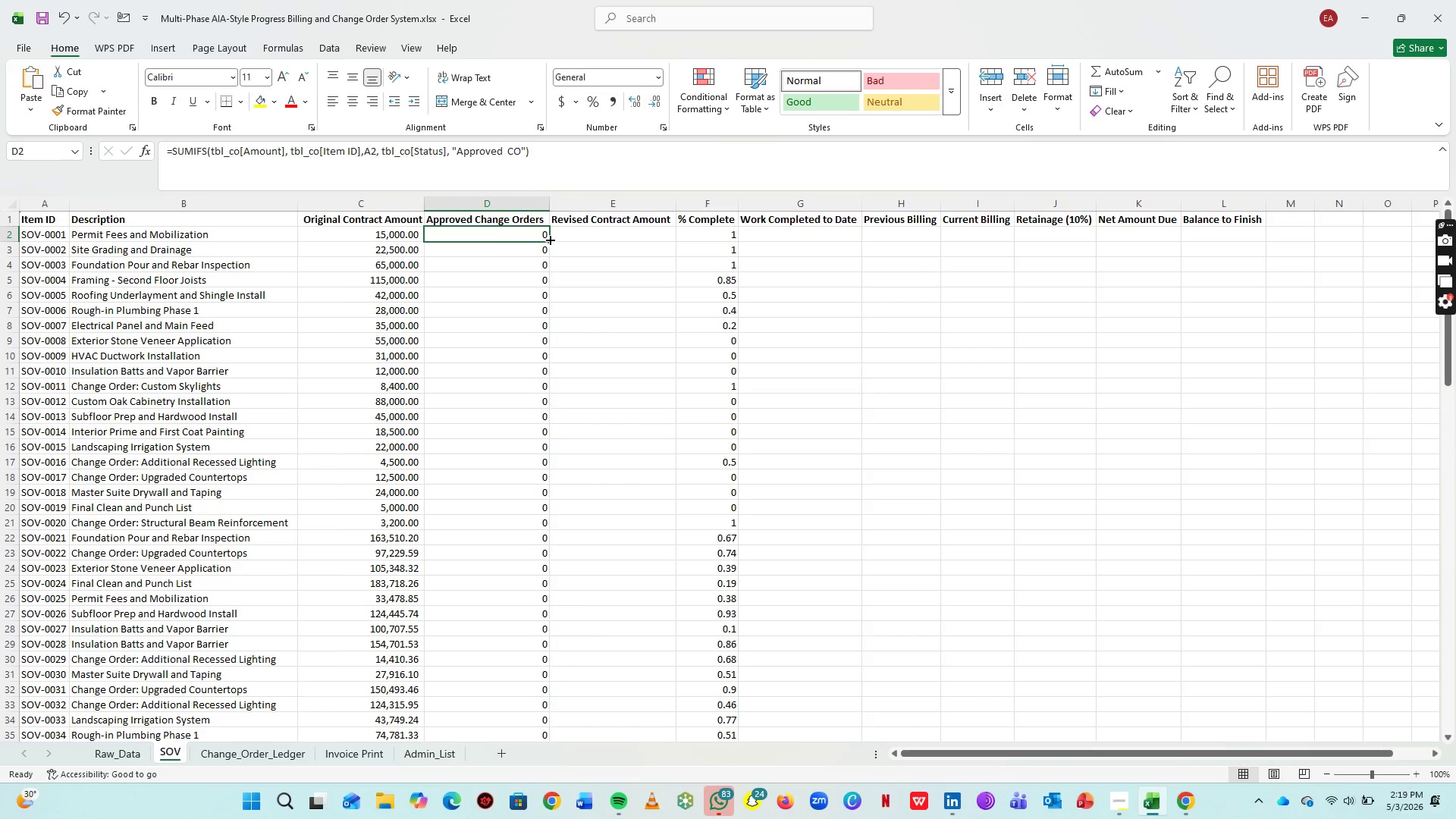 
double_click([549, 239])
 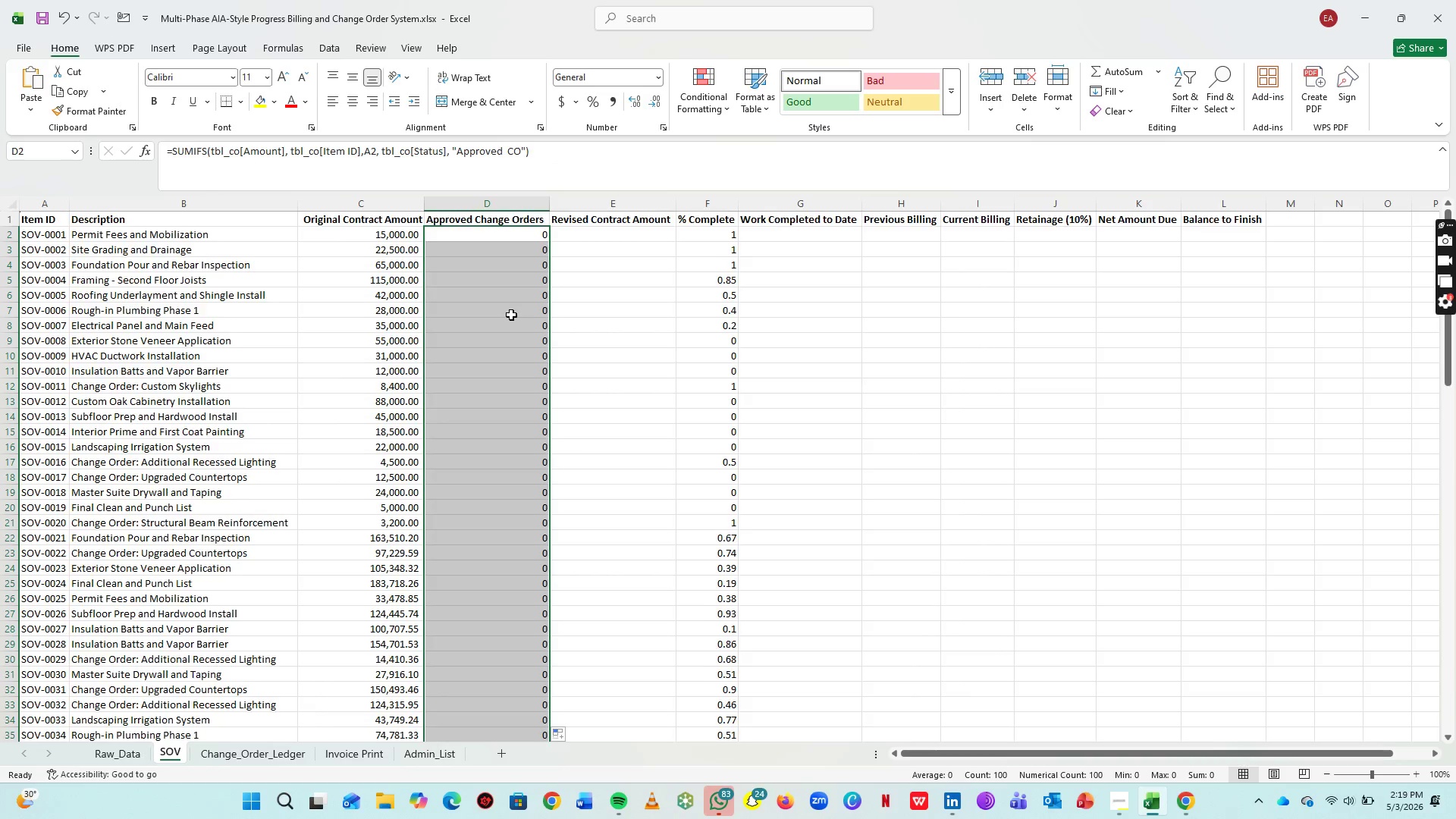 
left_click([590, 172])
 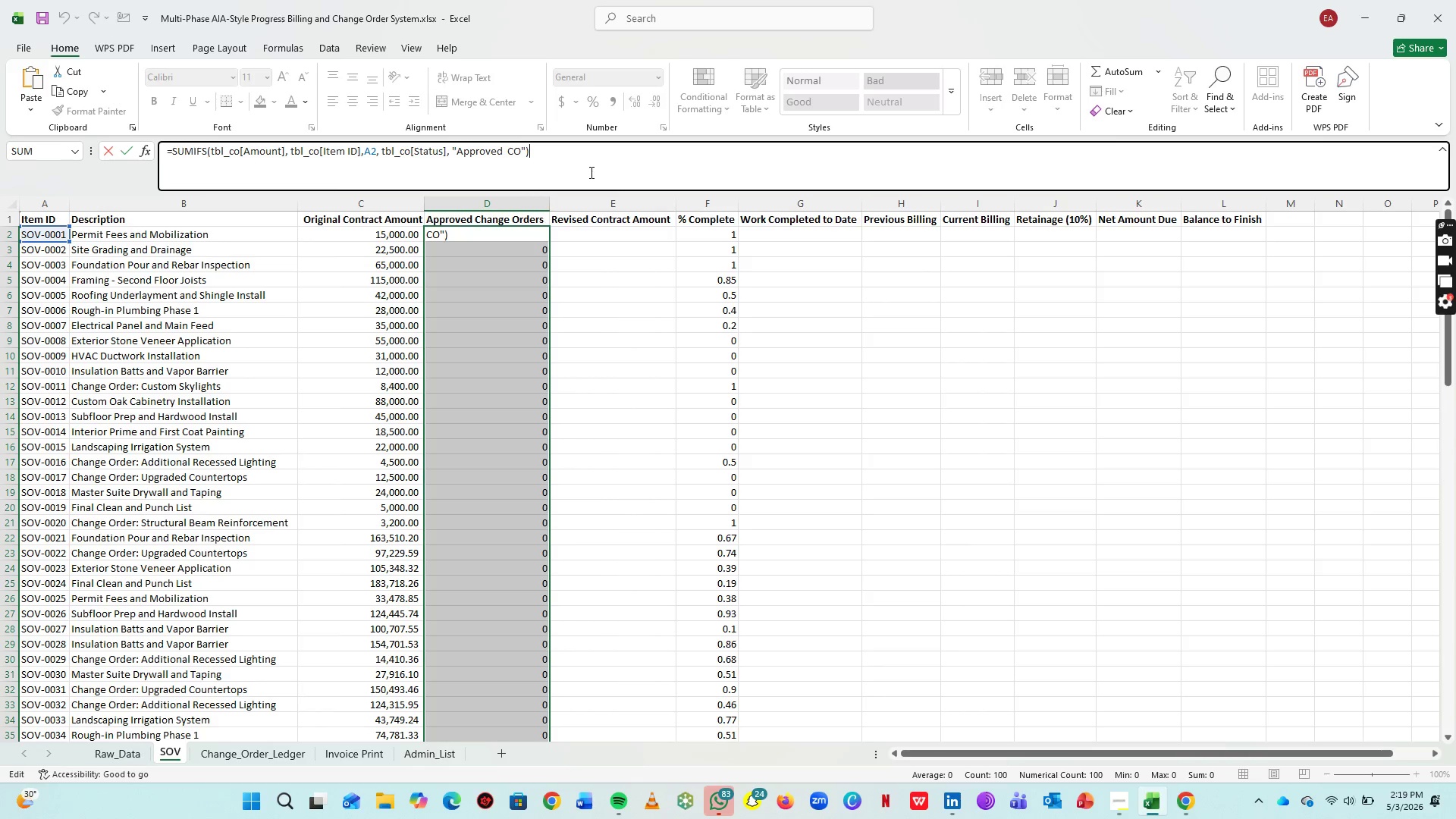 
scroll: coordinate [374, 202], scroll_direction: up, amount: 7.0
 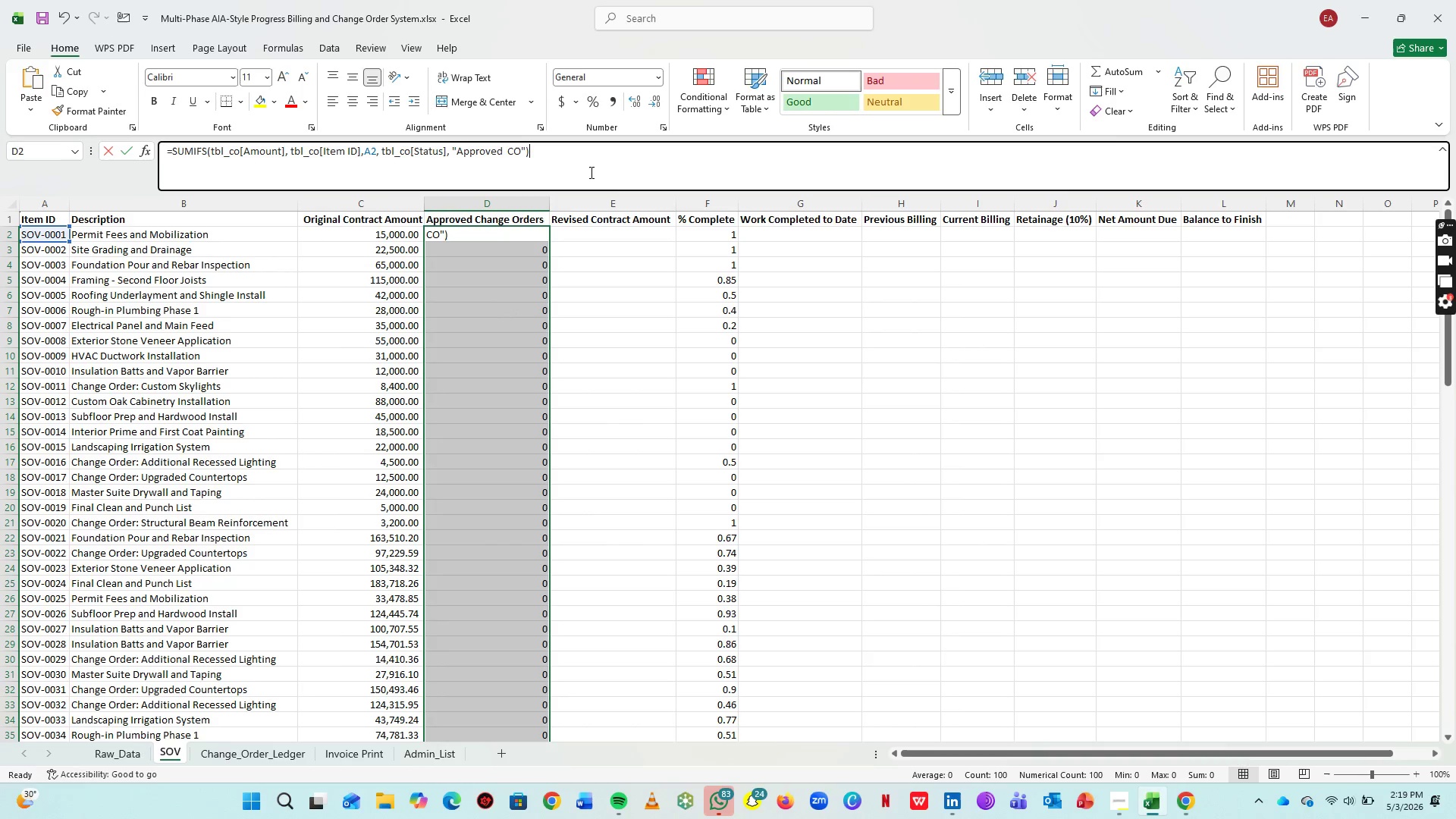 
wait(14.12)
 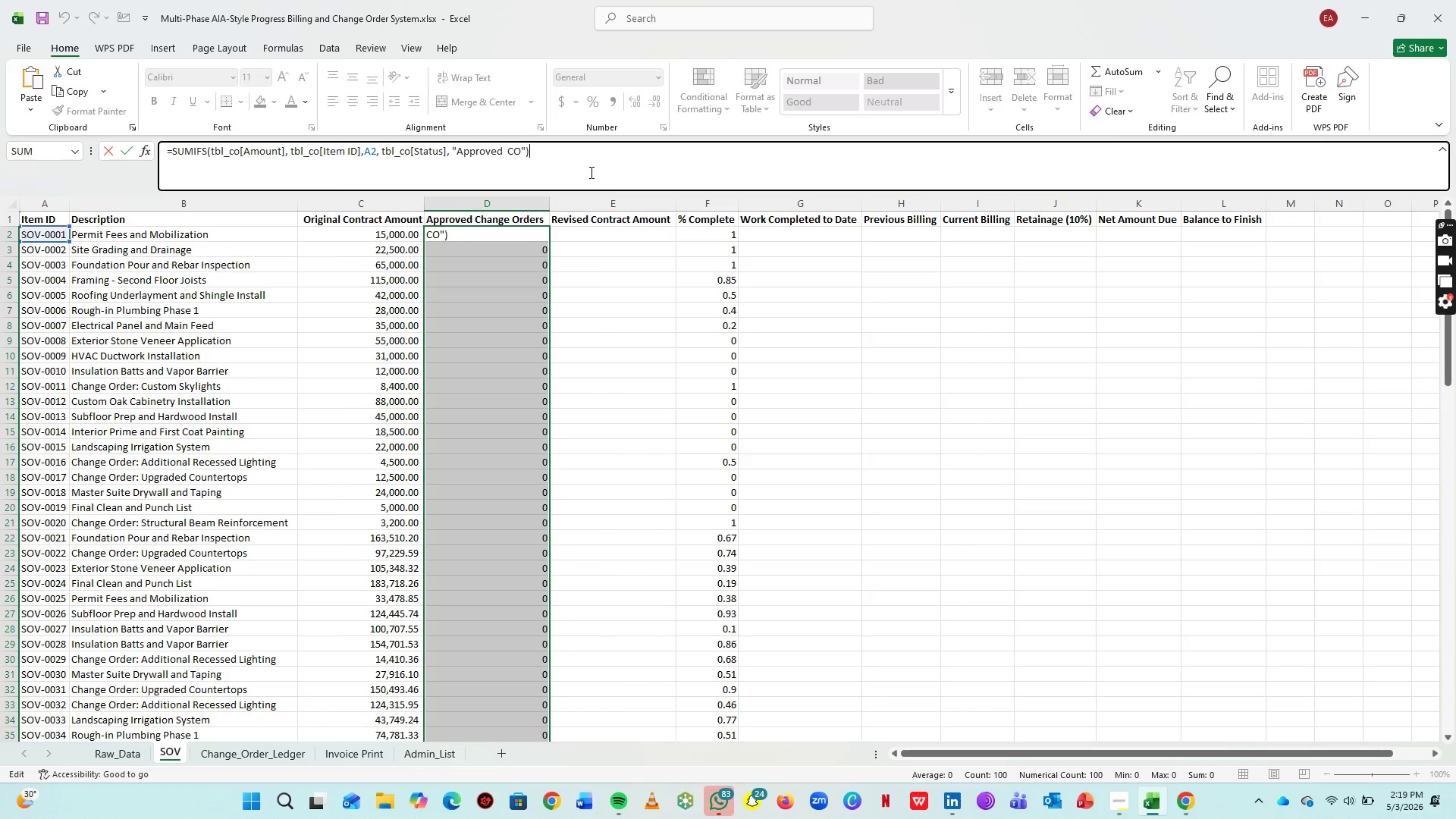 
left_click([400, 176])
 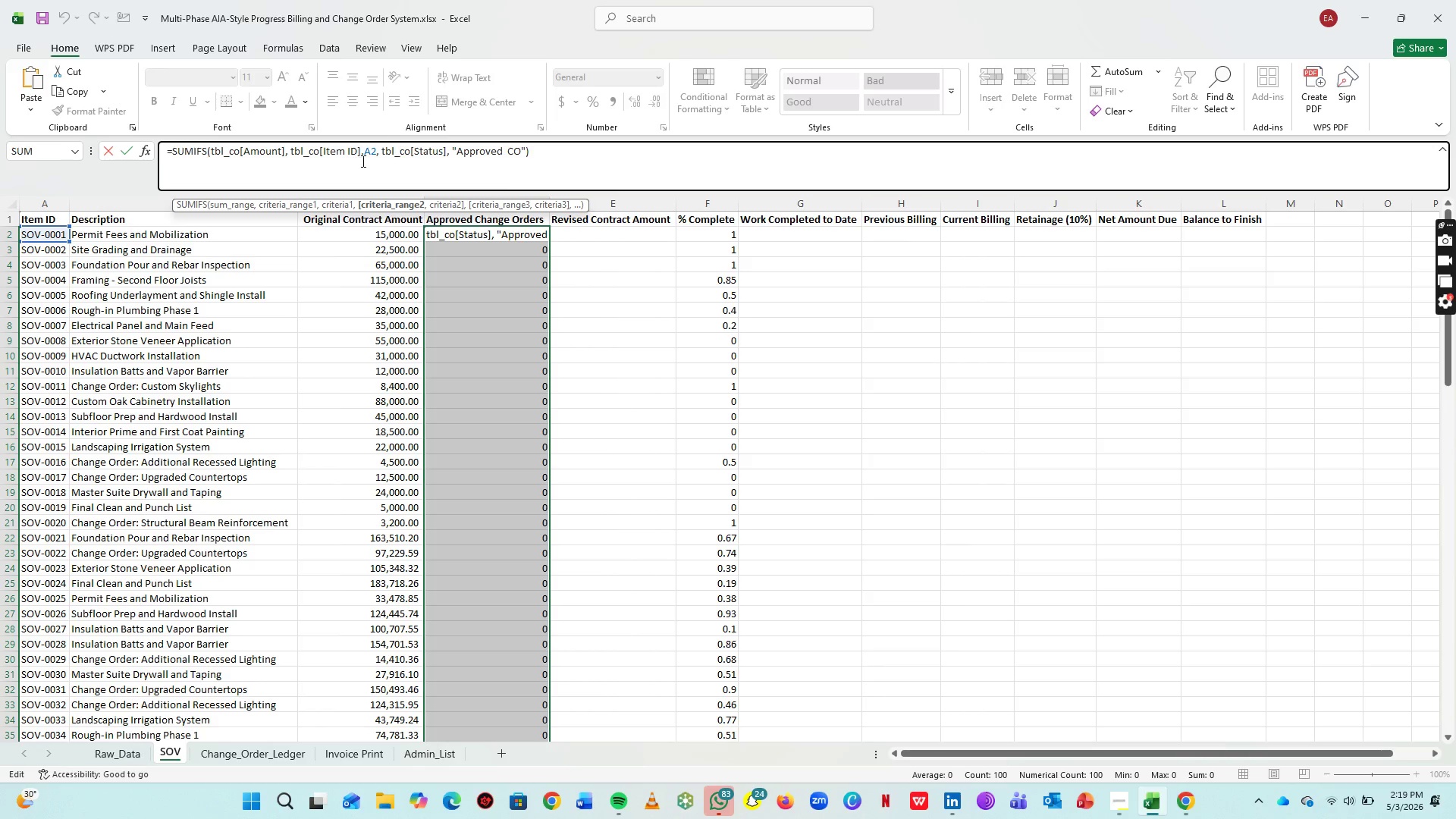 
wait(7.97)
 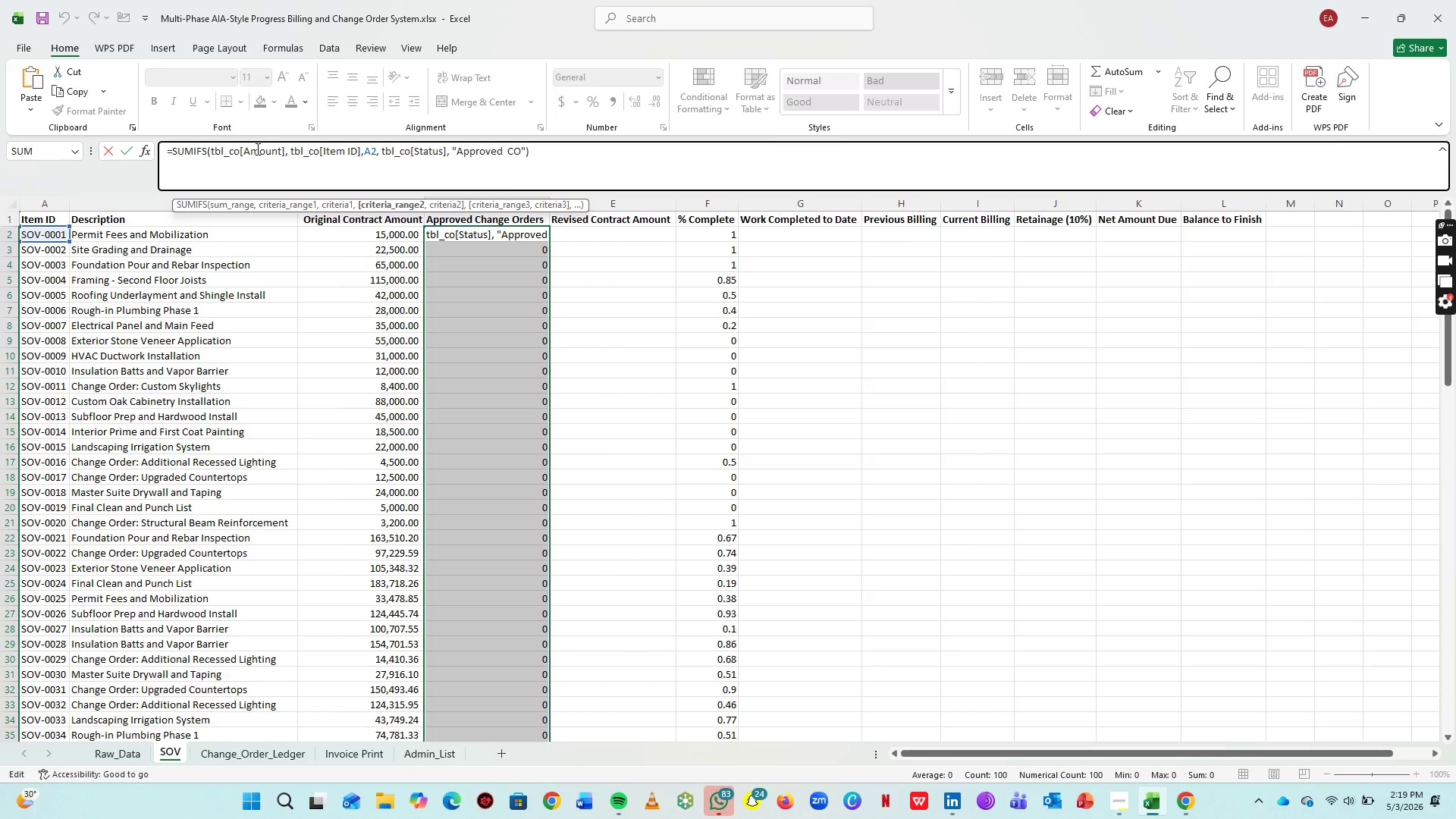 
left_click([366, 149])
 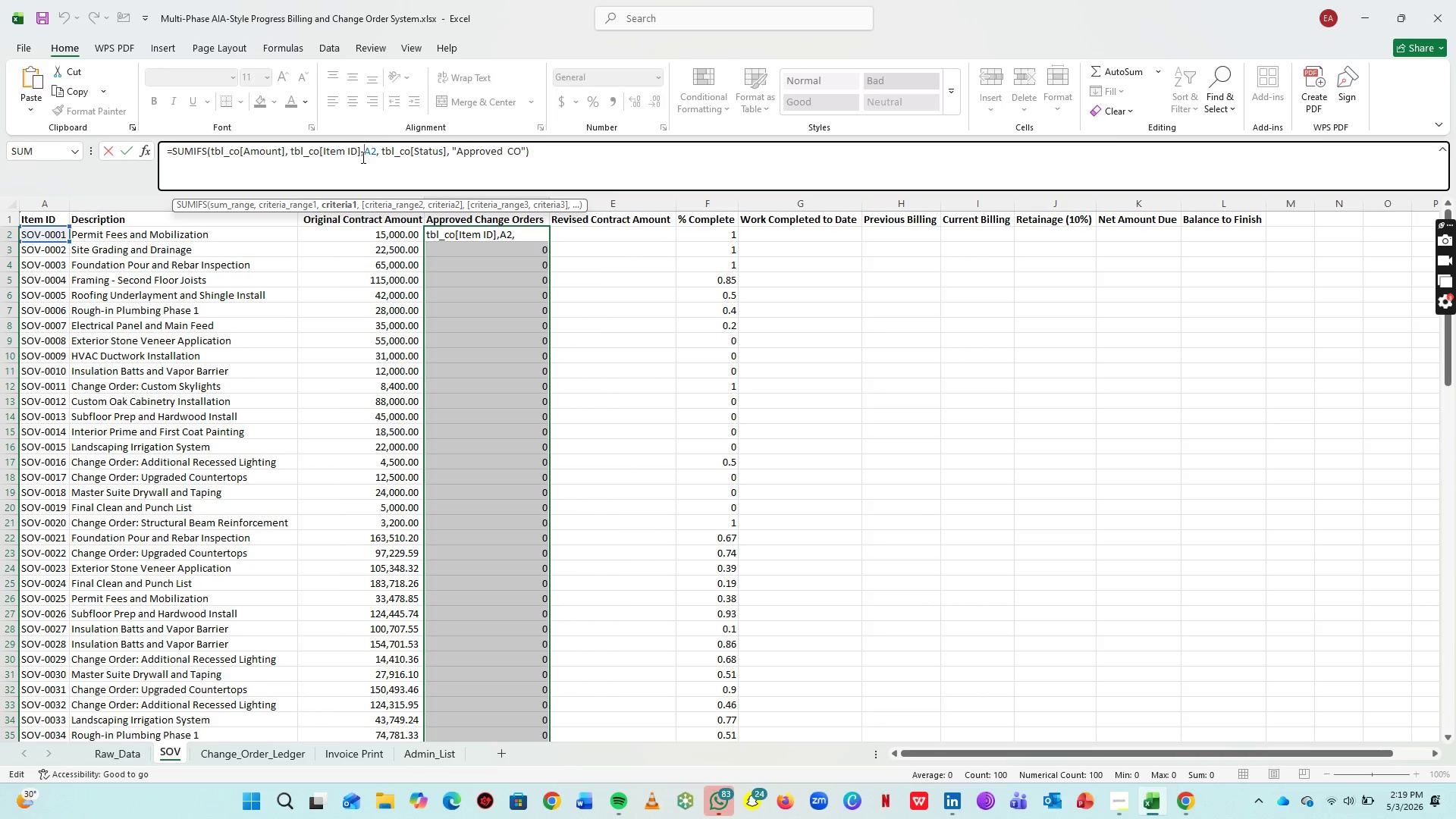 
key(Space)
 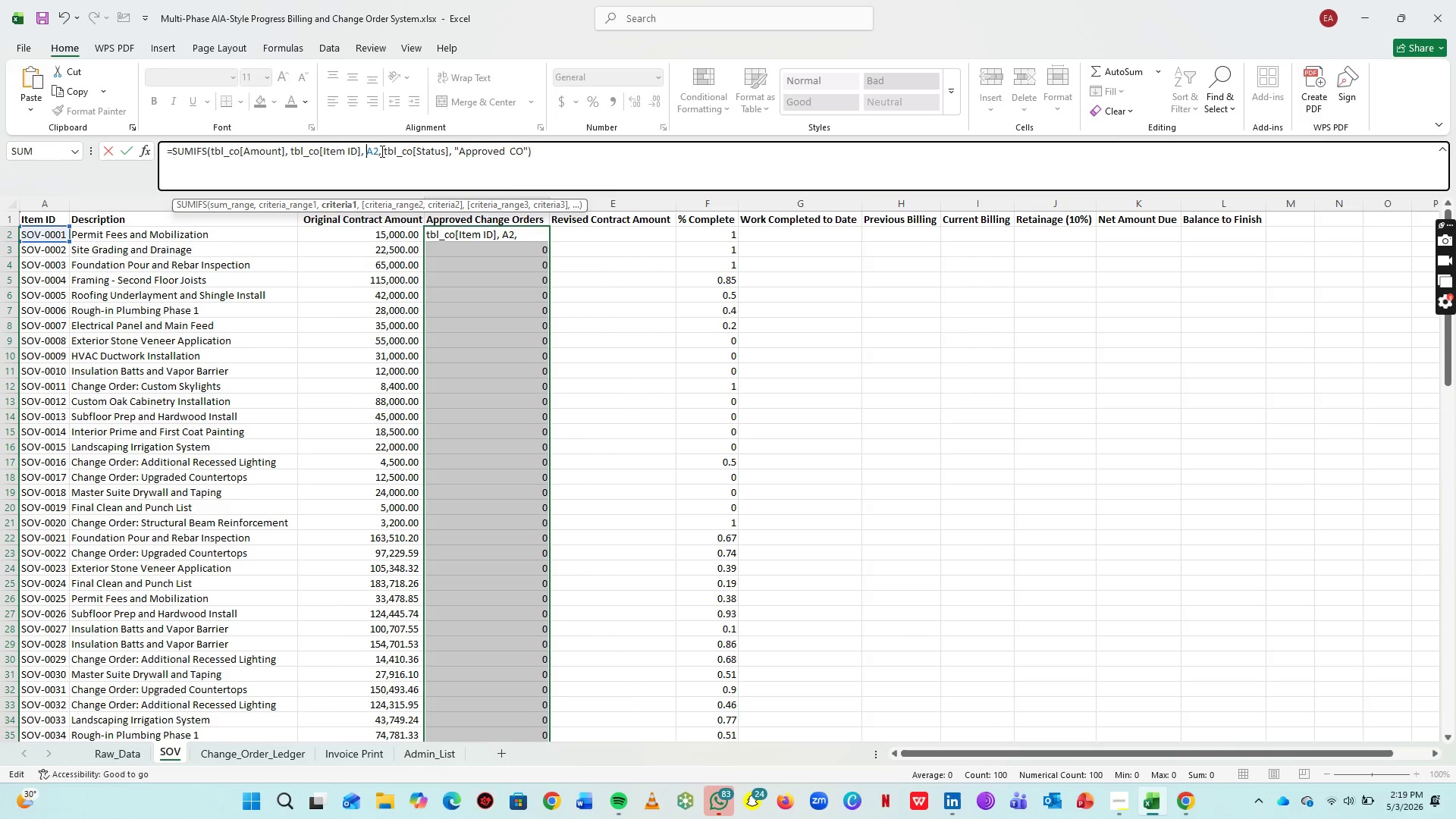 
left_click([383, 153])
 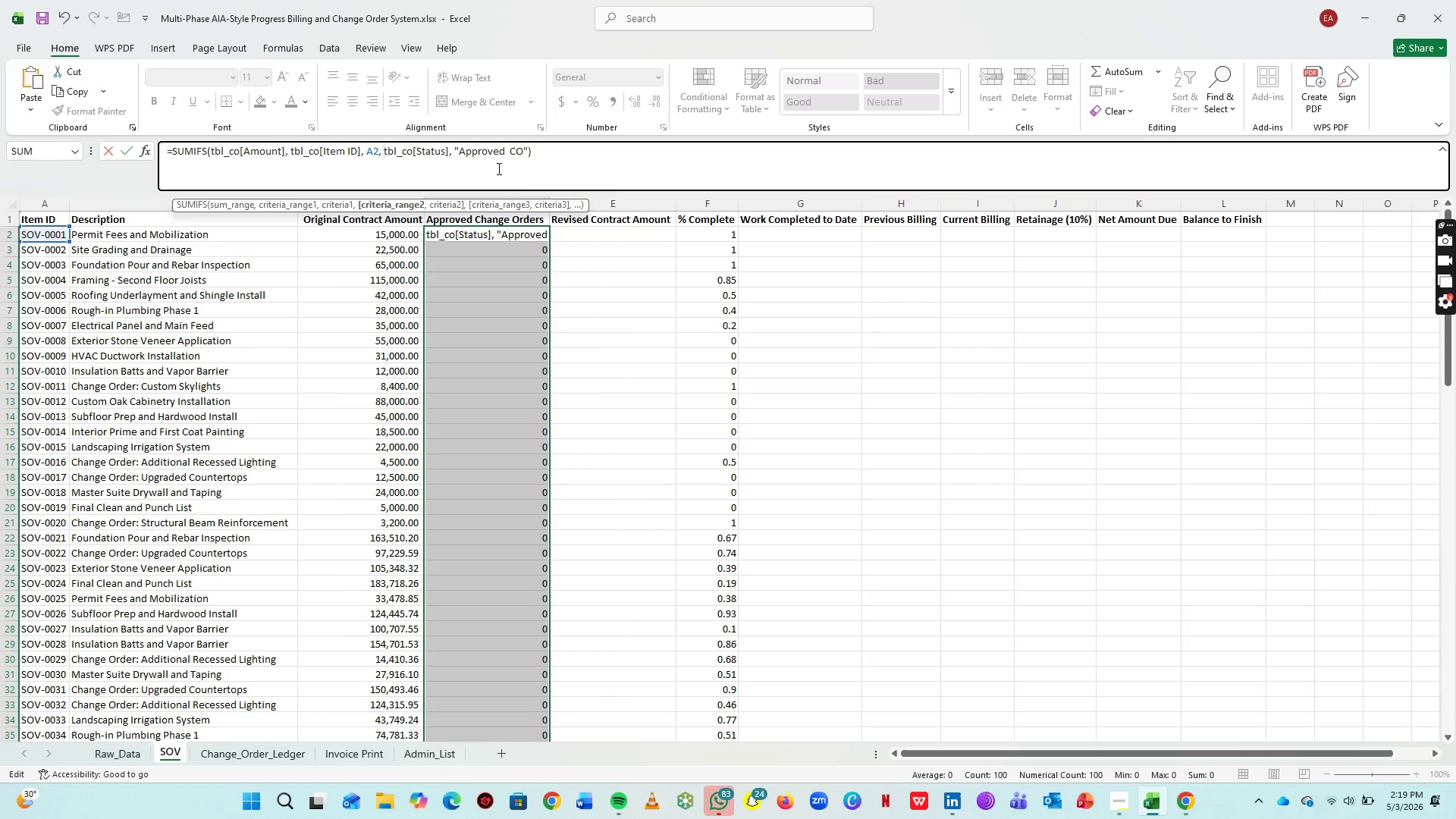 
left_click([523, 155])
 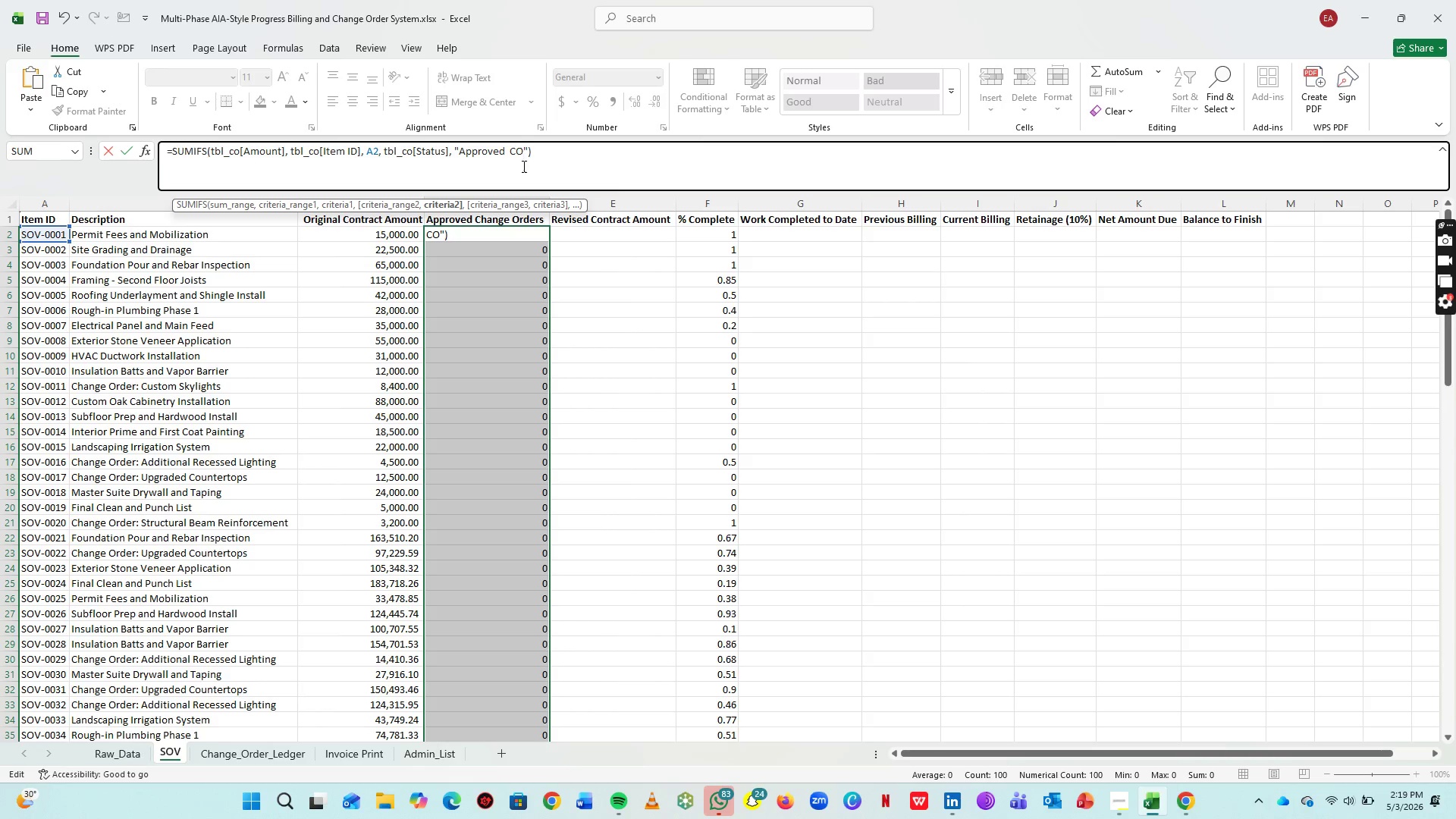 
left_click([555, 154])
 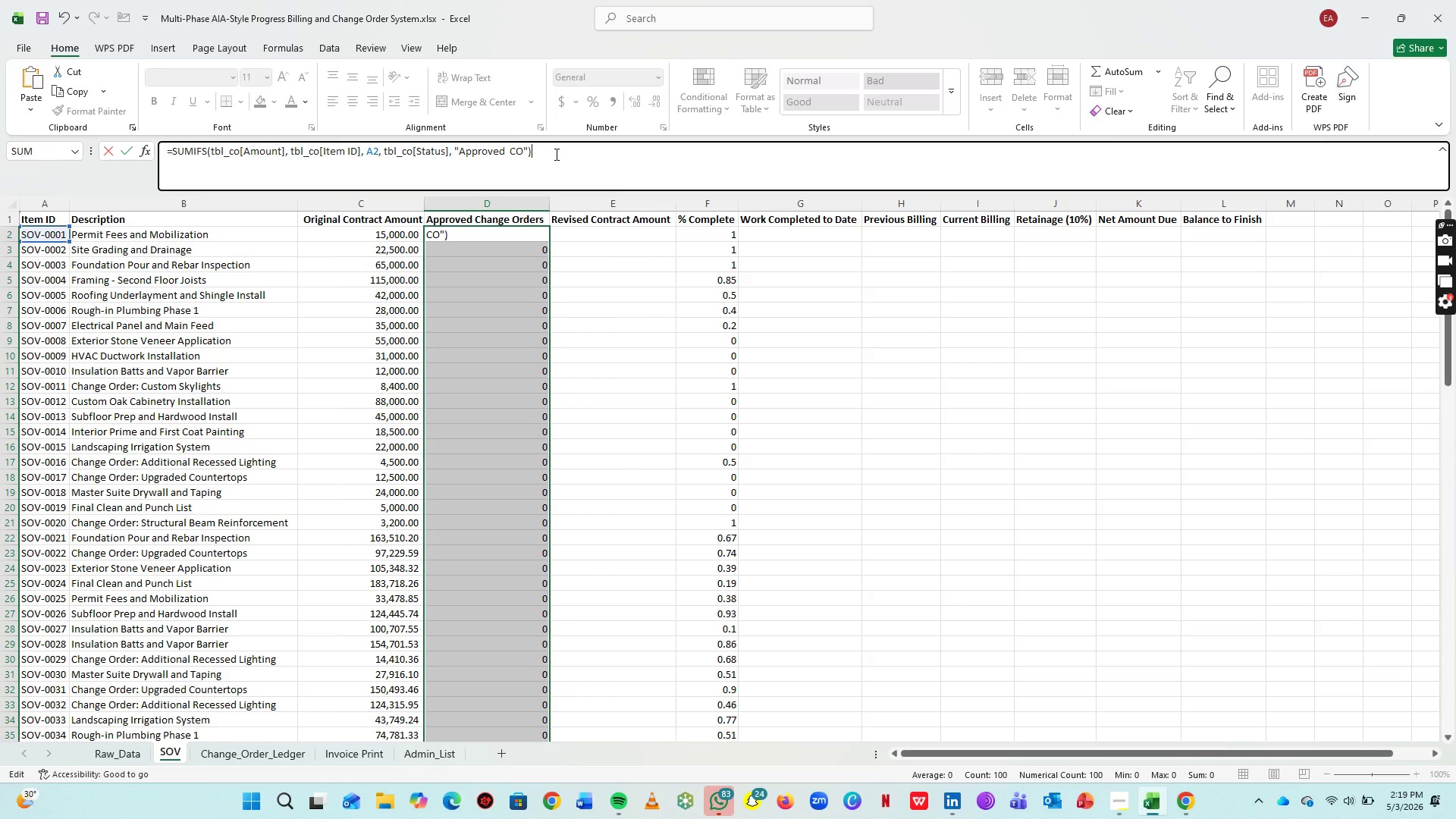 
scroll: coordinate [524, 335], scroll_direction: up, amount: 2.0
 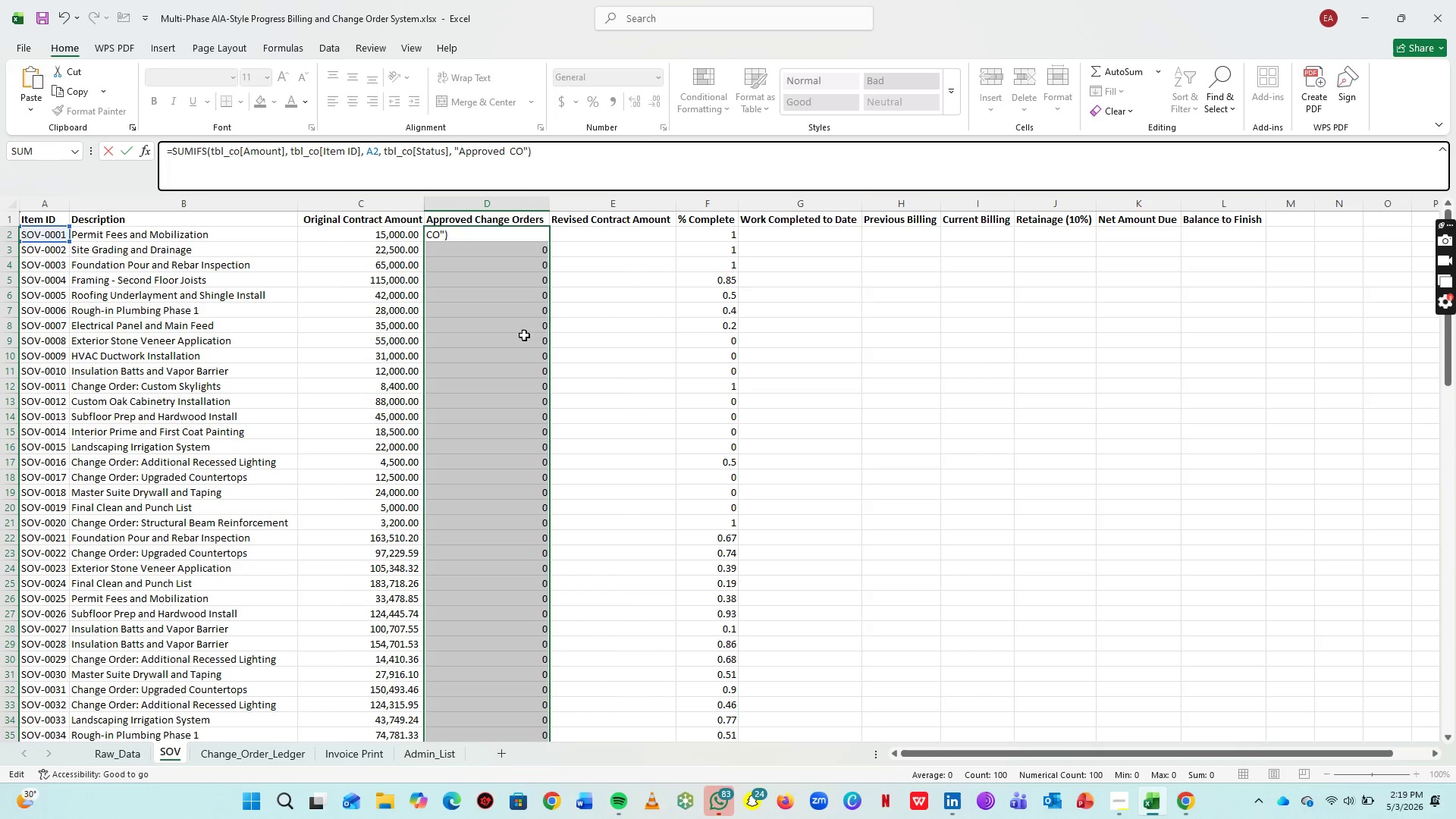 
key(Enter)
 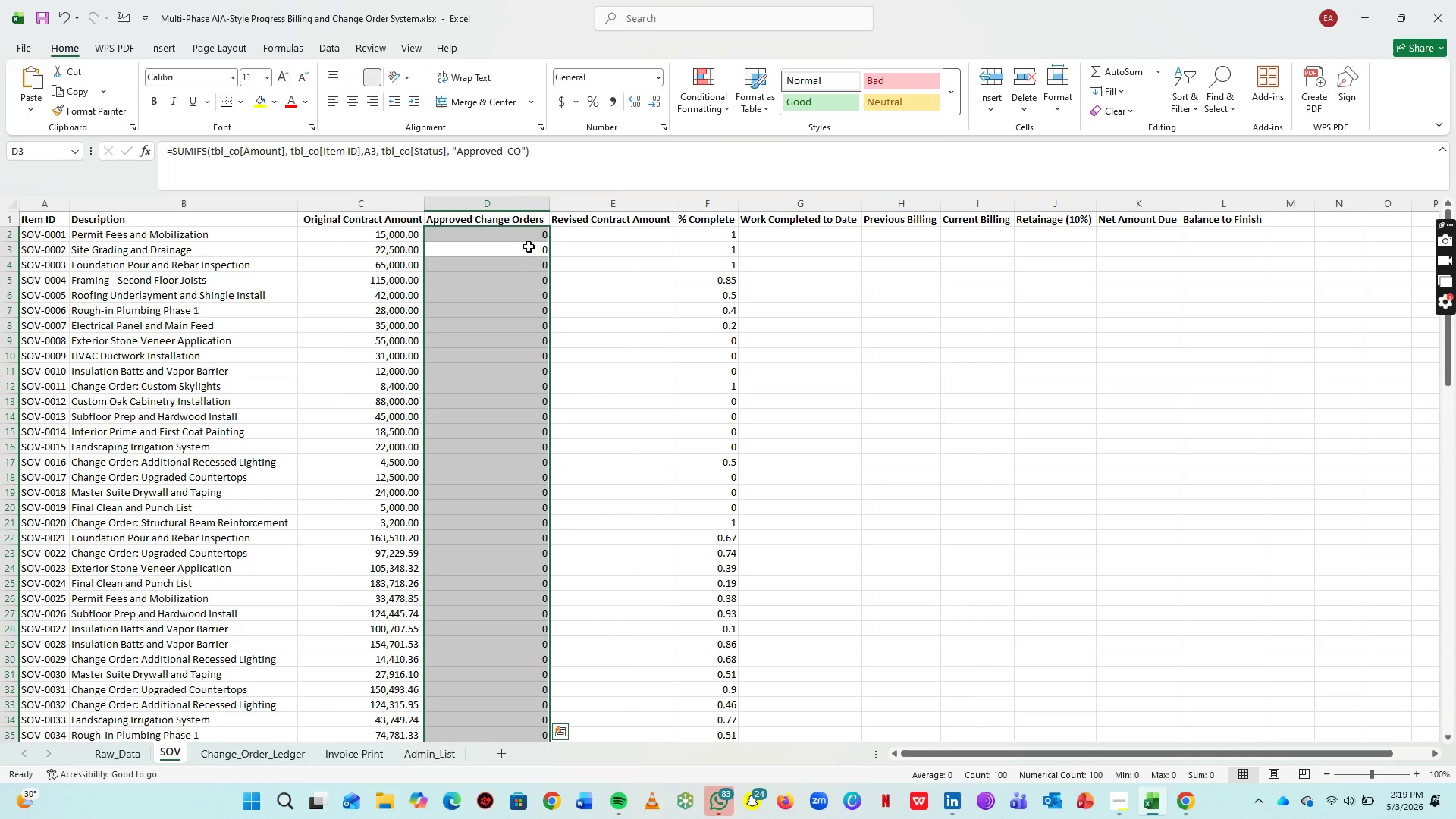 
left_click([533, 237])
 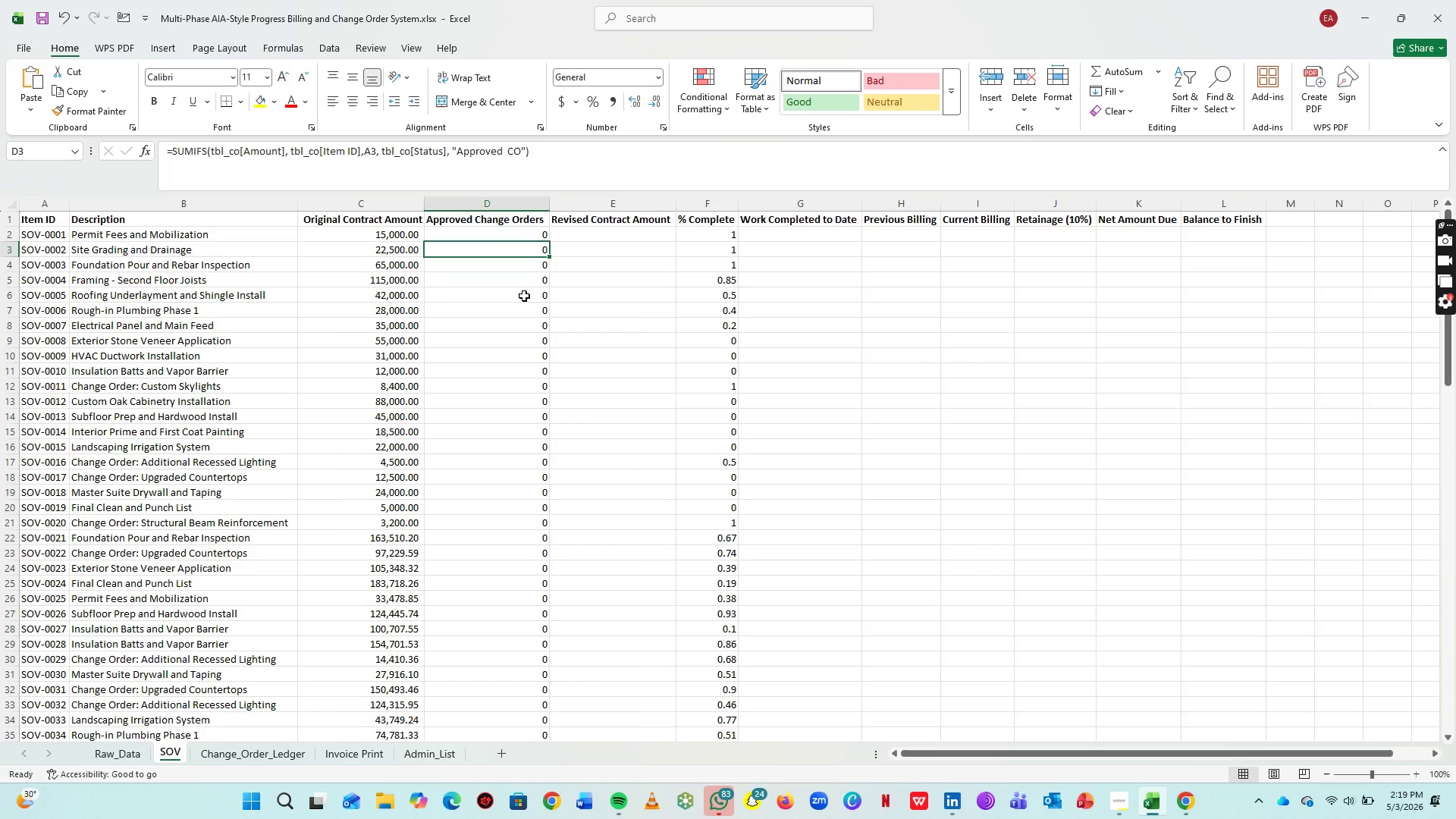 
triple_click([524, 295])
 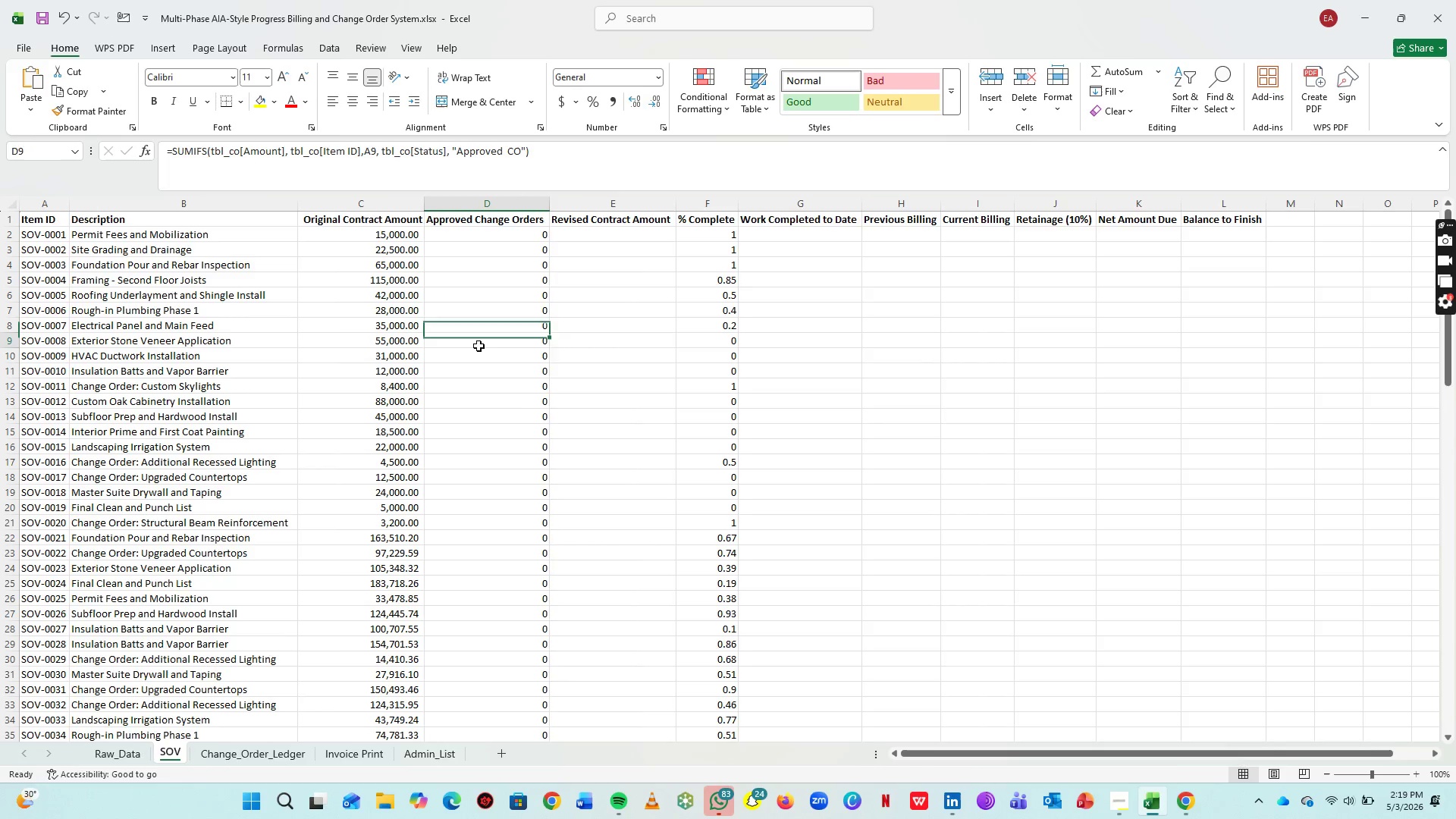 
left_click_drag(start_coordinate=[479, 346], to_coordinate=[479, 356])
 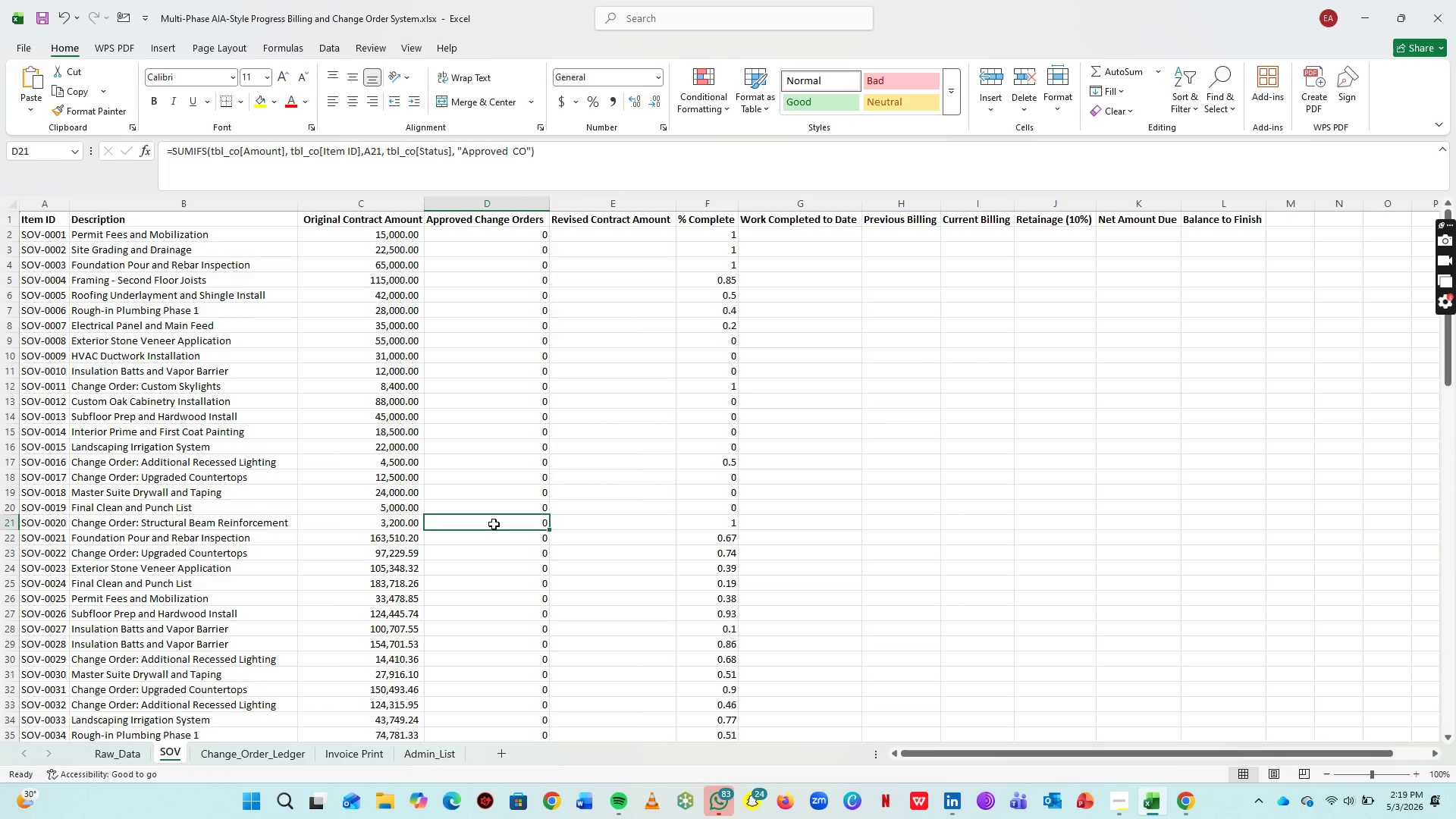 
left_click_drag(start_coordinate=[494, 525], to_coordinate=[504, 499])
 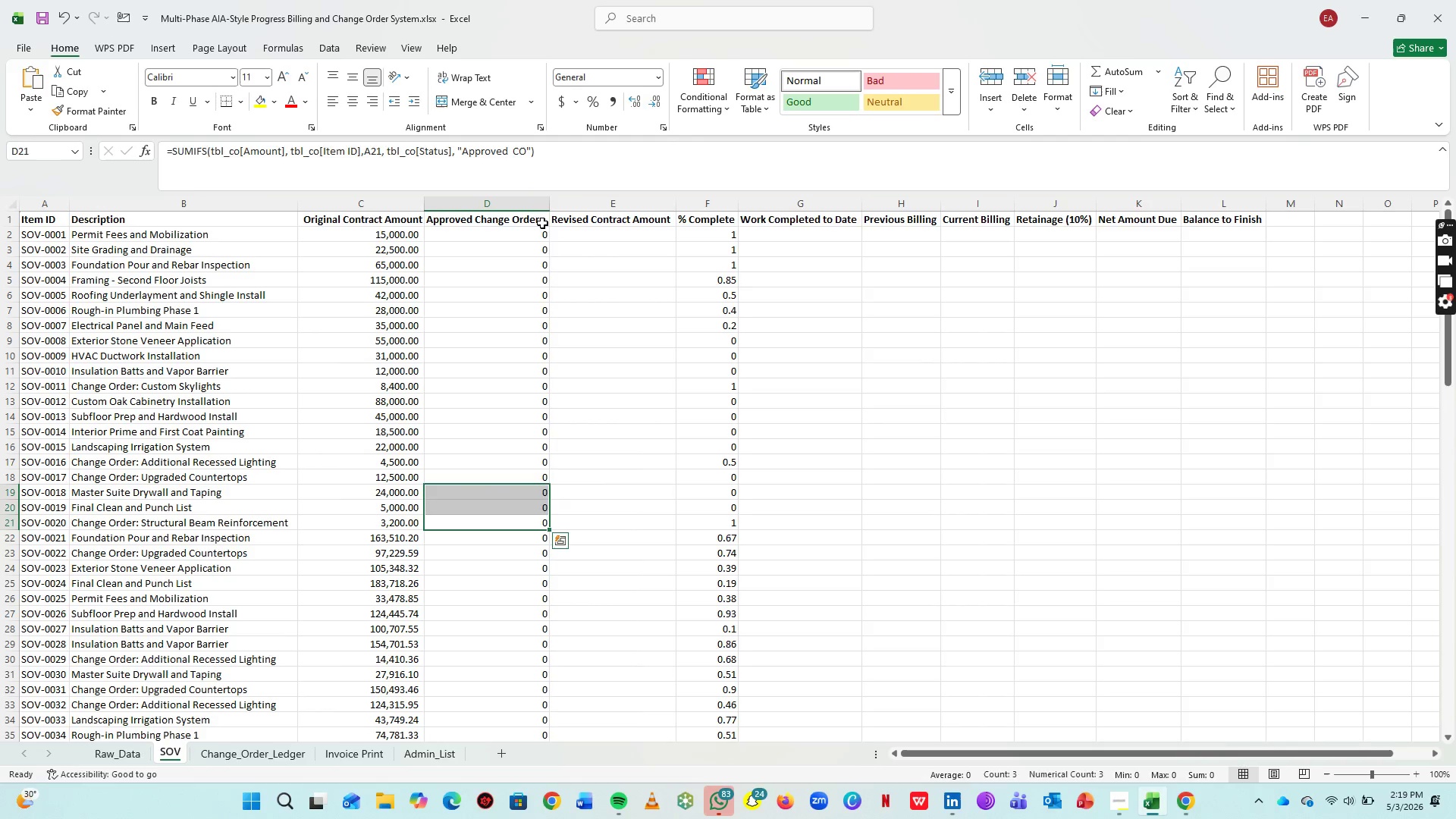 
left_click([542, 223])
 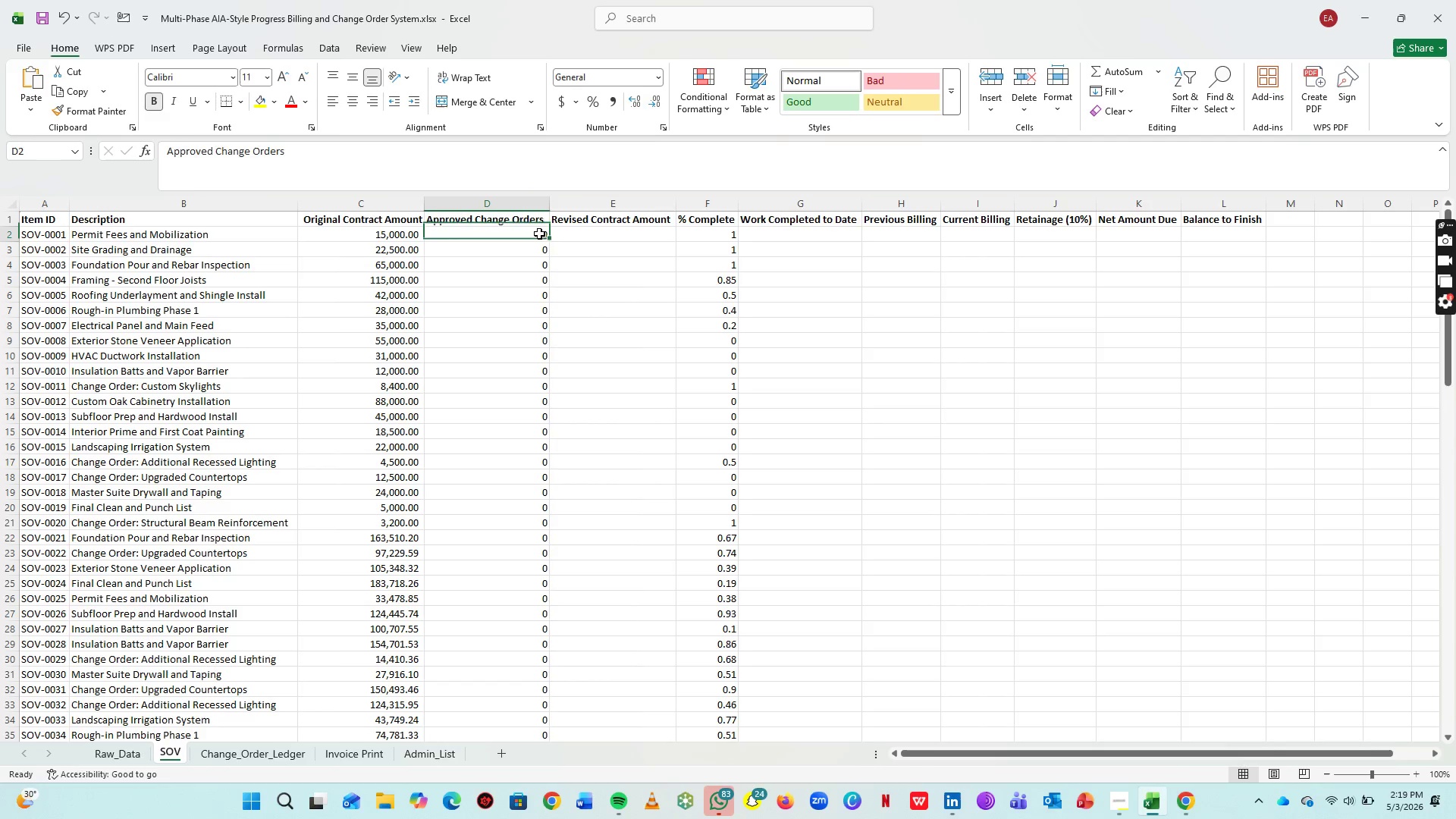 
left_click([539, 234])
 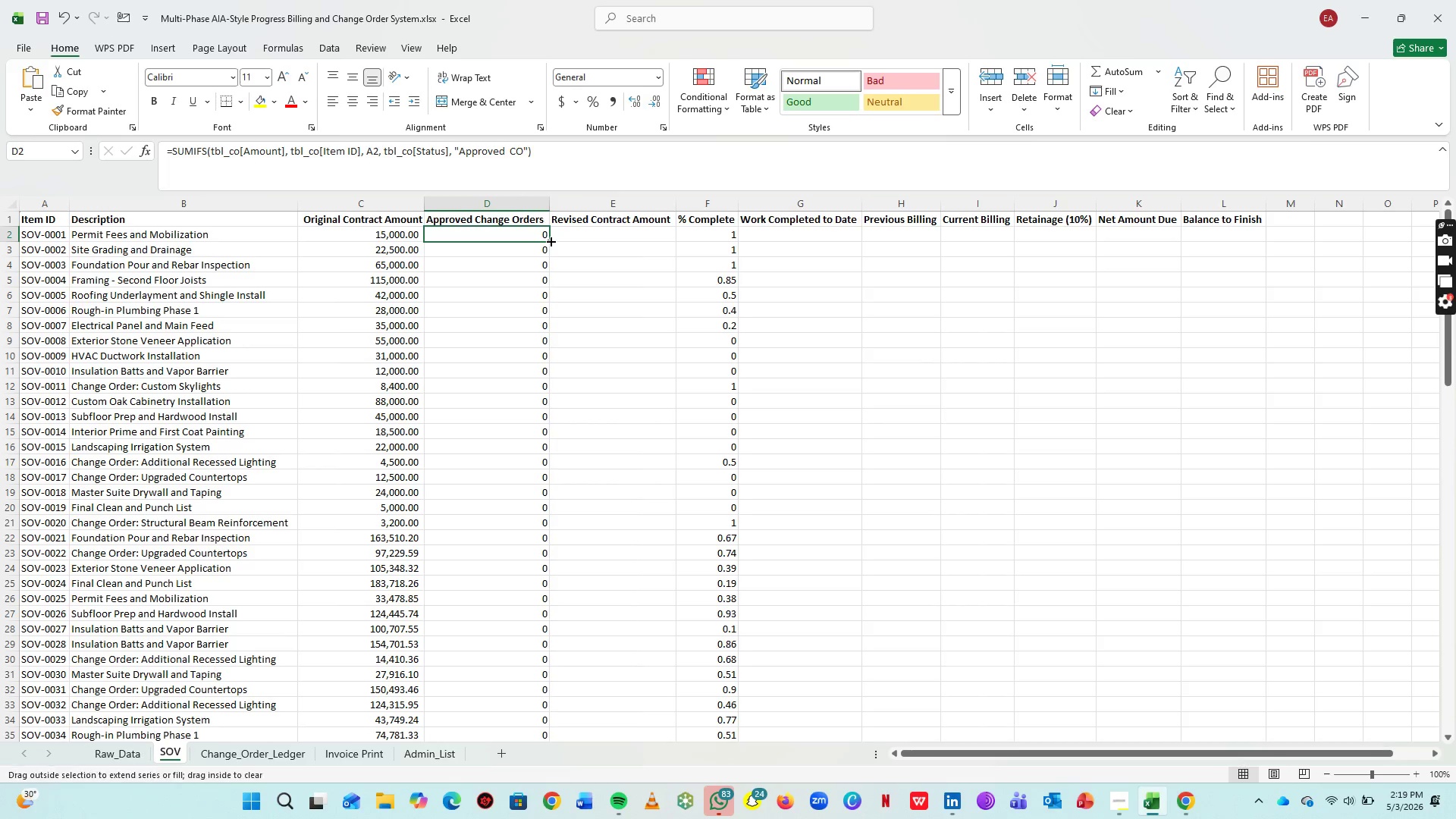 
double_click([550, 240])
 